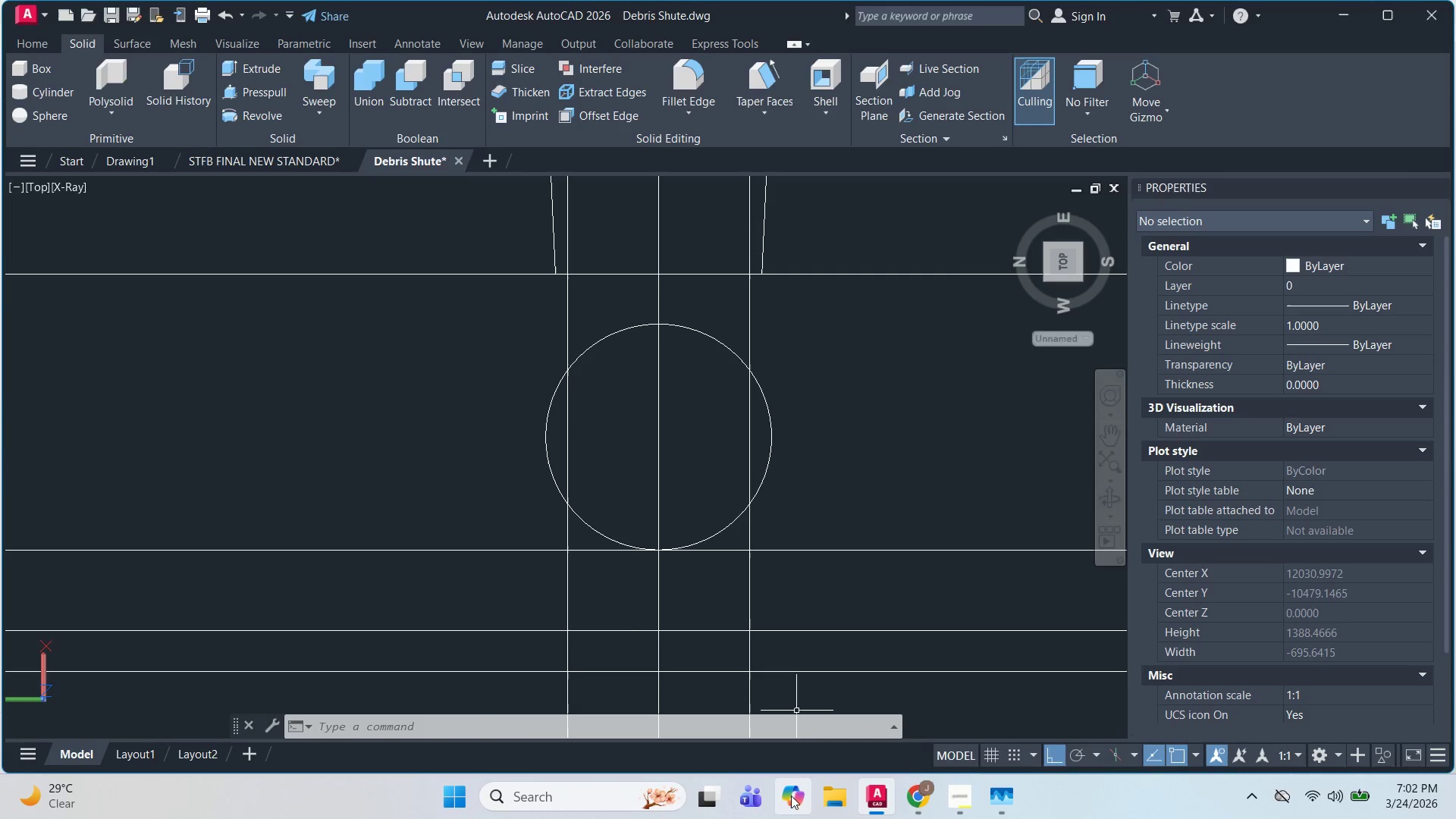 
wait(15.54)
 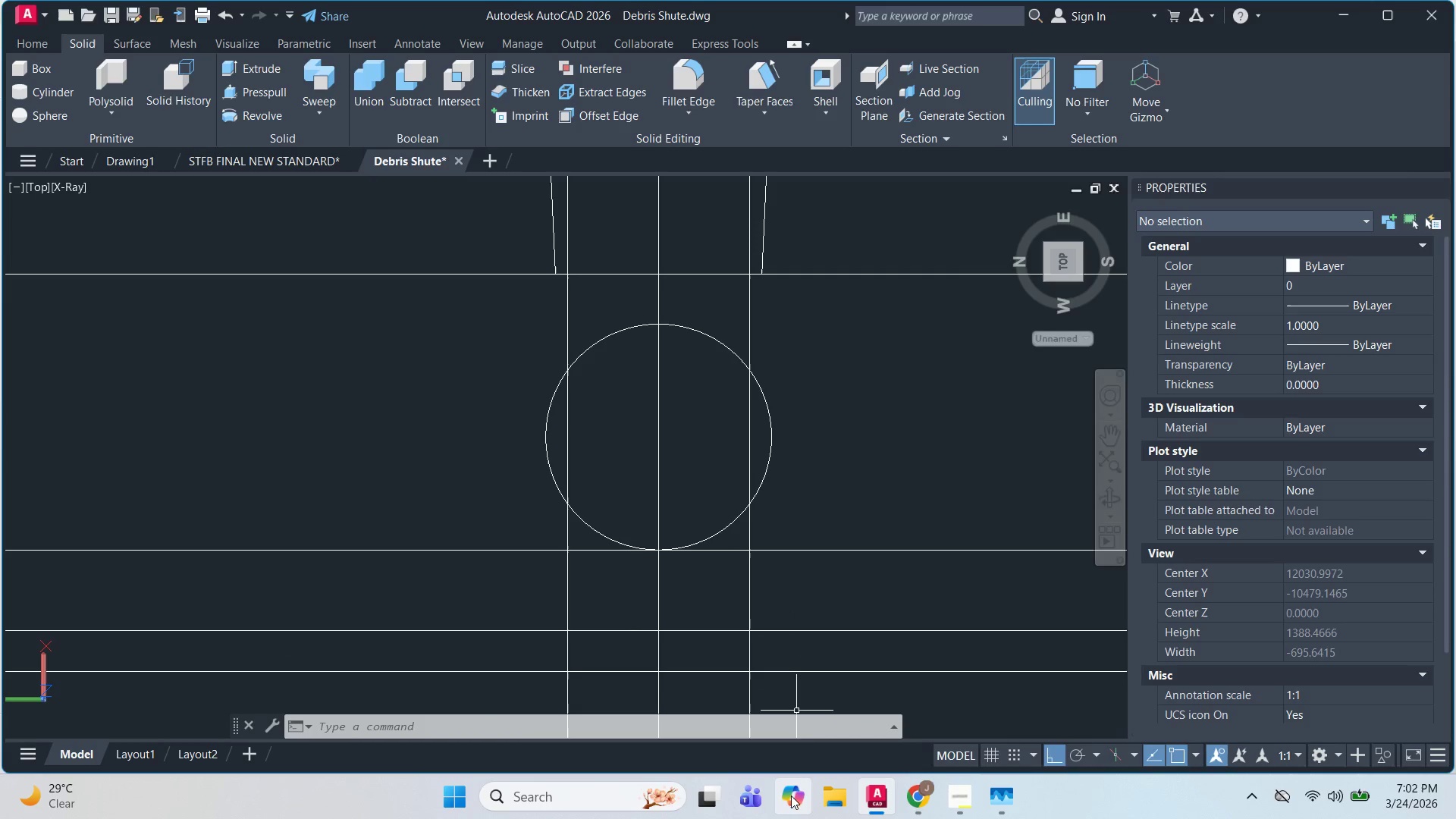 
scroll: coordinate [816, 657], scroll_direction: down, amount: 1.0
 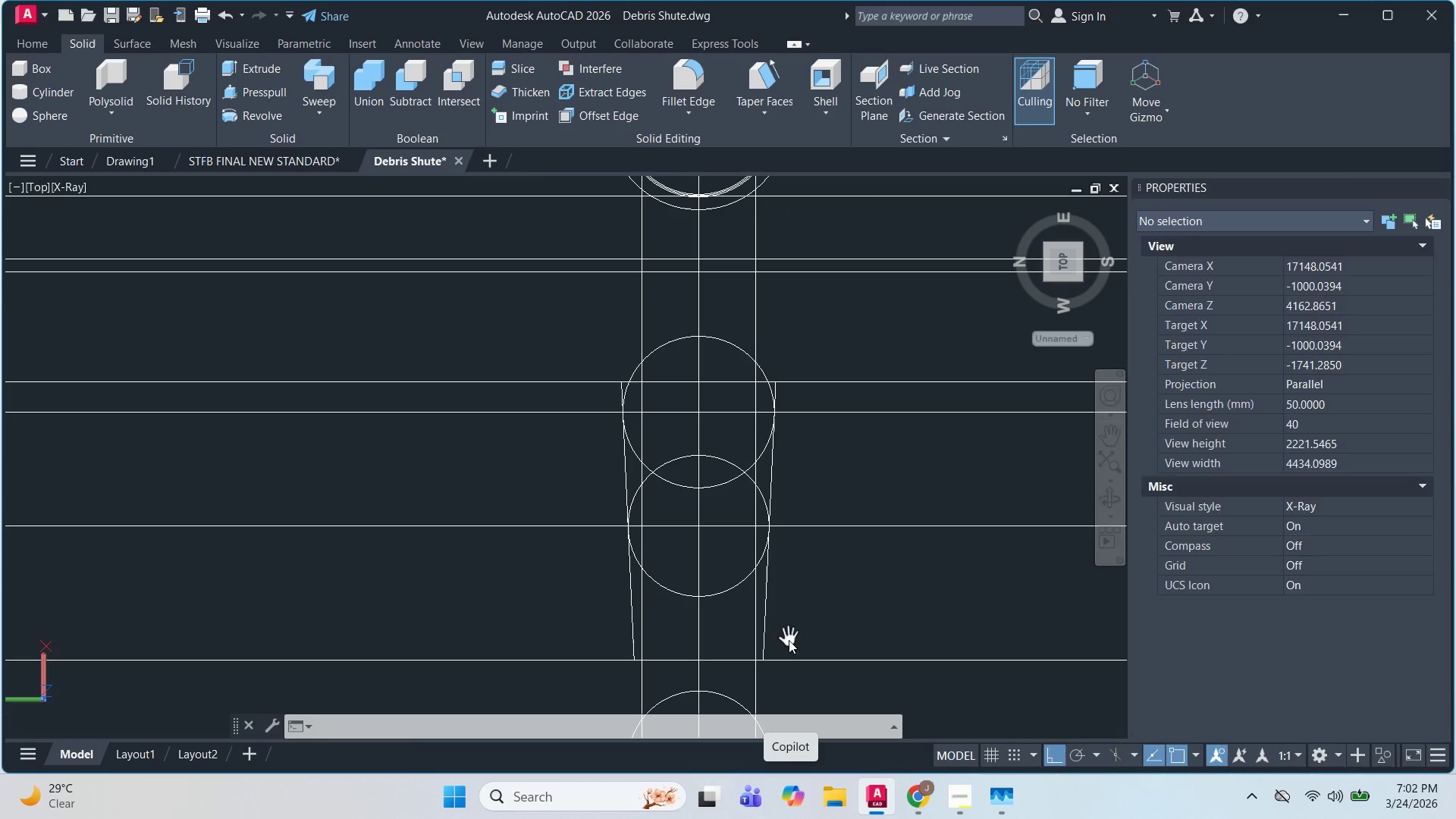 
scroll: coordinate [757, 544], scroll_direction: up, amount: 2.0
 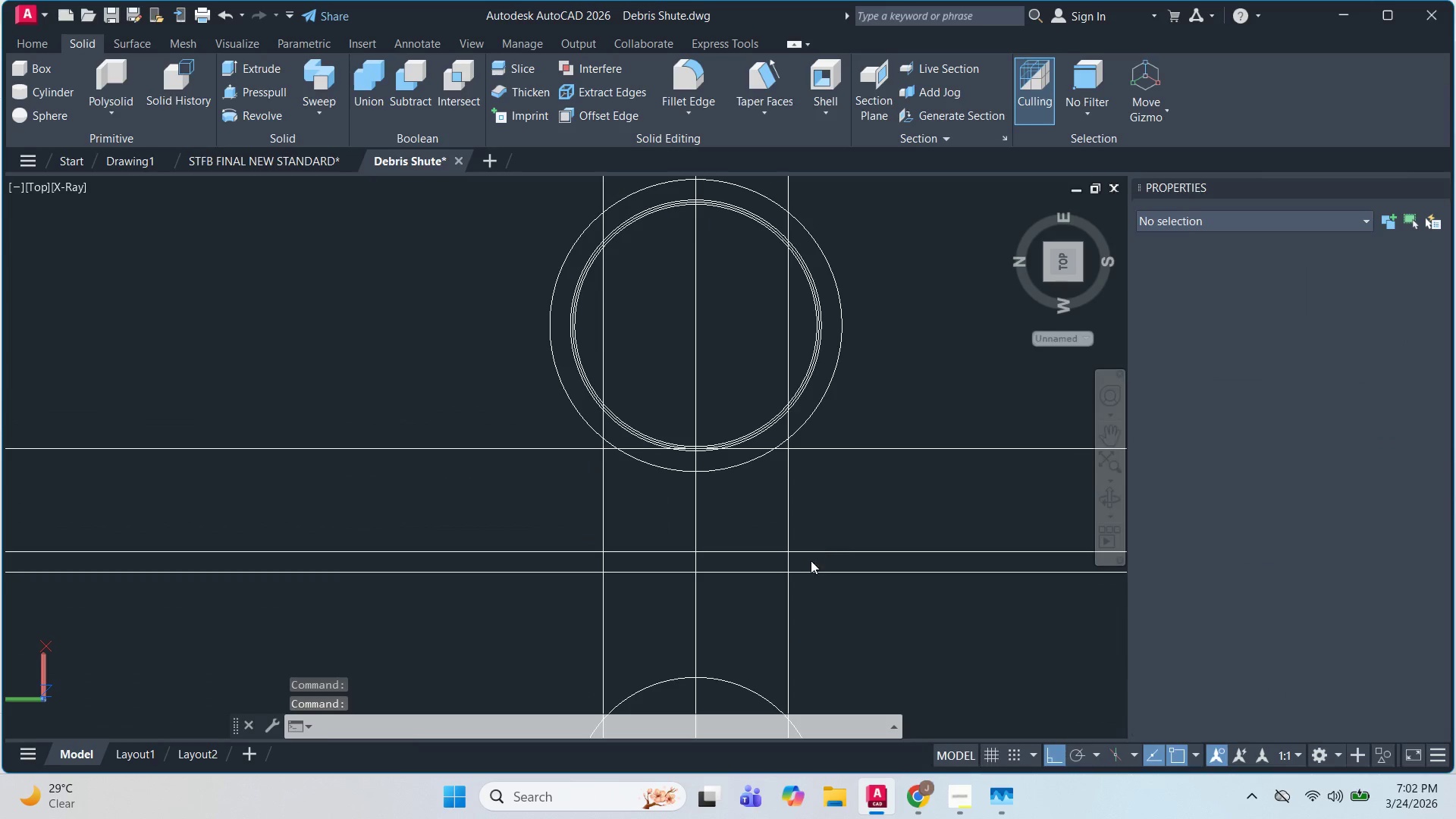 
left_click([821, 401])
 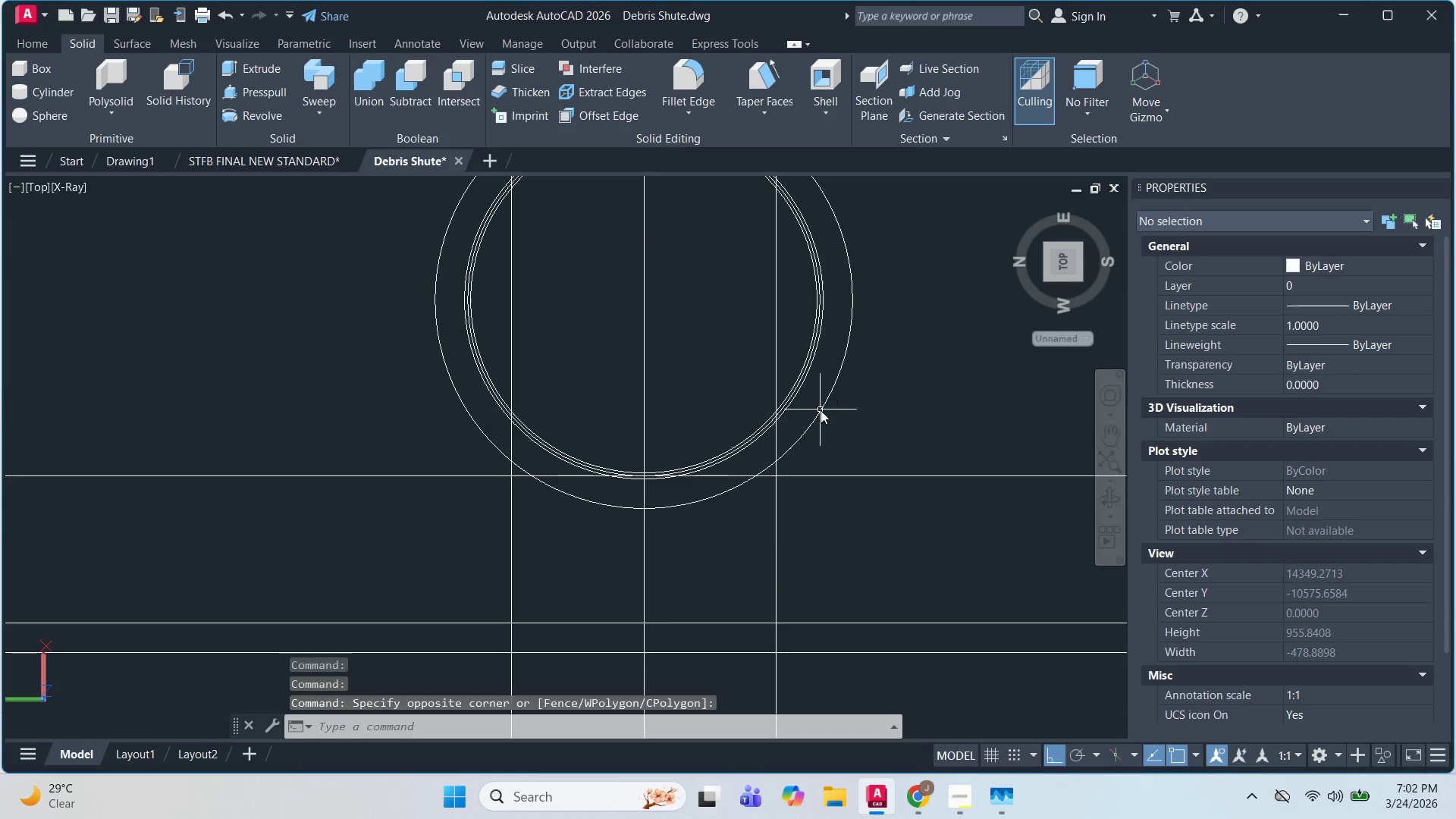 
scroll: coordinate [817, 386], scroll_direction: up, amount: 1.0
 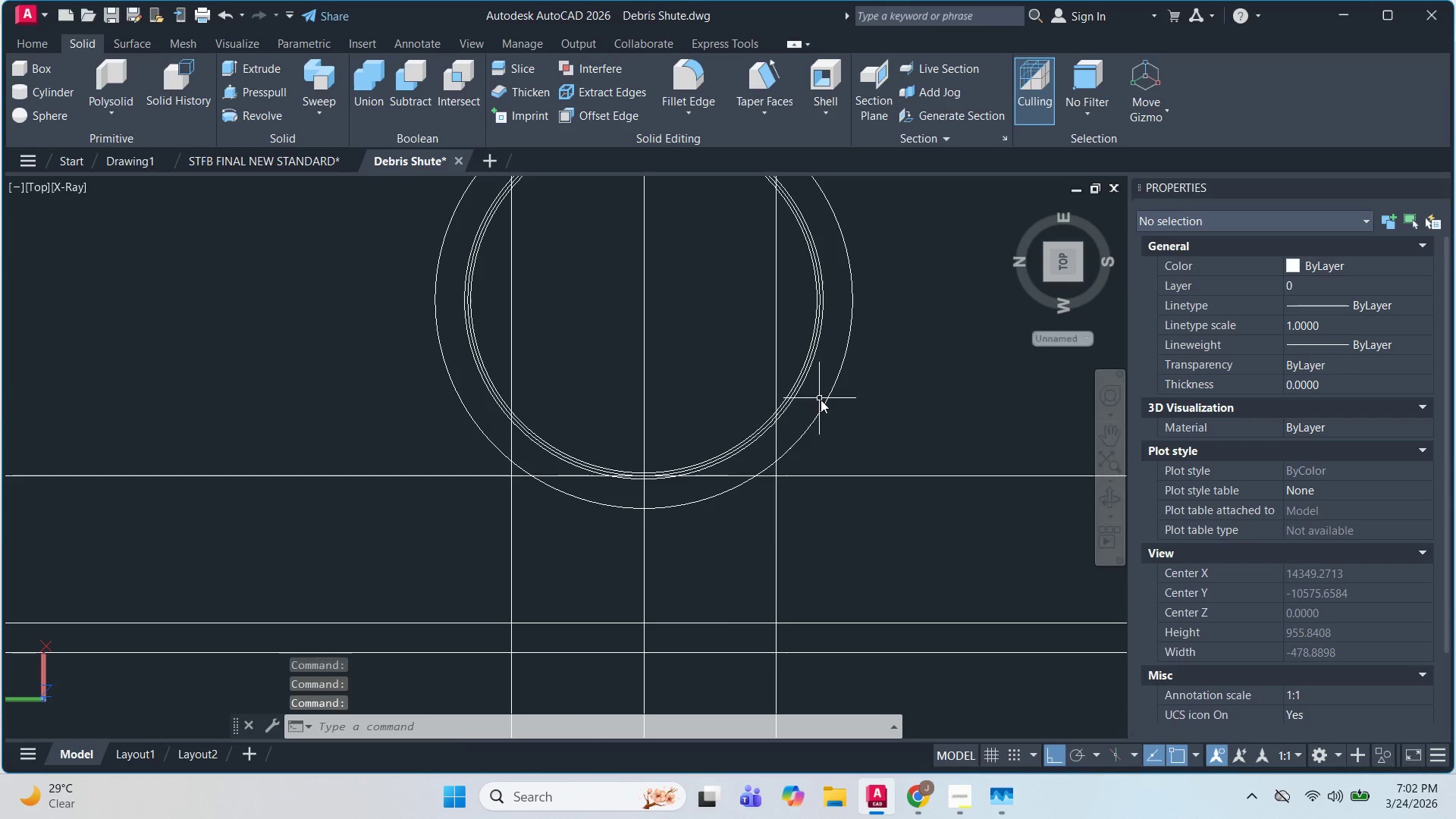 
left_click_drag(start_coordinate=[829, 451], to_coordinate=[824, 441])
 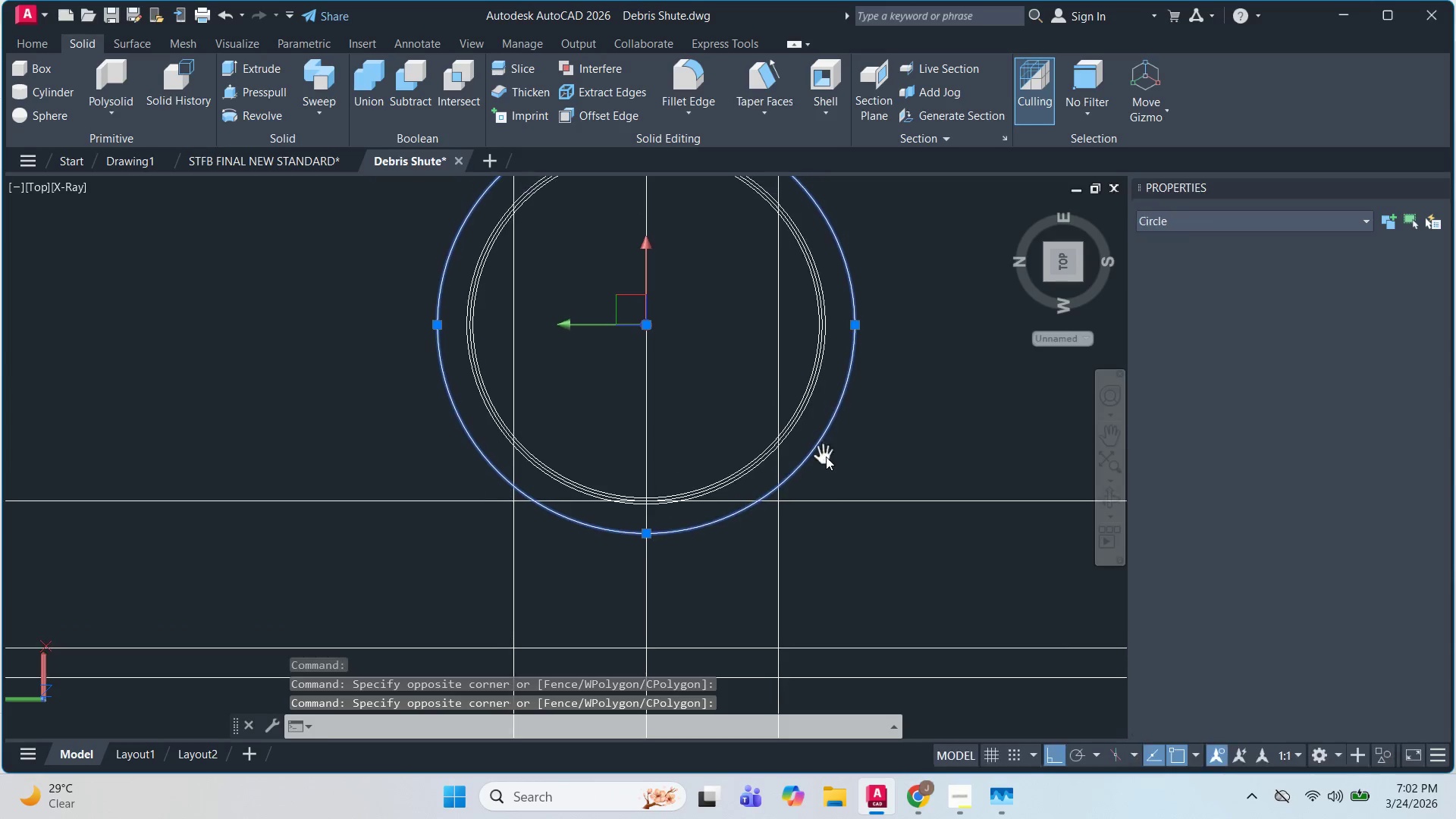 
key(E)
 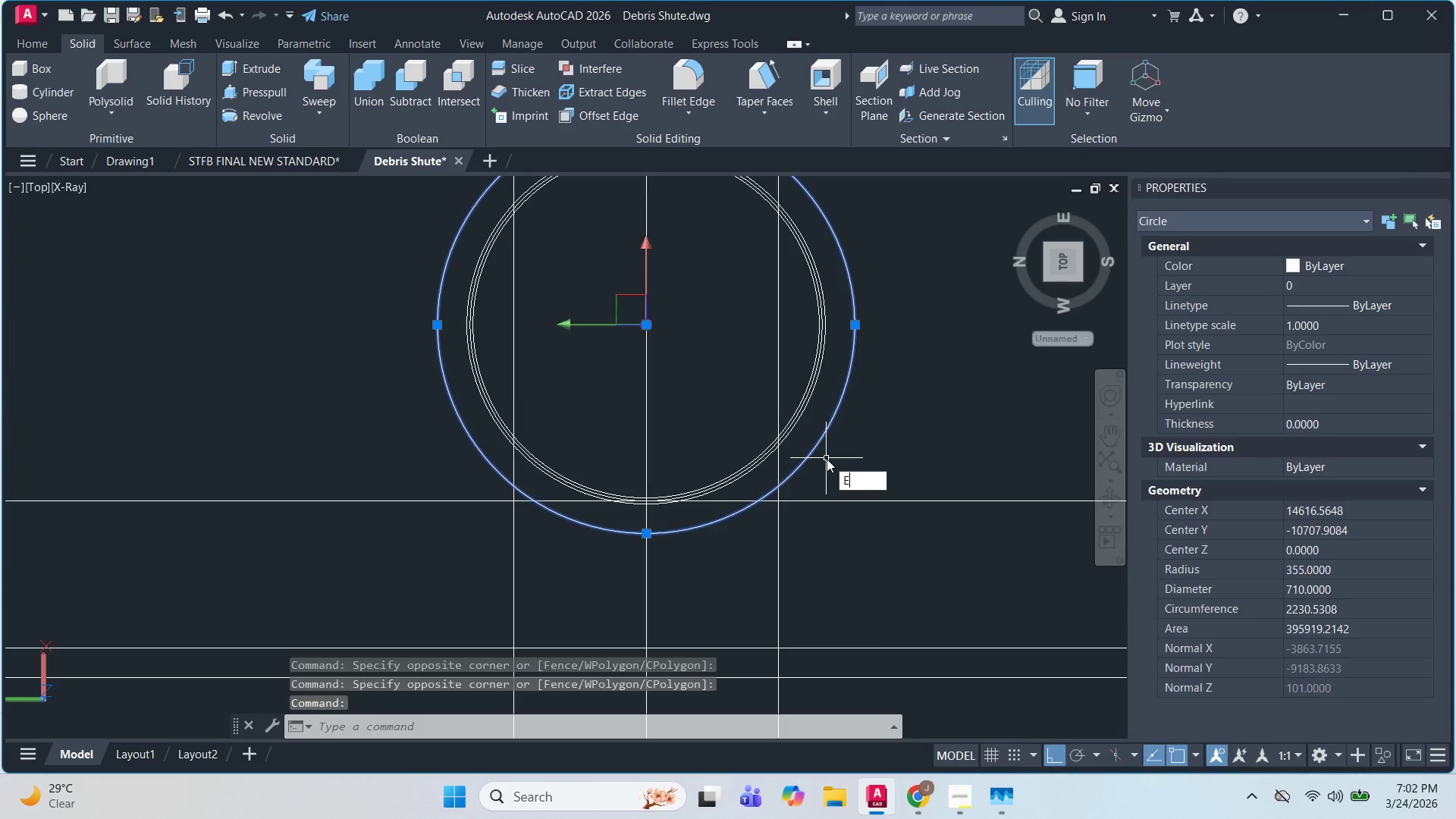 
key(Space)
 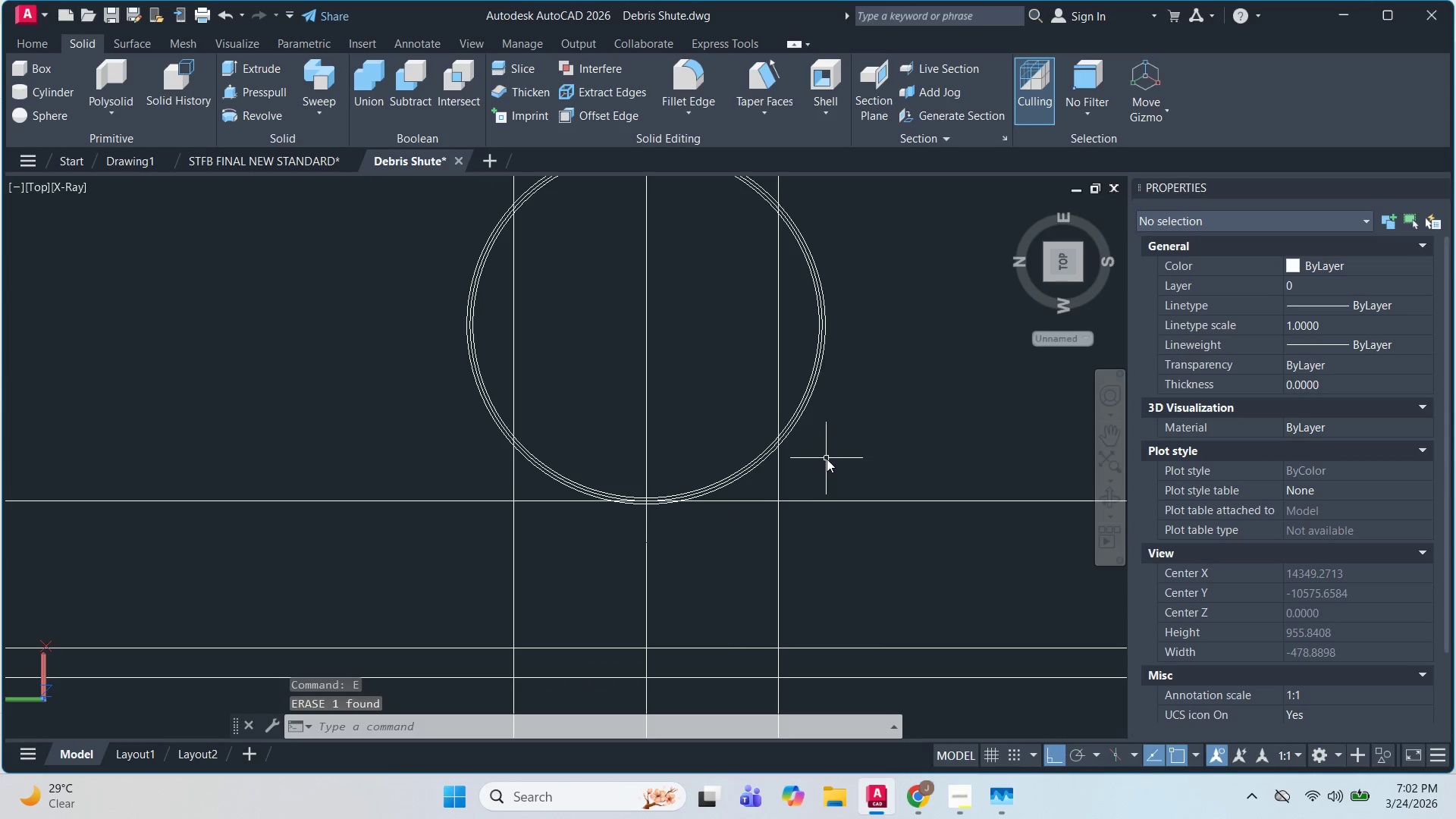 
key(Escape)
 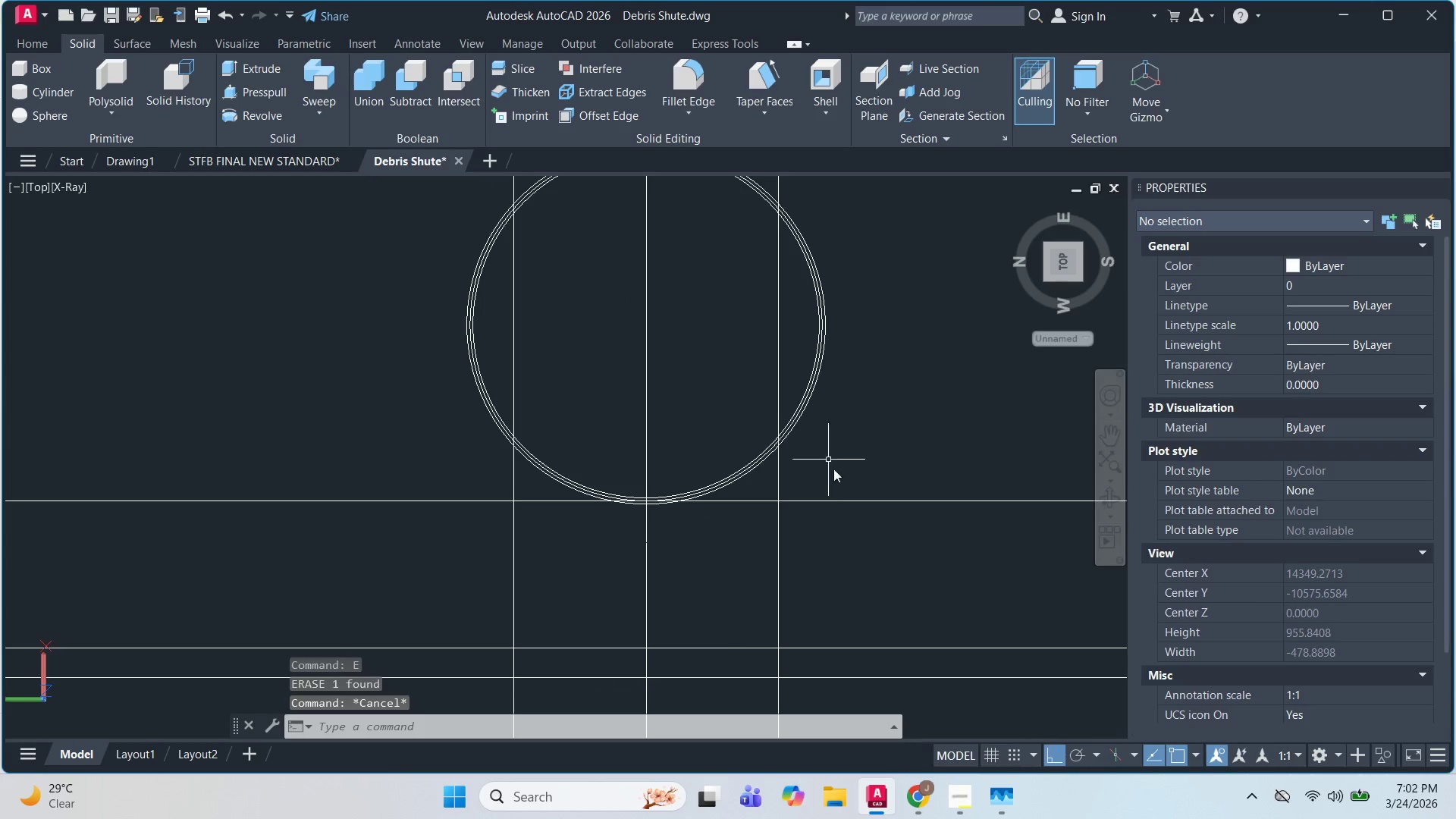 
key(Escape)
 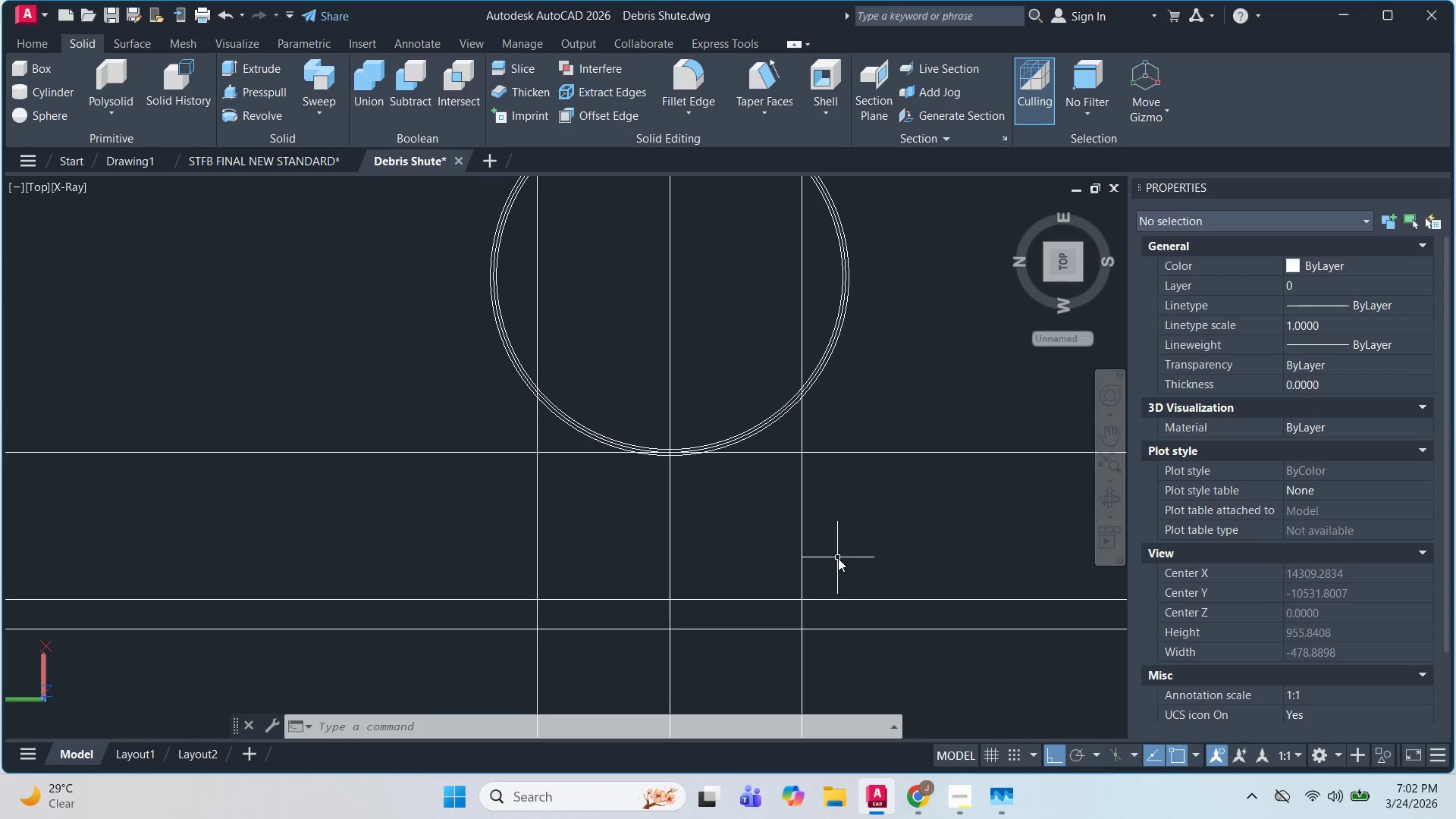 
wait(11.78)
 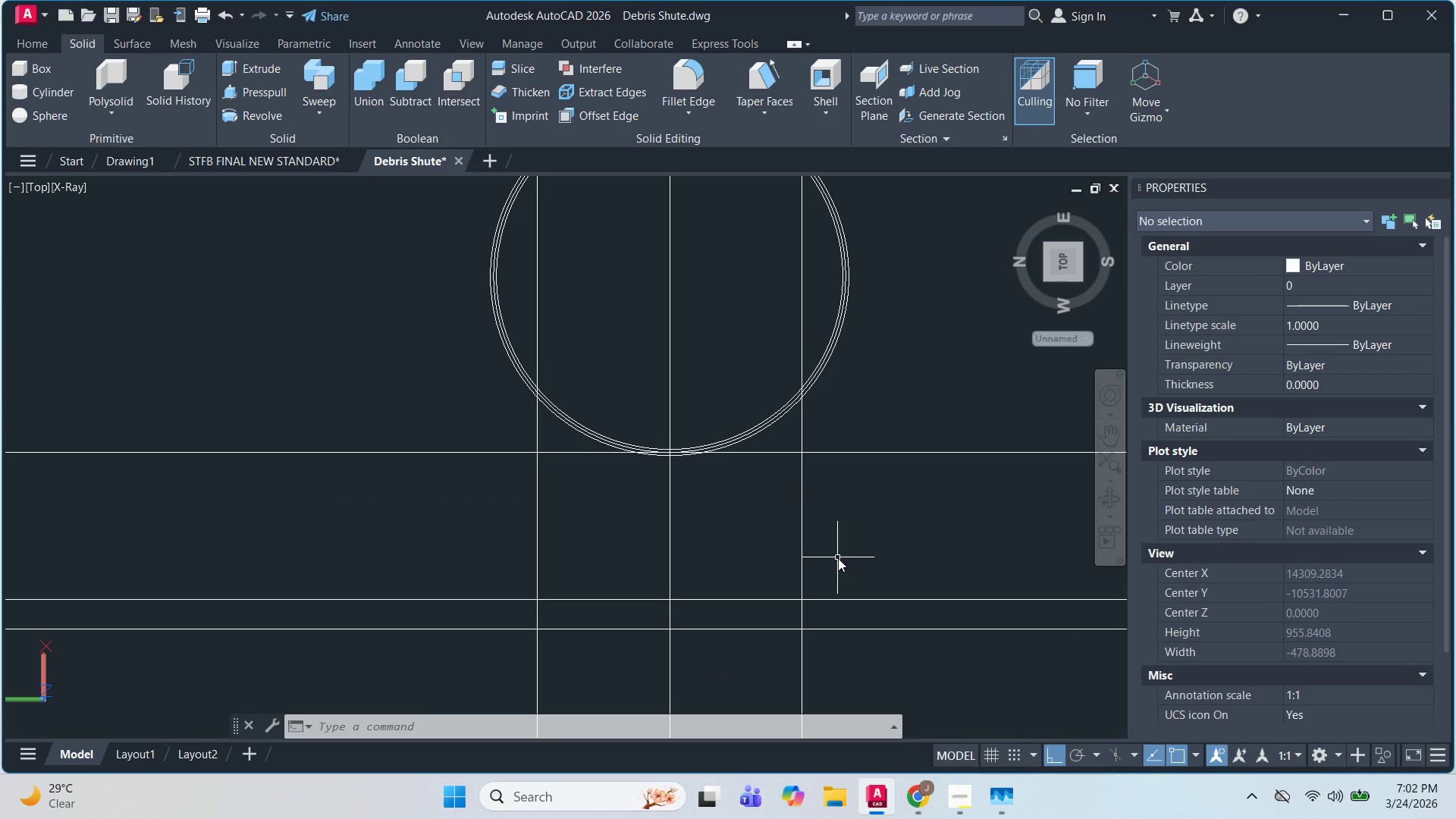 
scroll: coordinate [782, 448], scroll_direction: down, amount: 3.0
 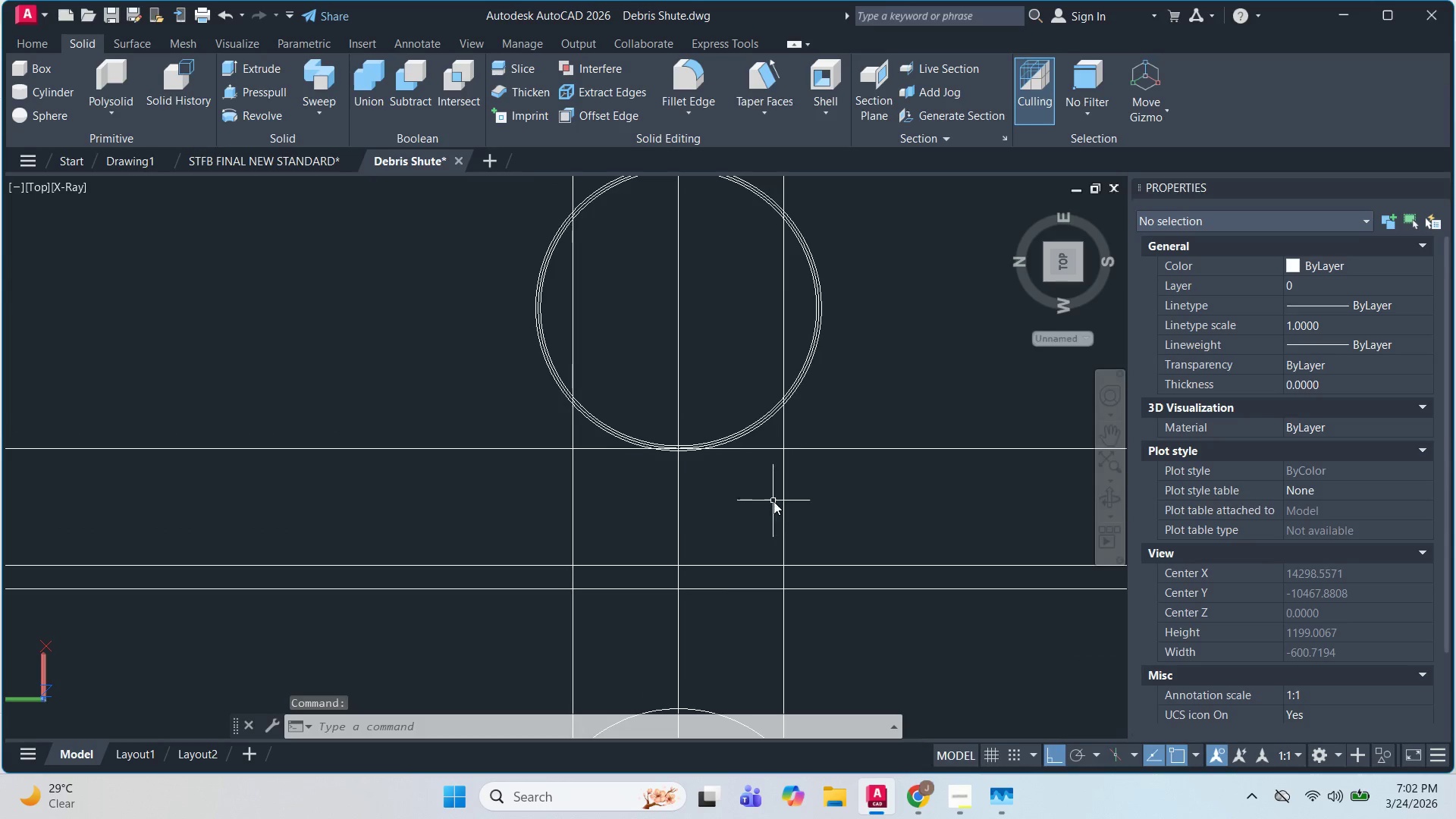 
key(Escape)
 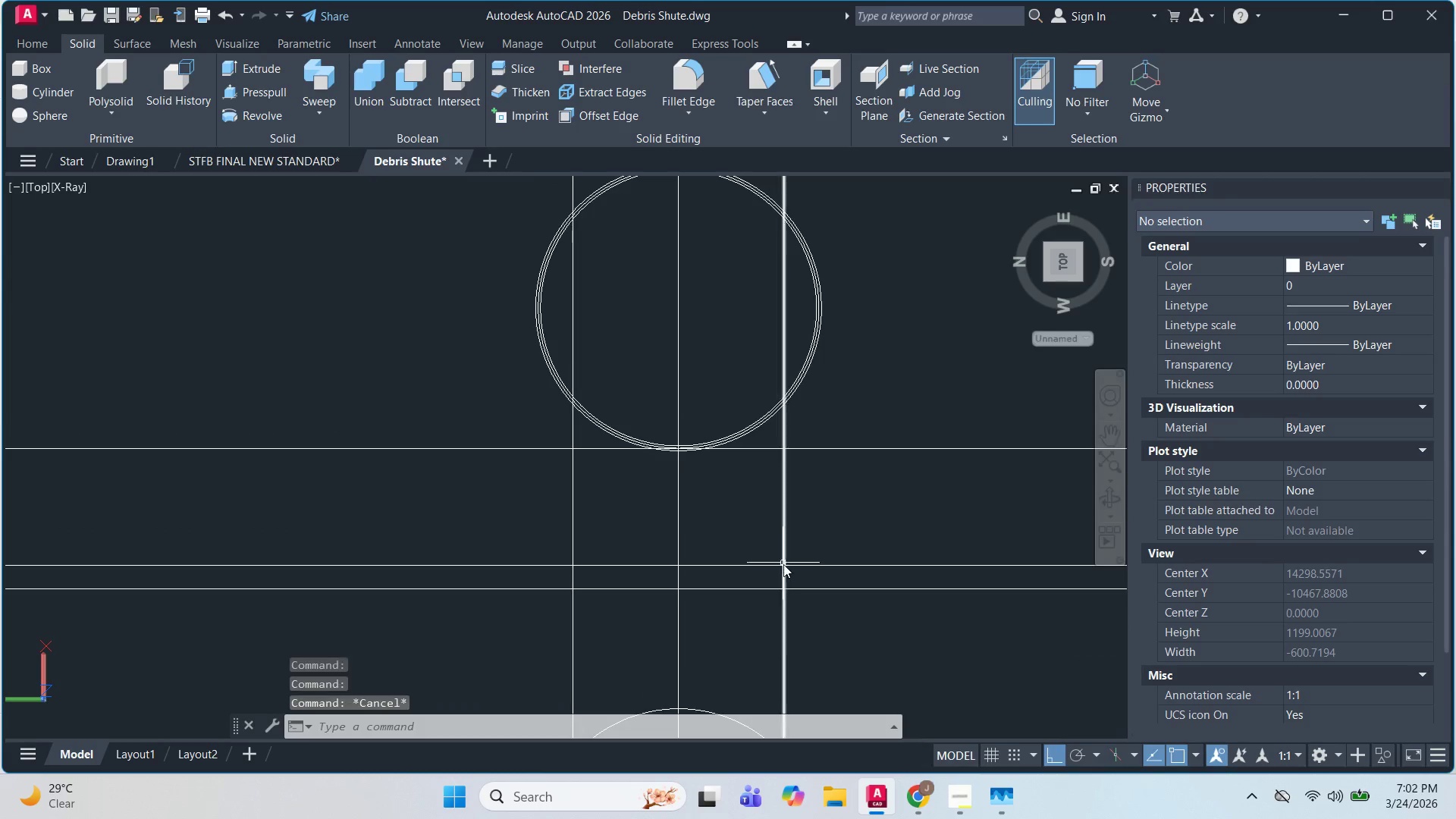 
key(Escape)
 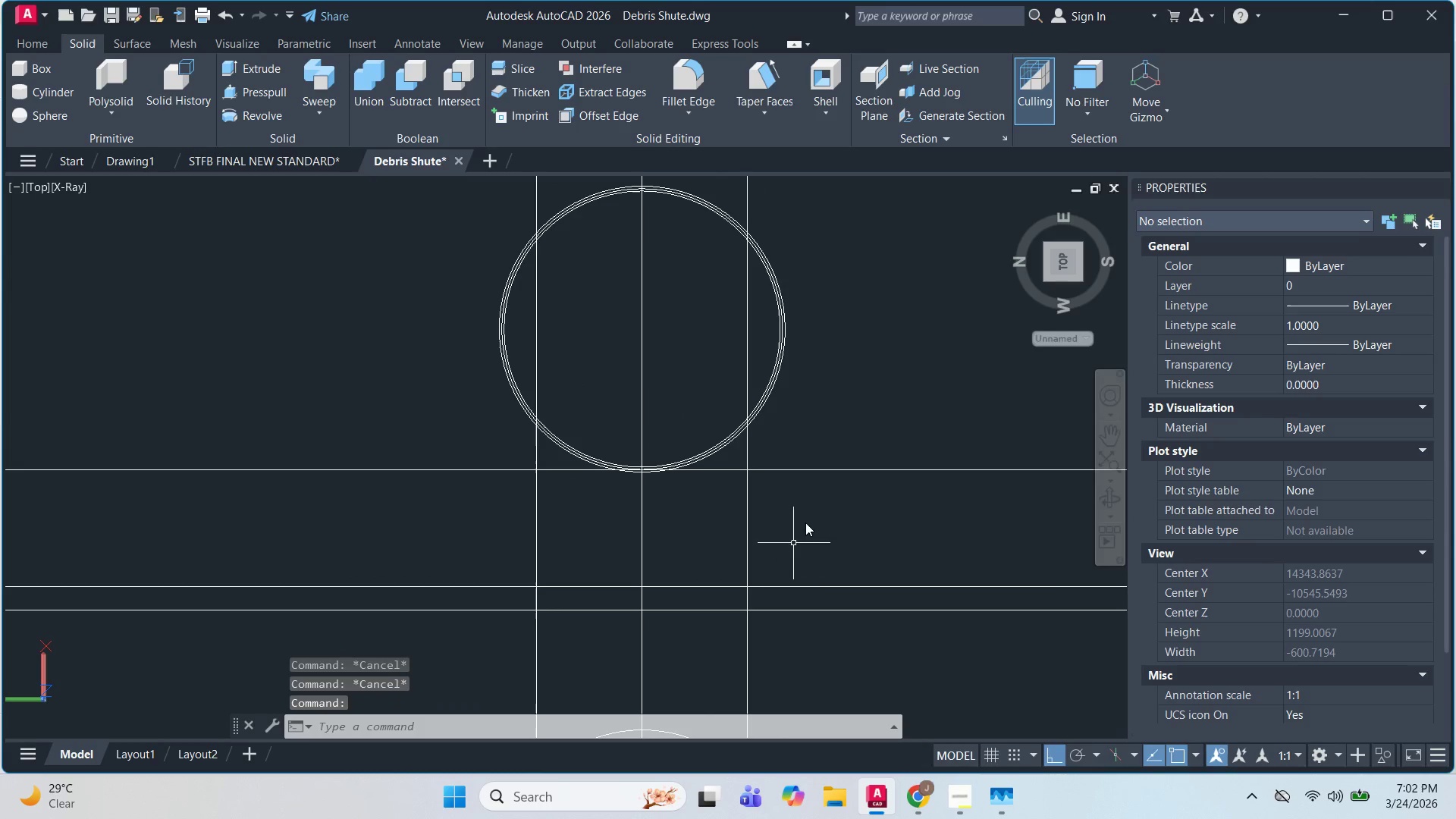 
key(Escape)
 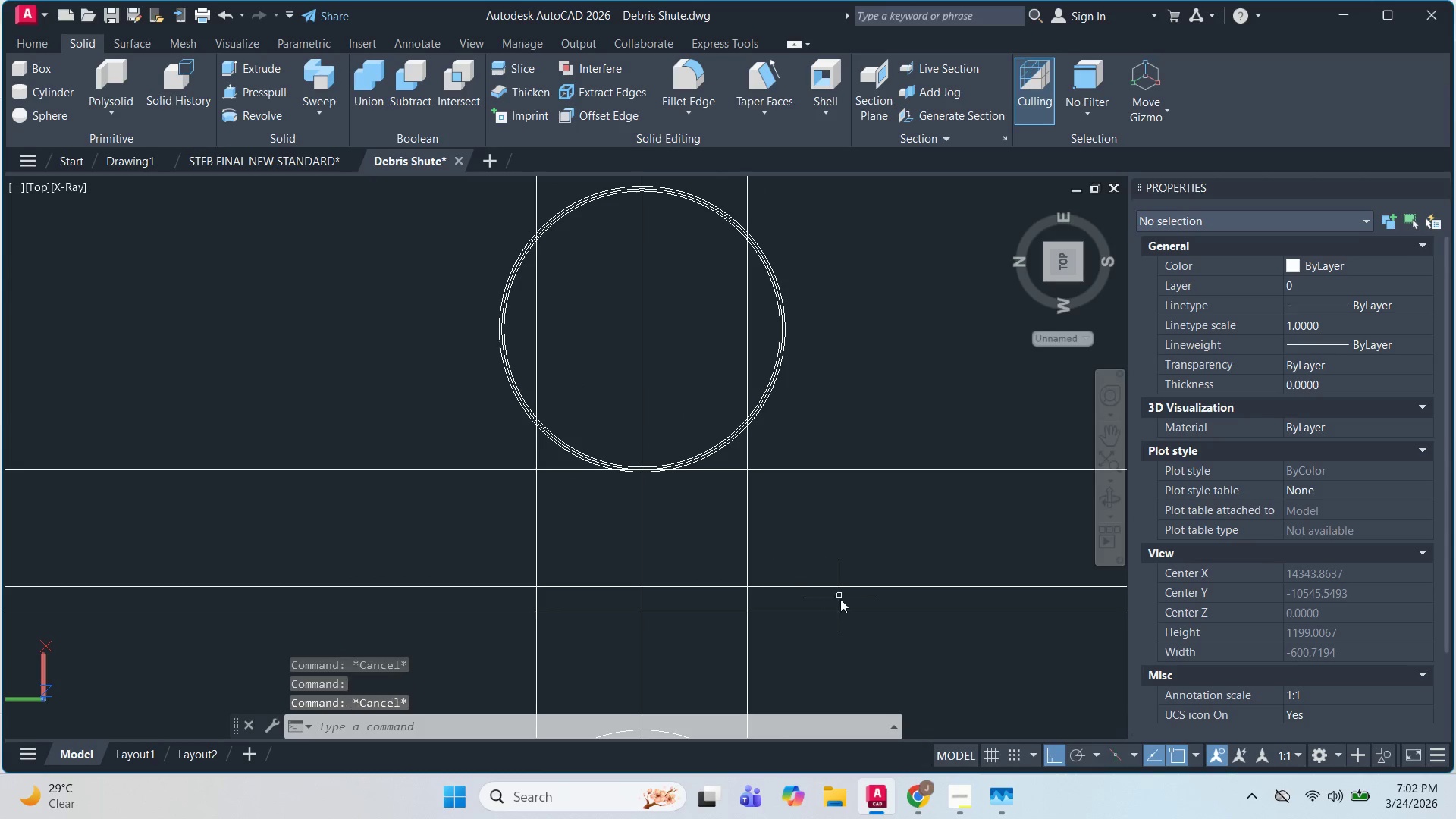 
key(Escape)
 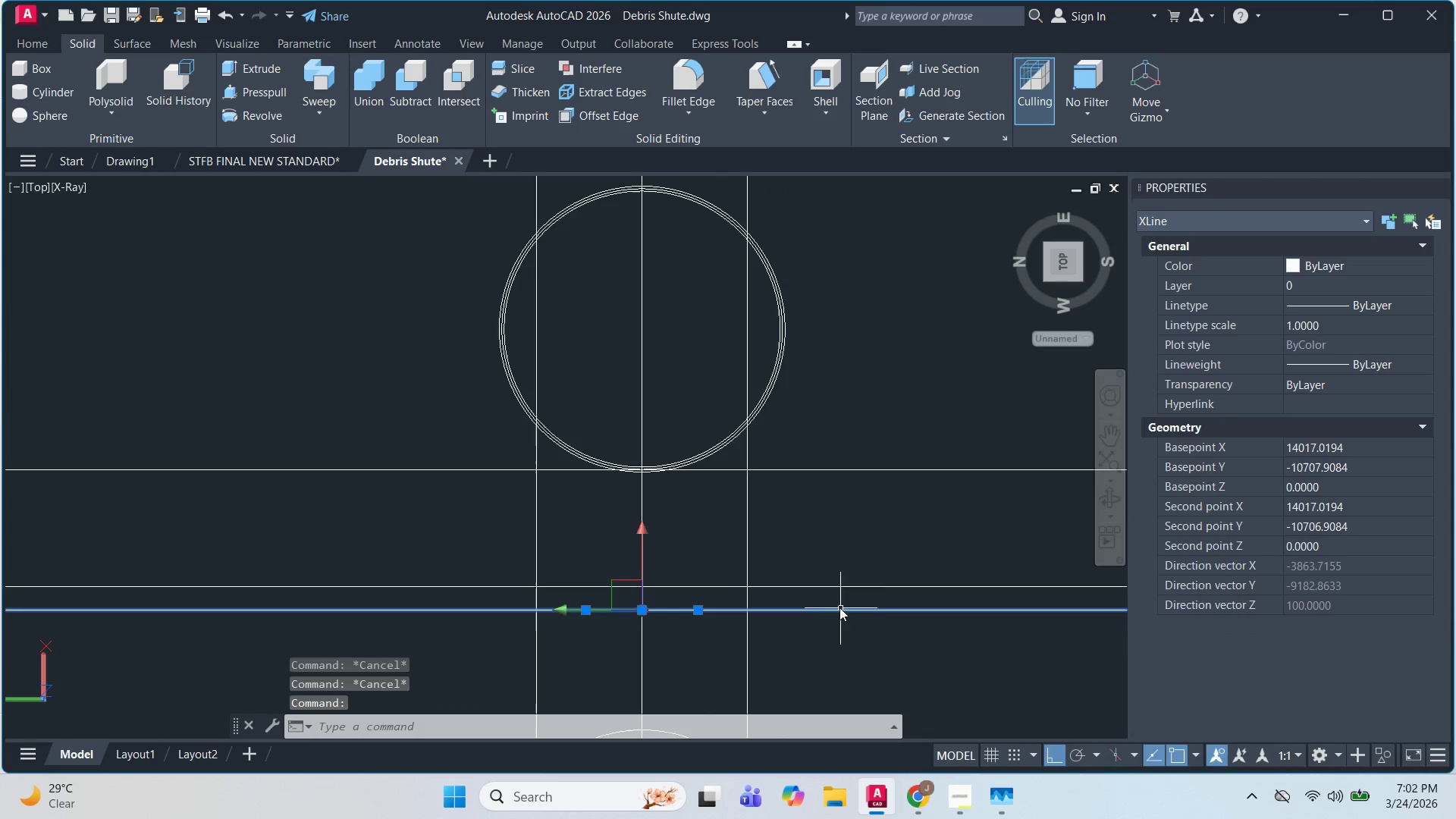 
key(Escape)
 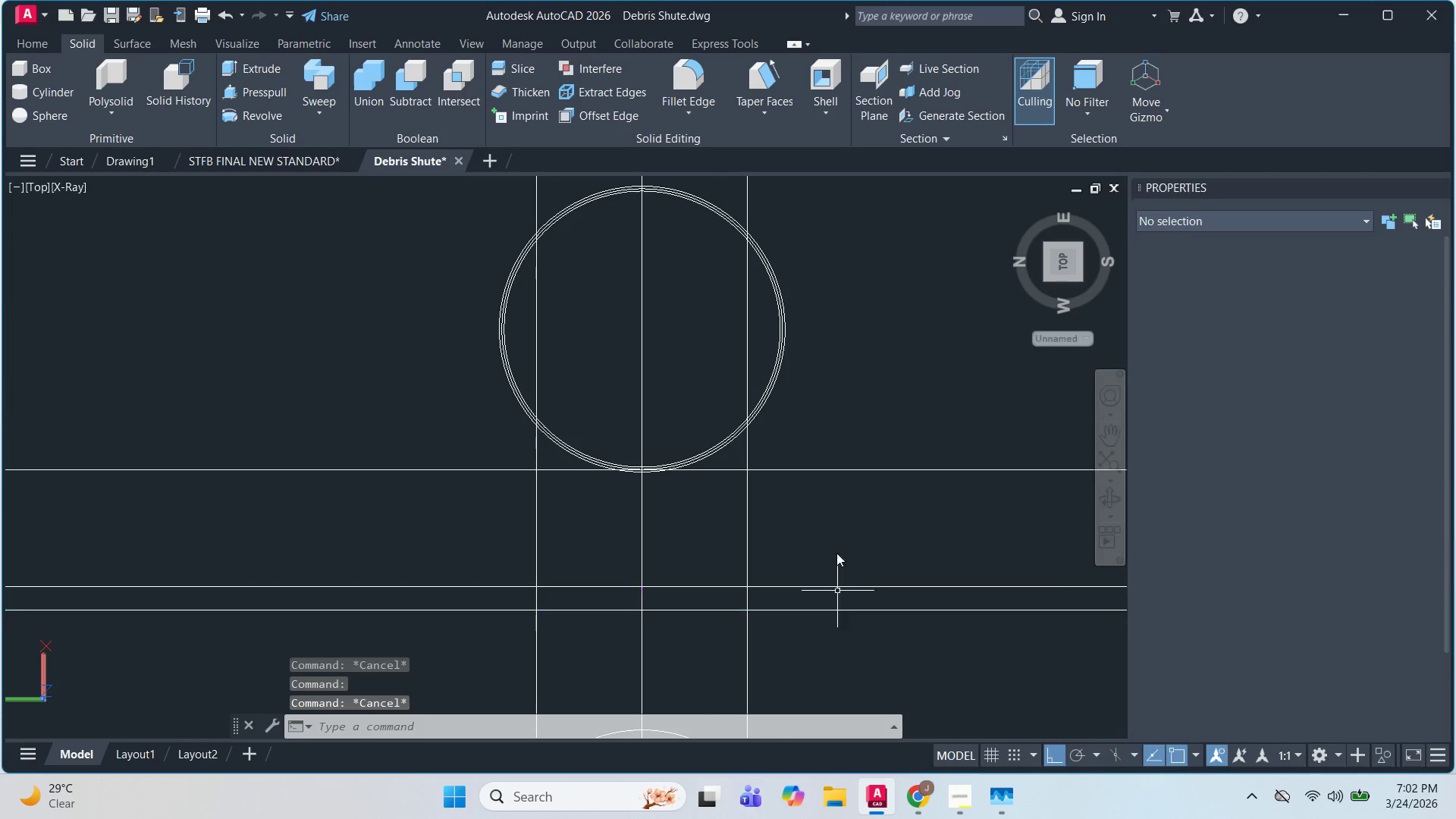 
key(Escape)
 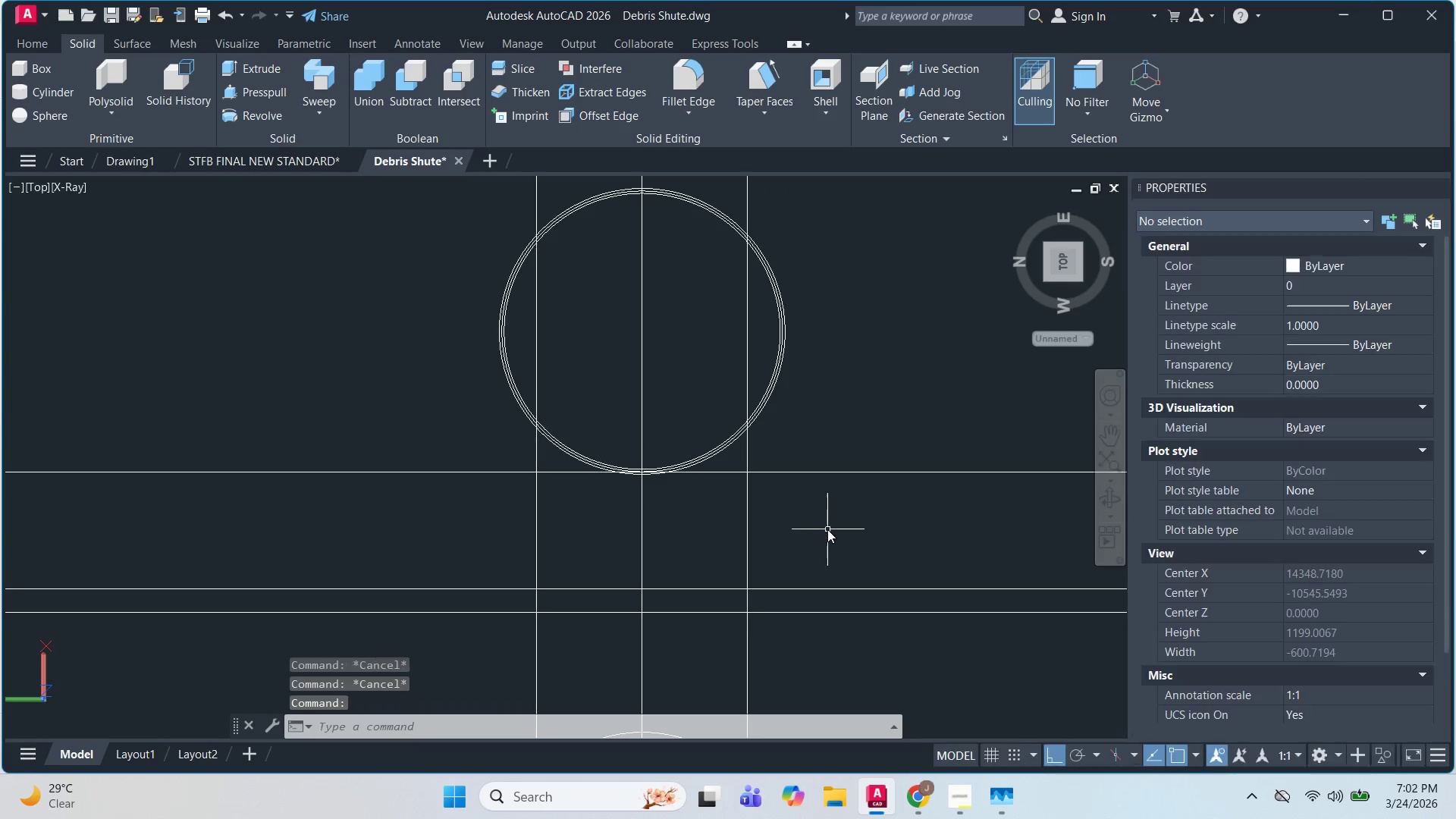 
key(D)
 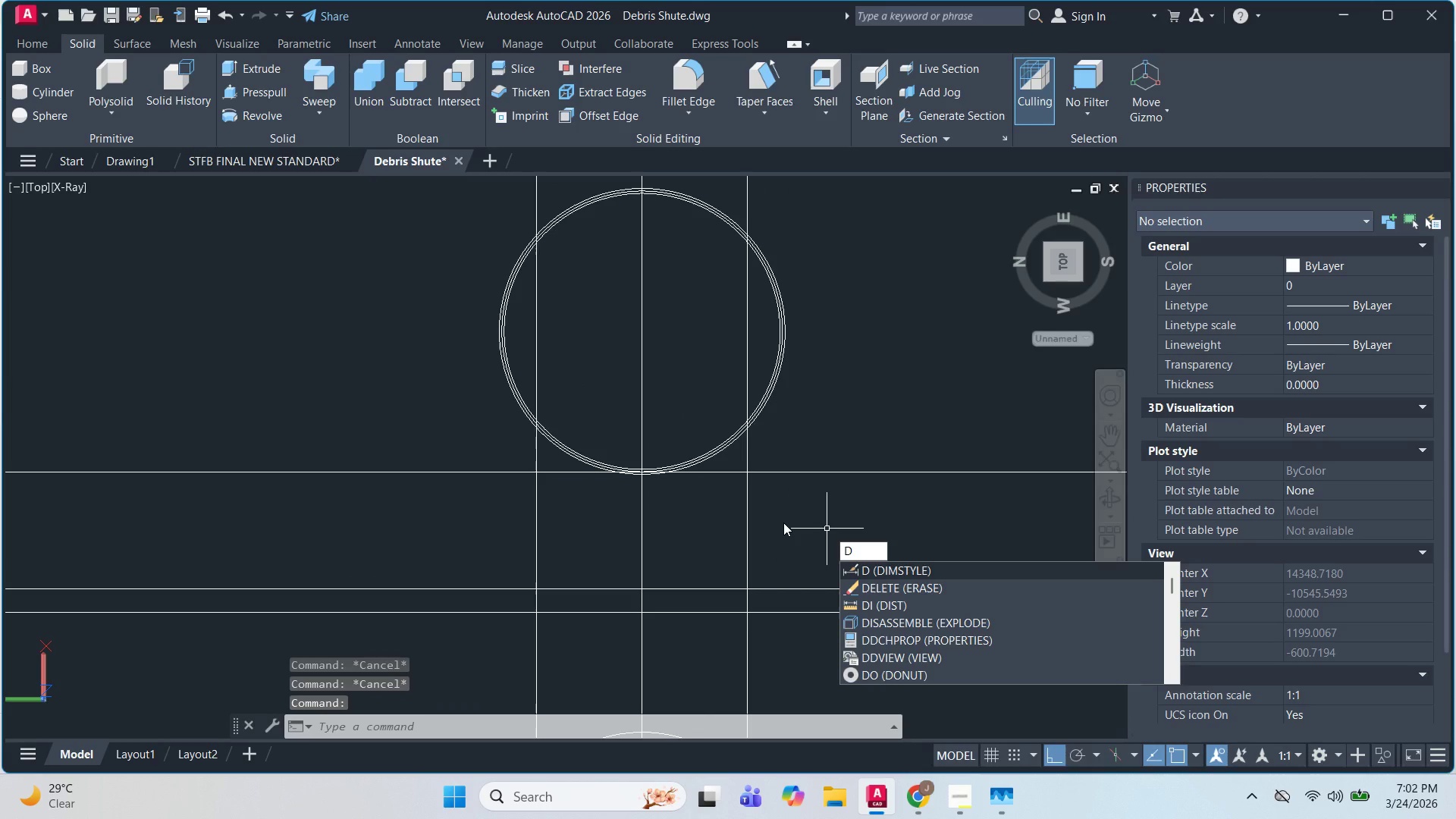 
key(I)
 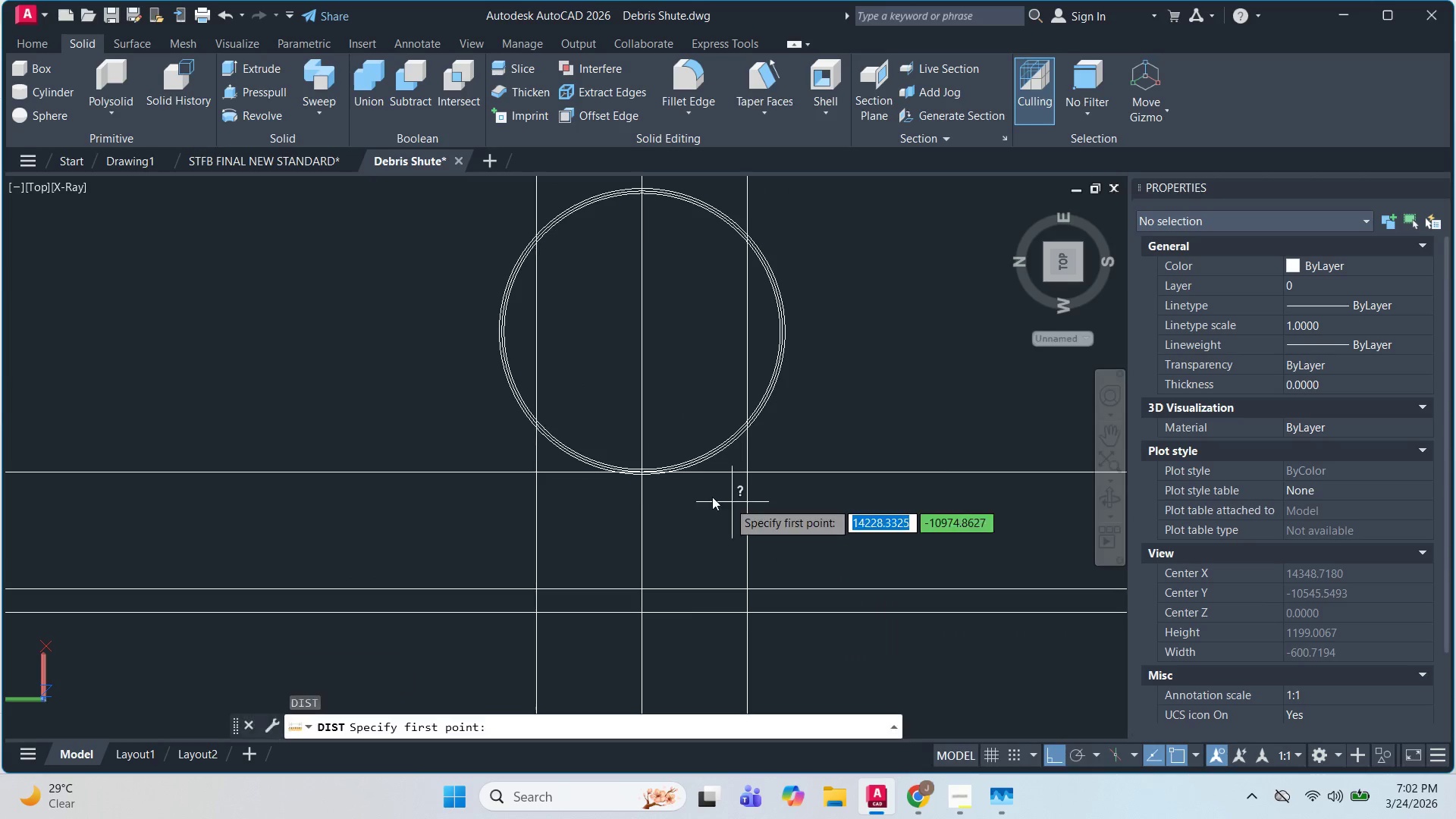 
key(Space)
 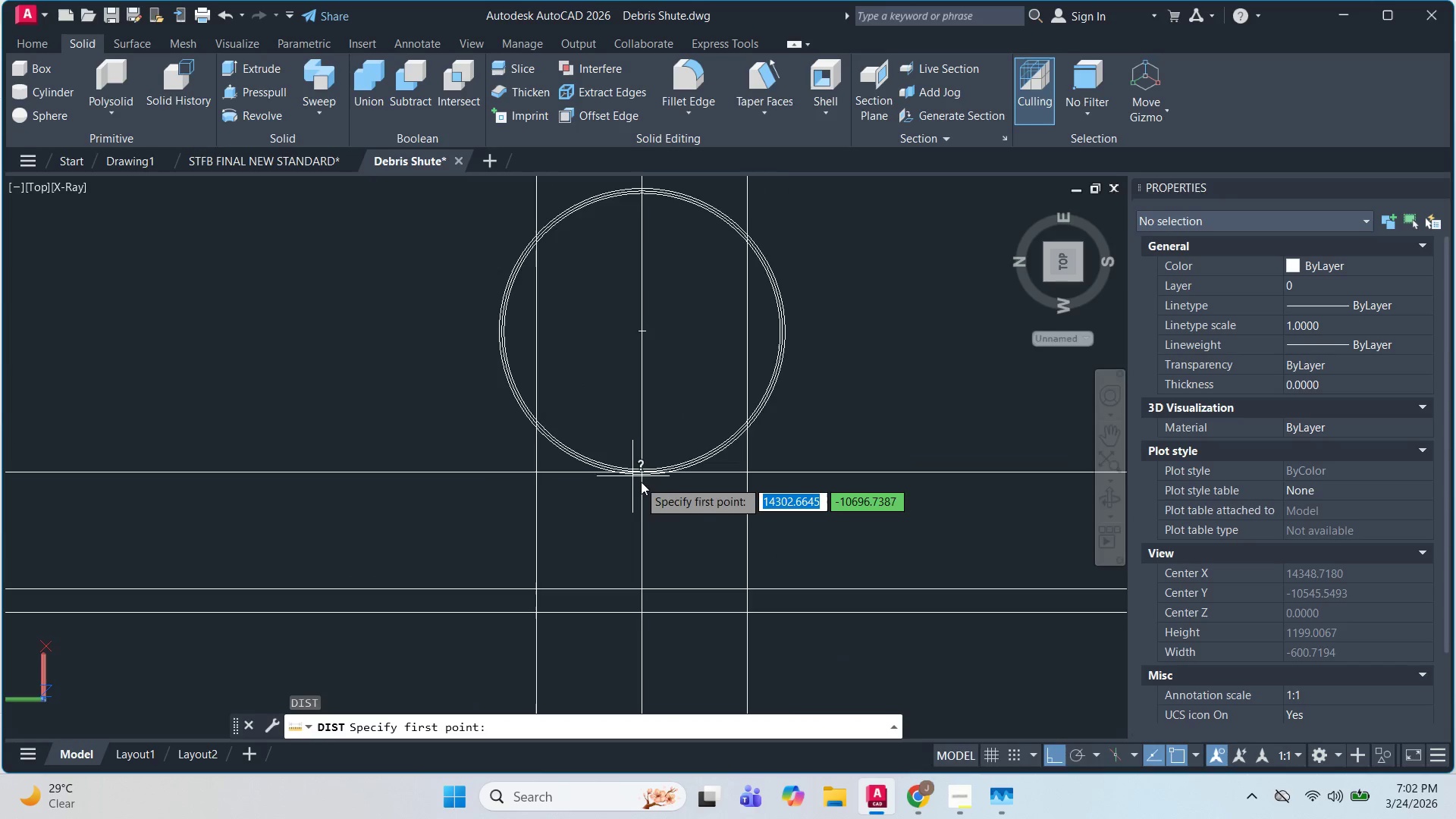 
scroll: coordinate [627, 469], scroll_direction: up, amount: 3.0
 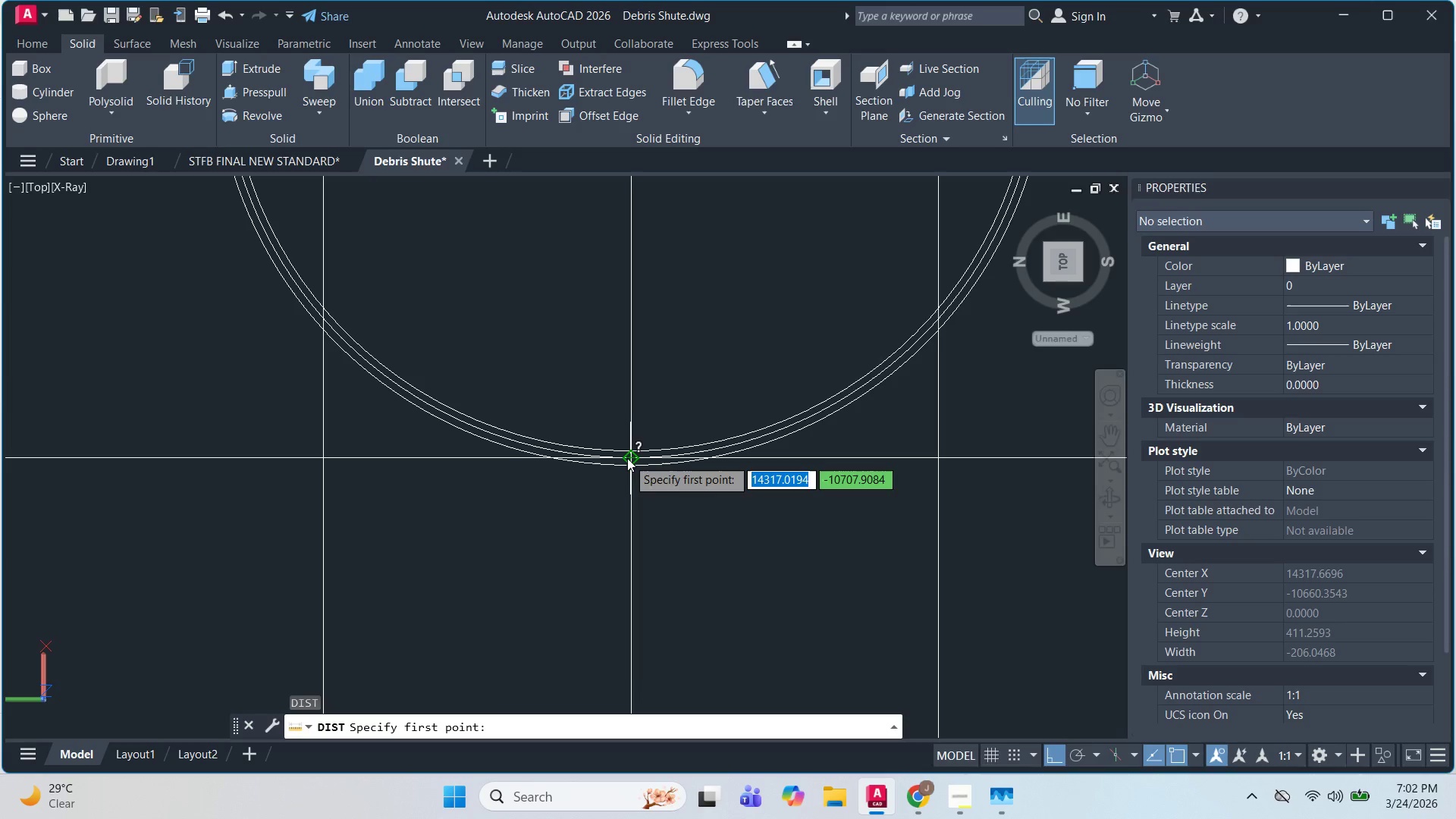 
left_click([627, 458])
 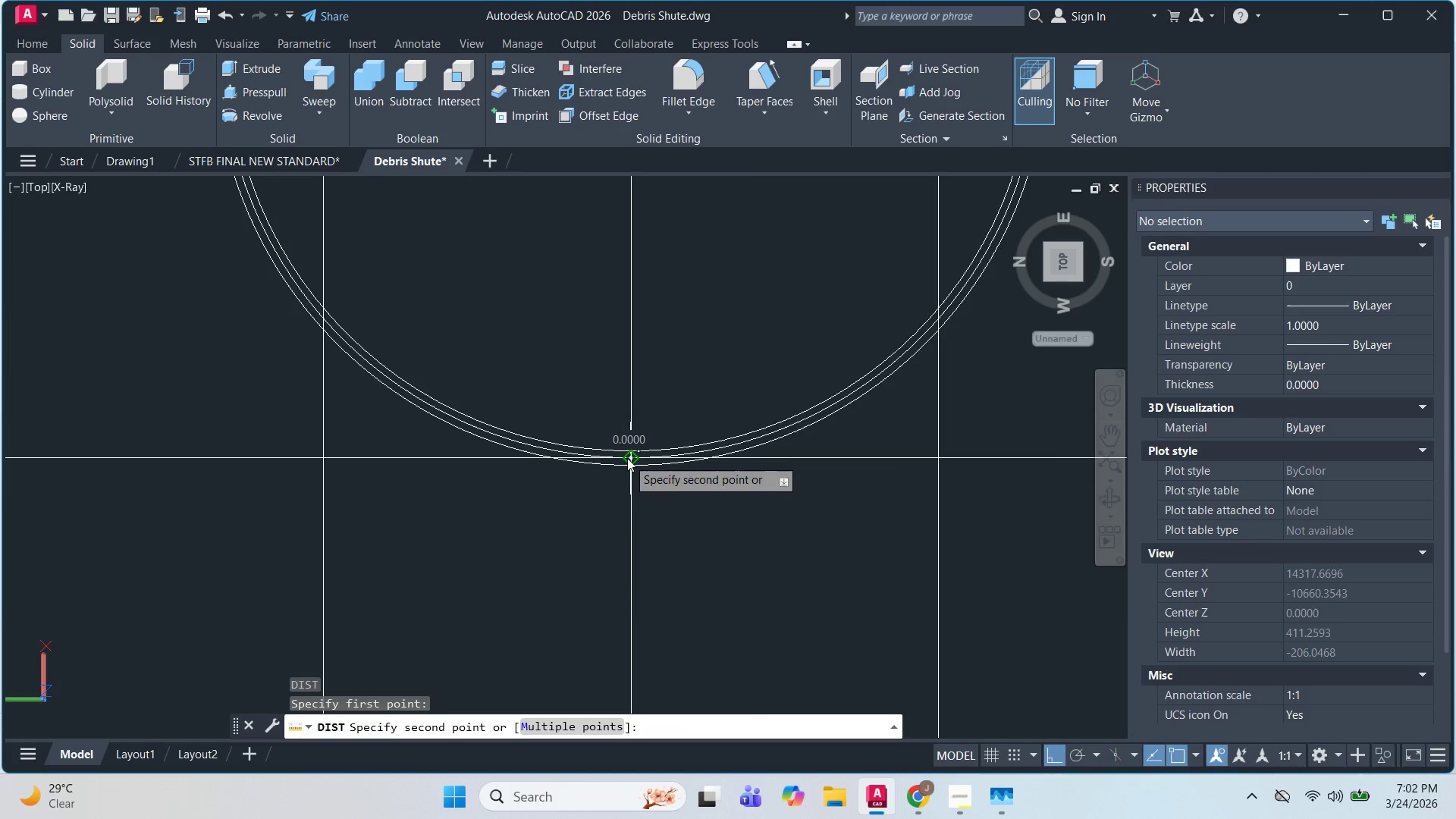 
scroll: coordinate [627, 459], scroll_direction: down, amount: 2.0
 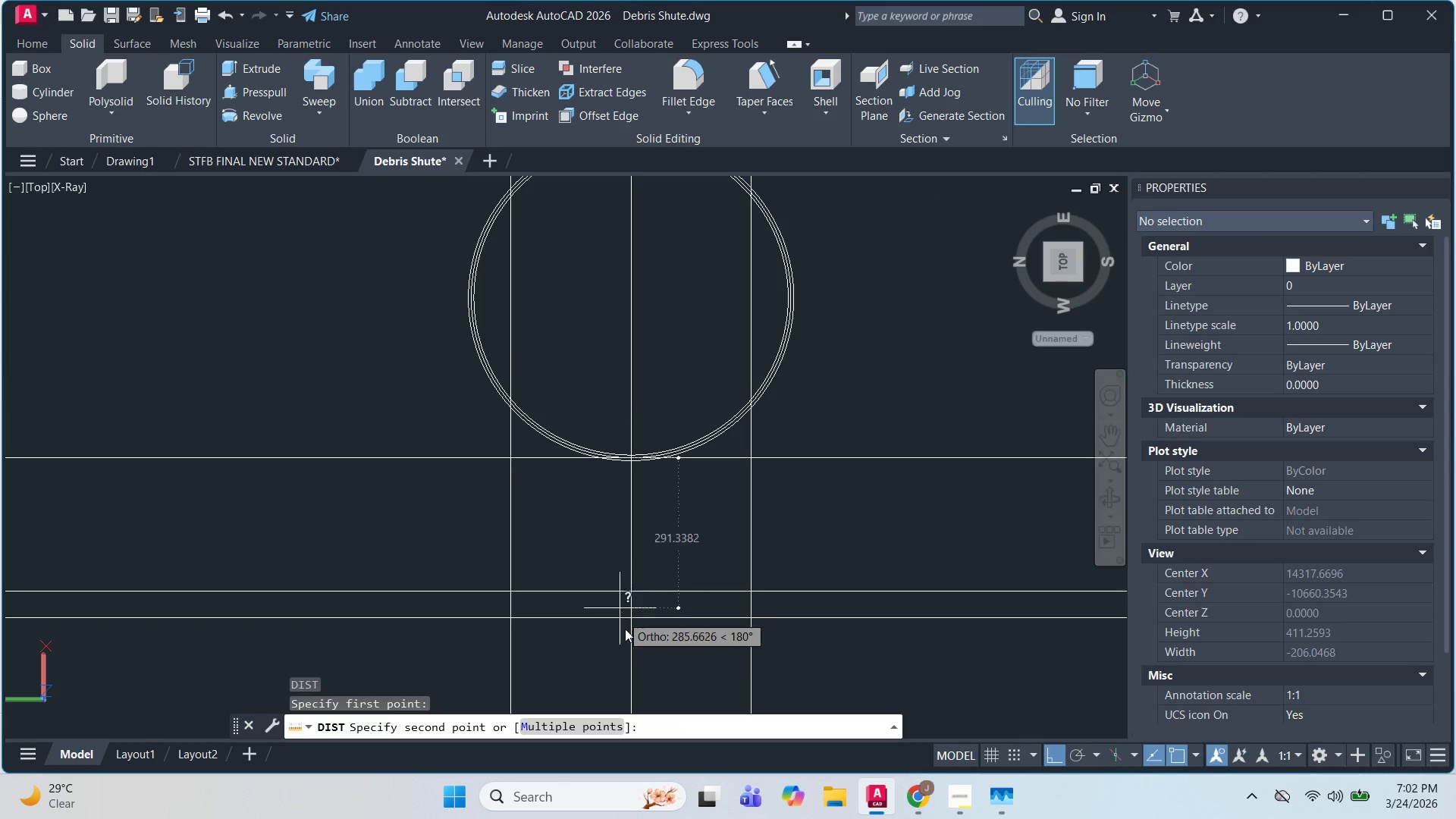 
scroll: coordinate [626, 636], scroll_direction: up, amount: 2.0
 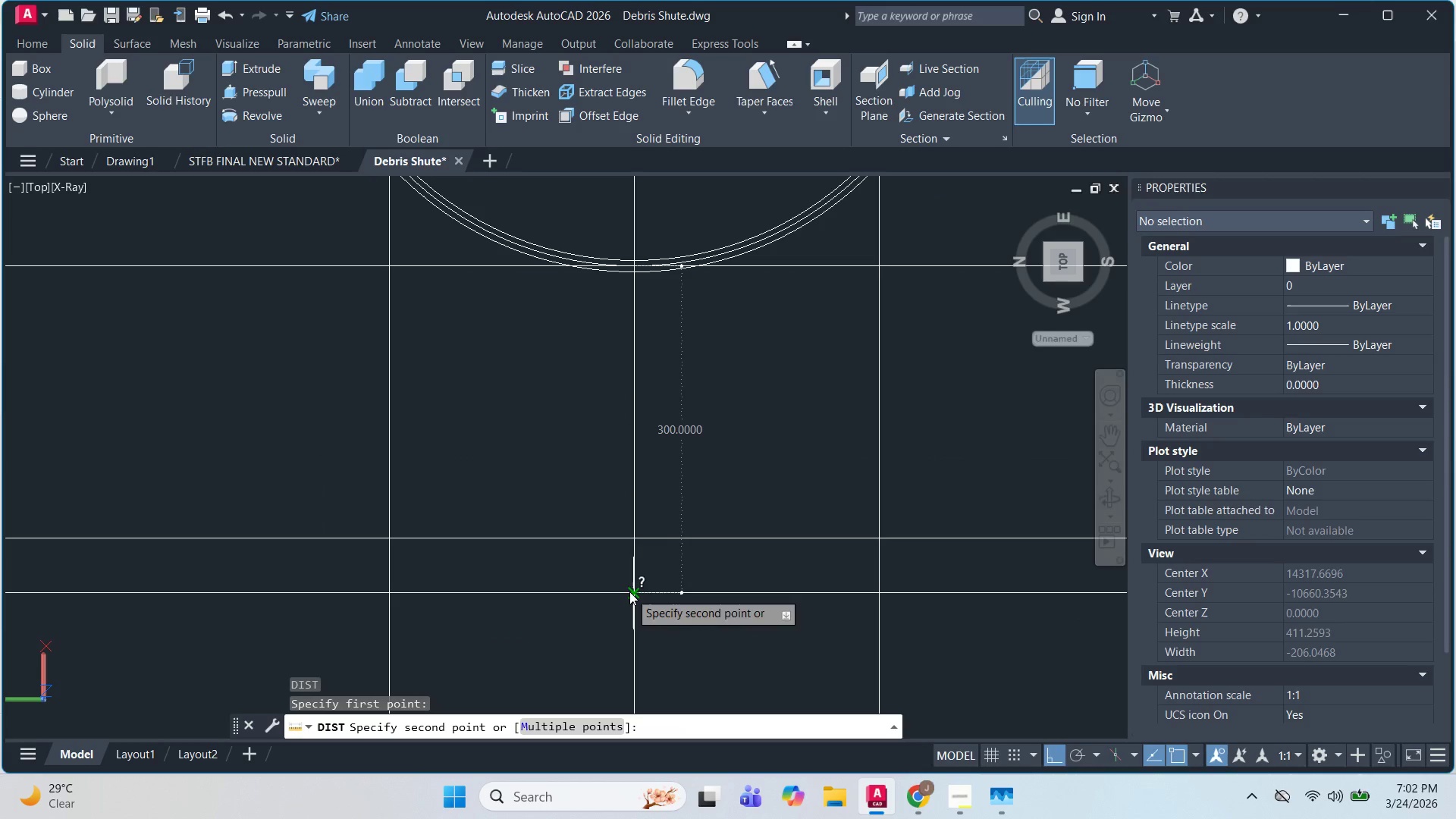 
key(Escape)
 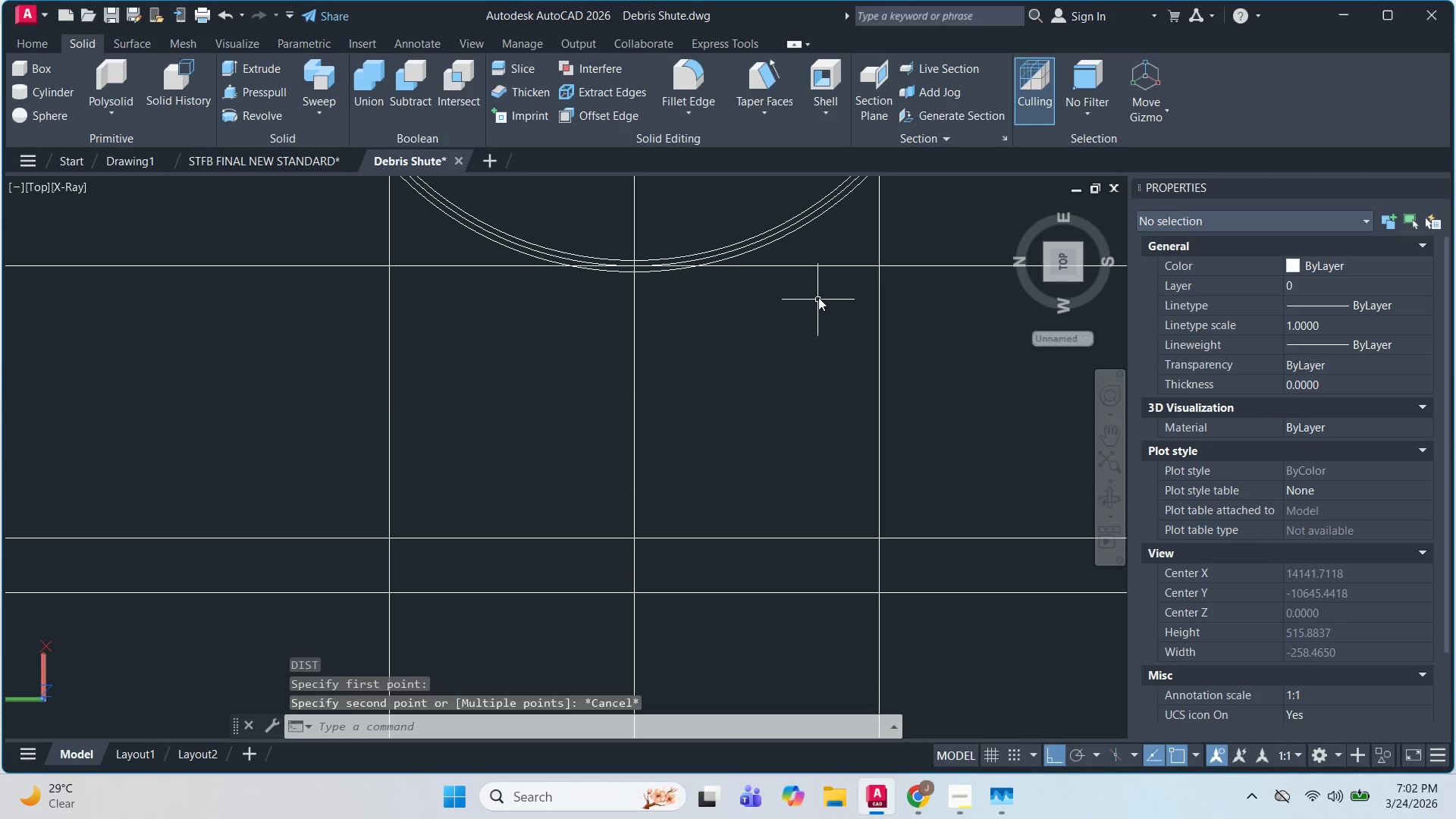 
key(Escape)
 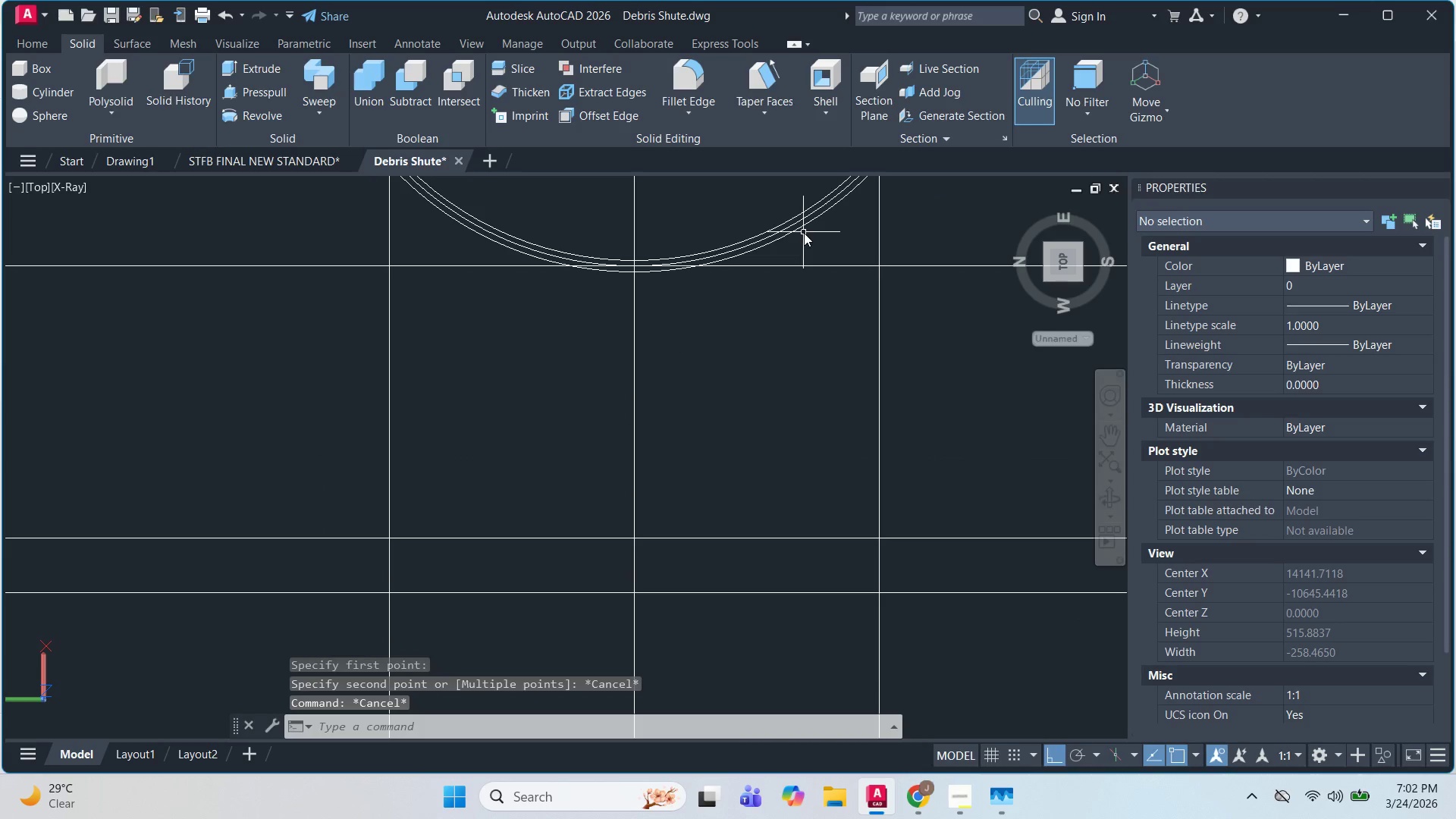 
left_click([804, 231])
 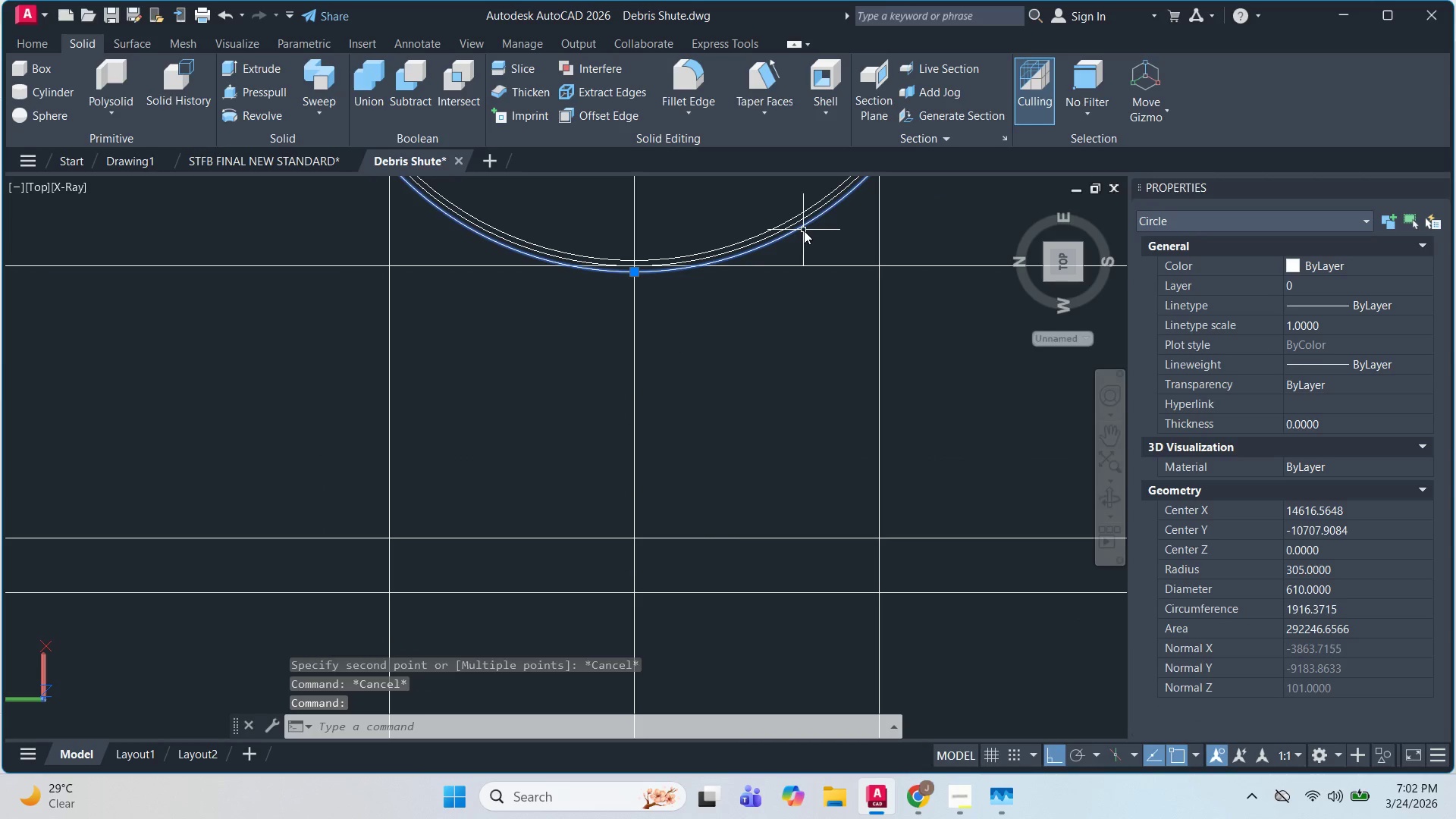 
key(E)
 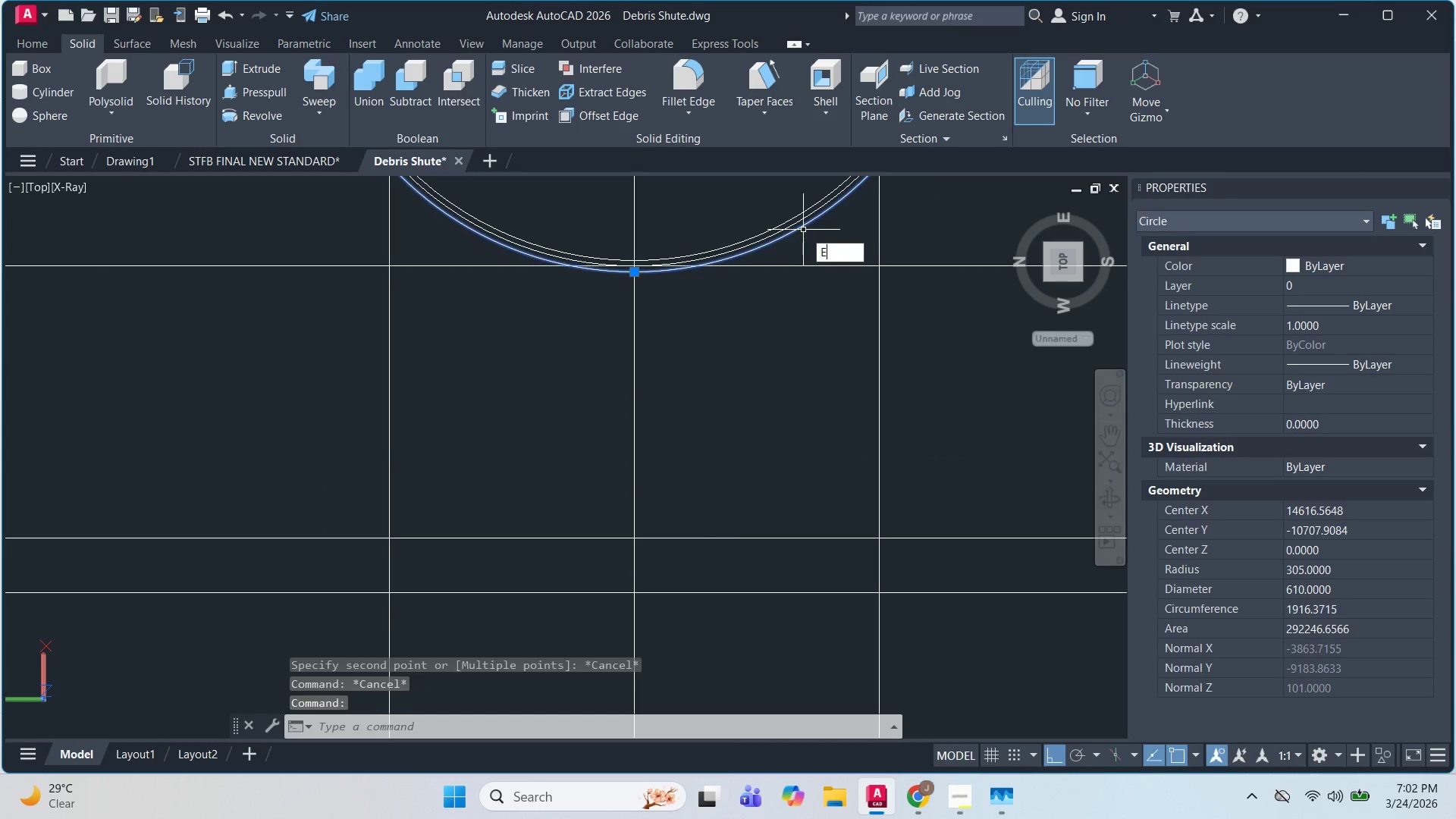 
key(Space)
 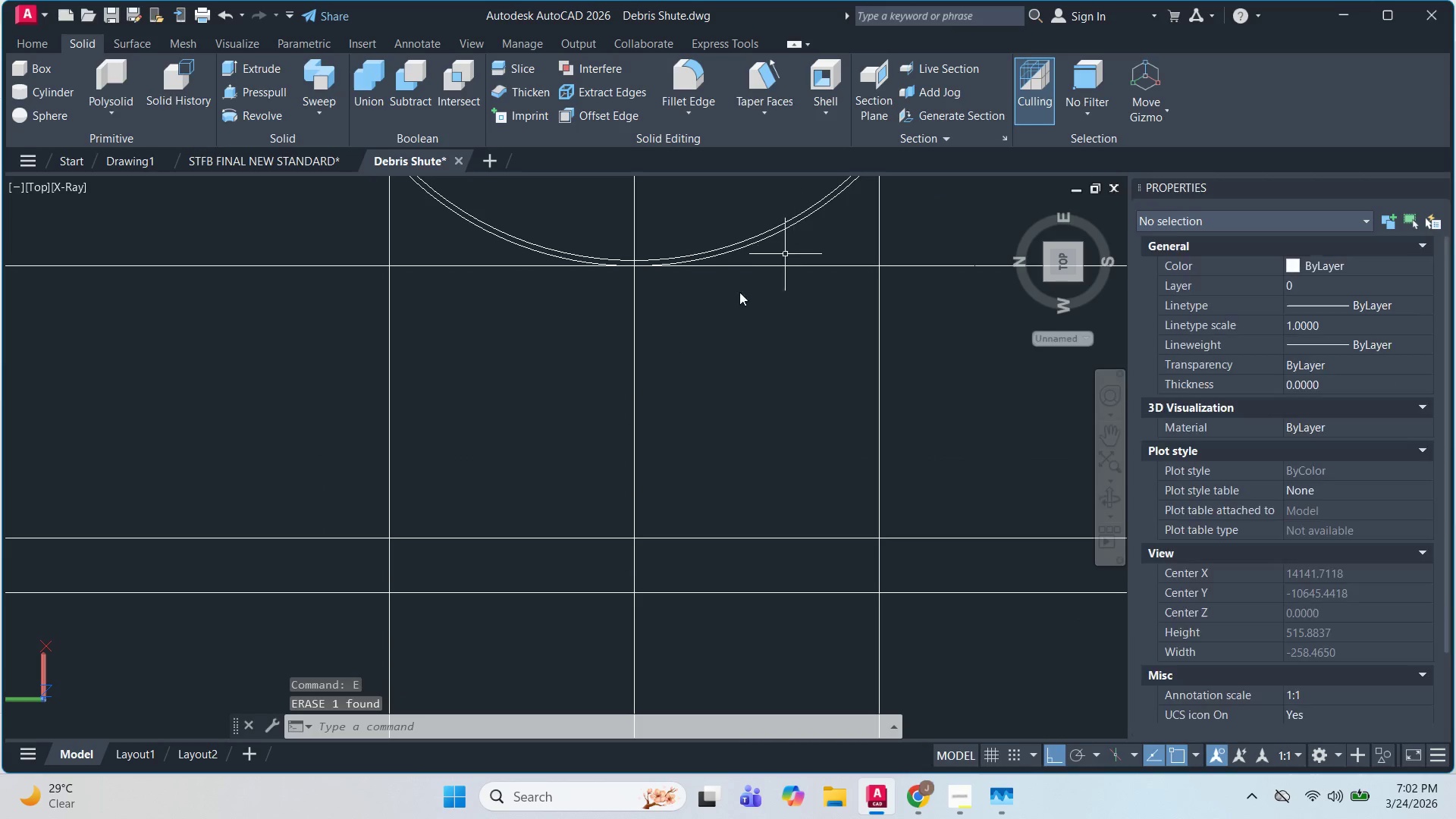 
key(Escape)
 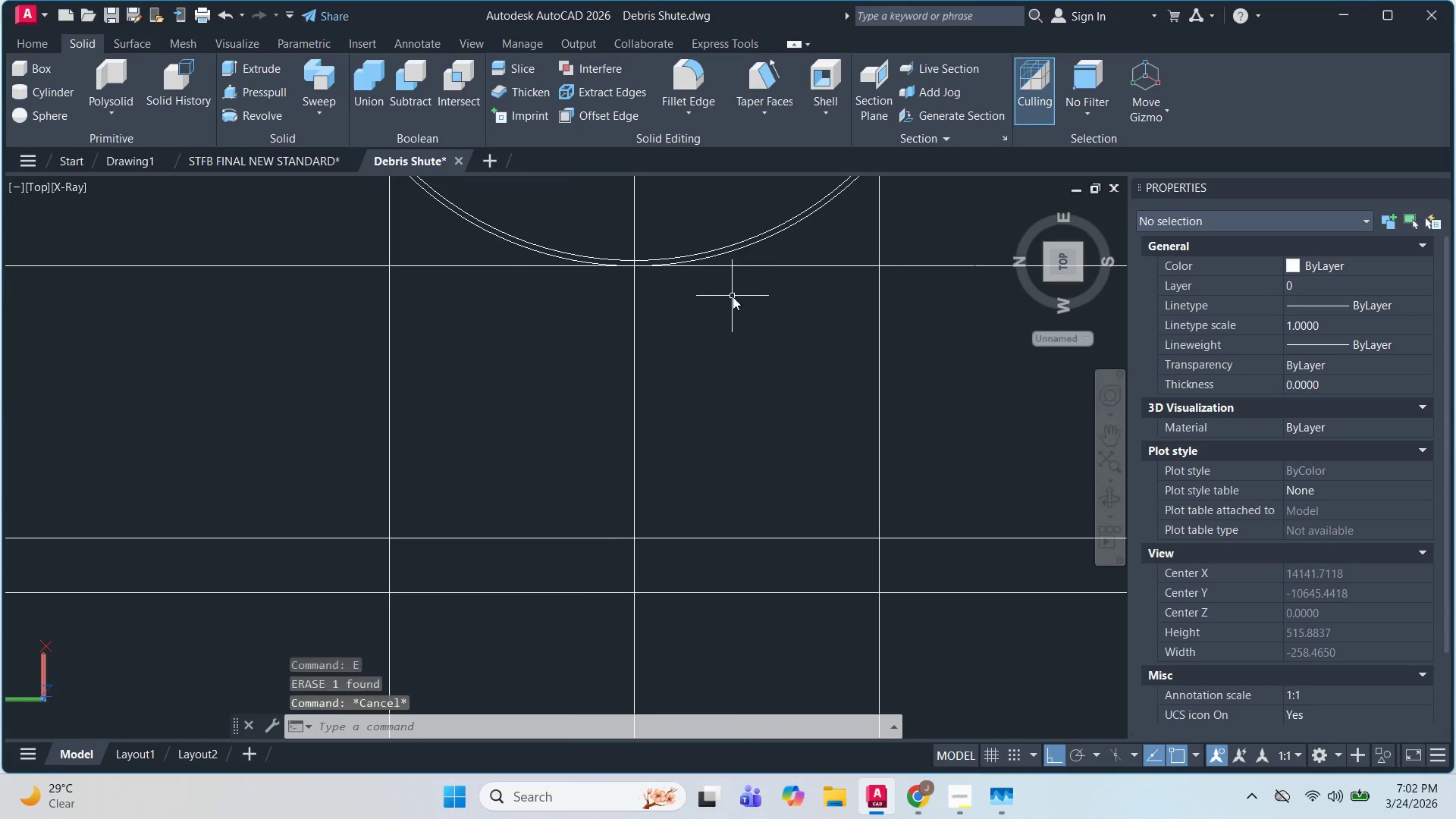 
key(Escape)
 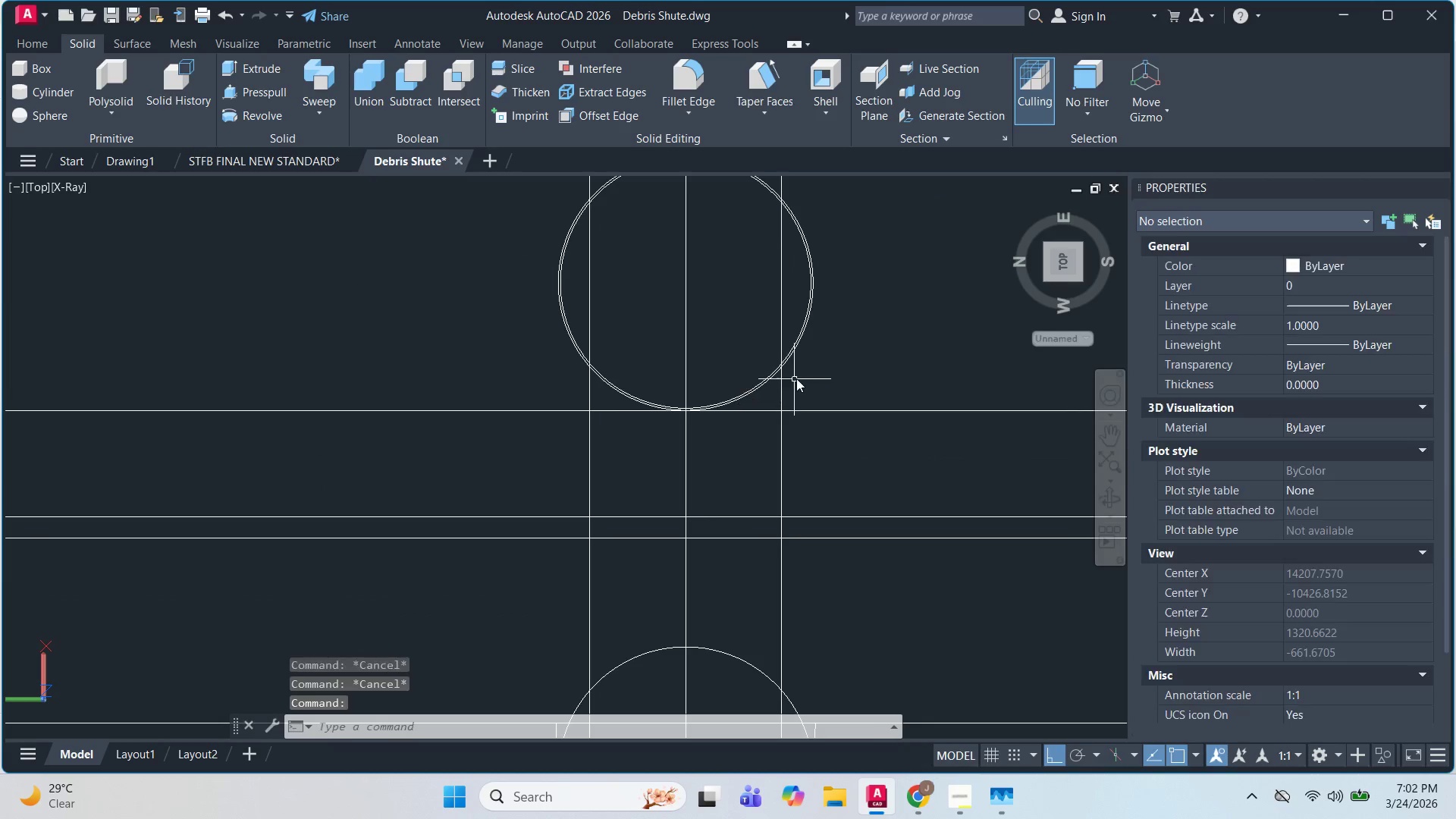 
scroll: coordinate [733, 297], scroll_direction: down, amount: 2.0
 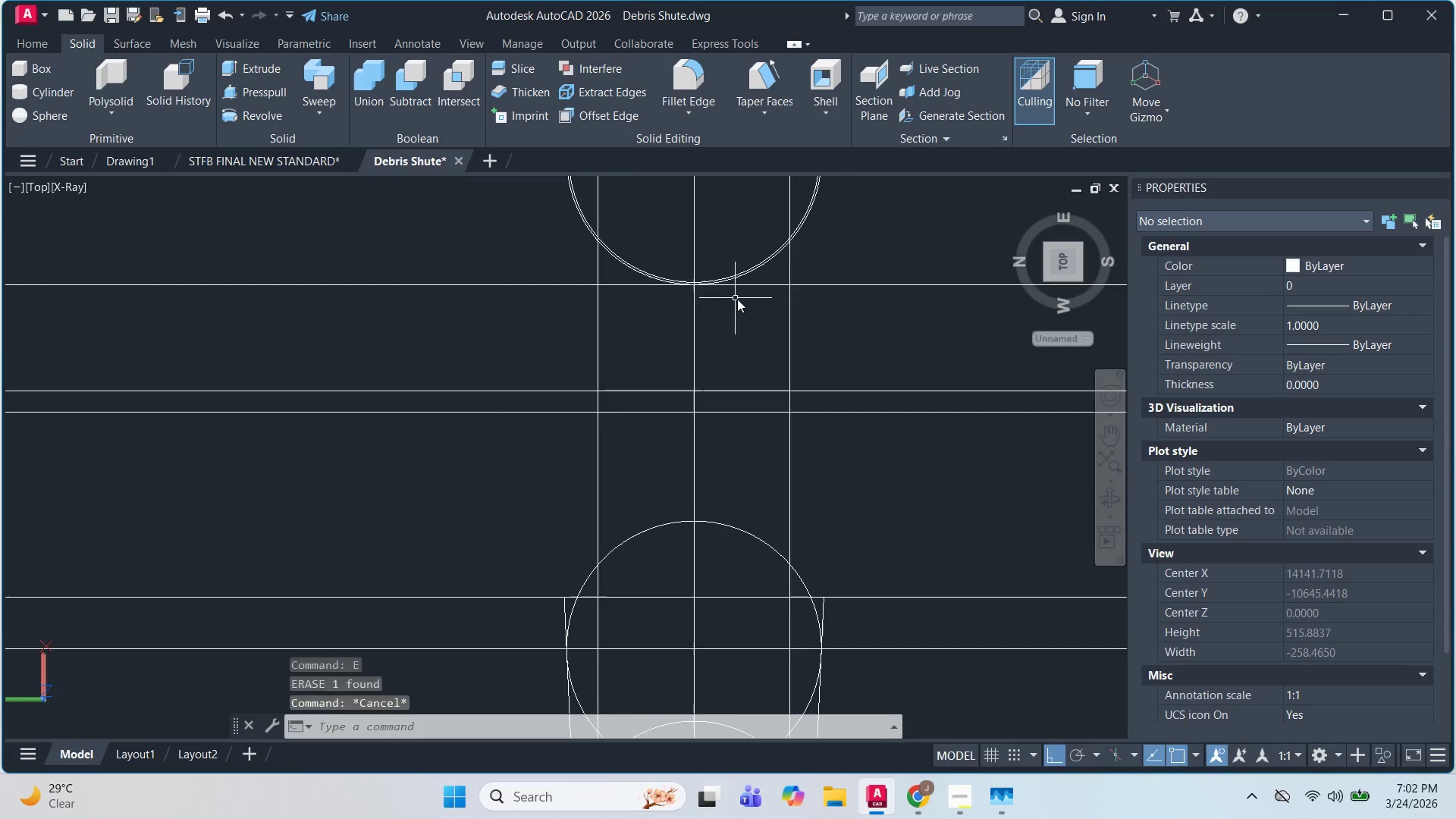 
key(Escape)
 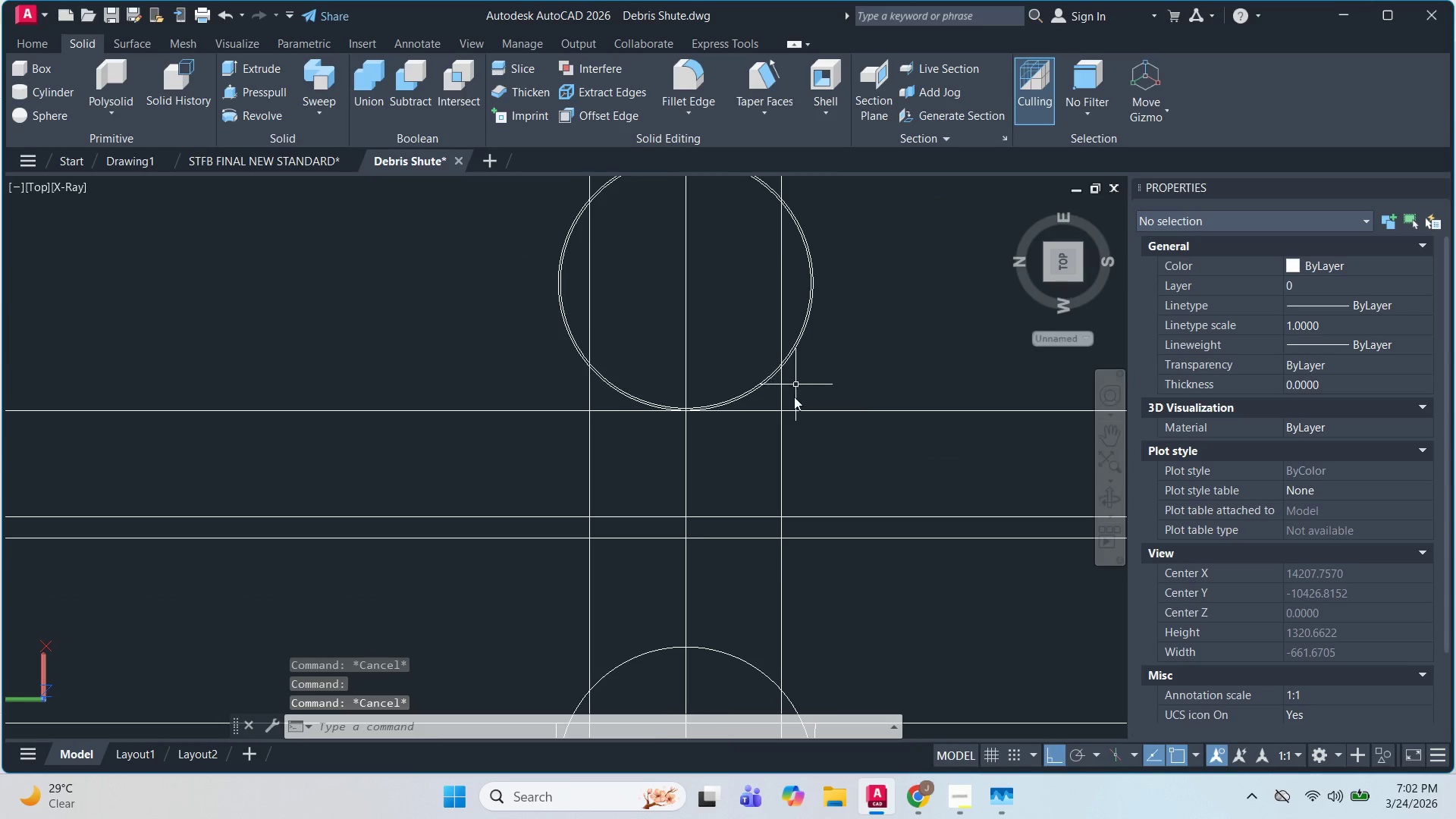 
key(Escape)
 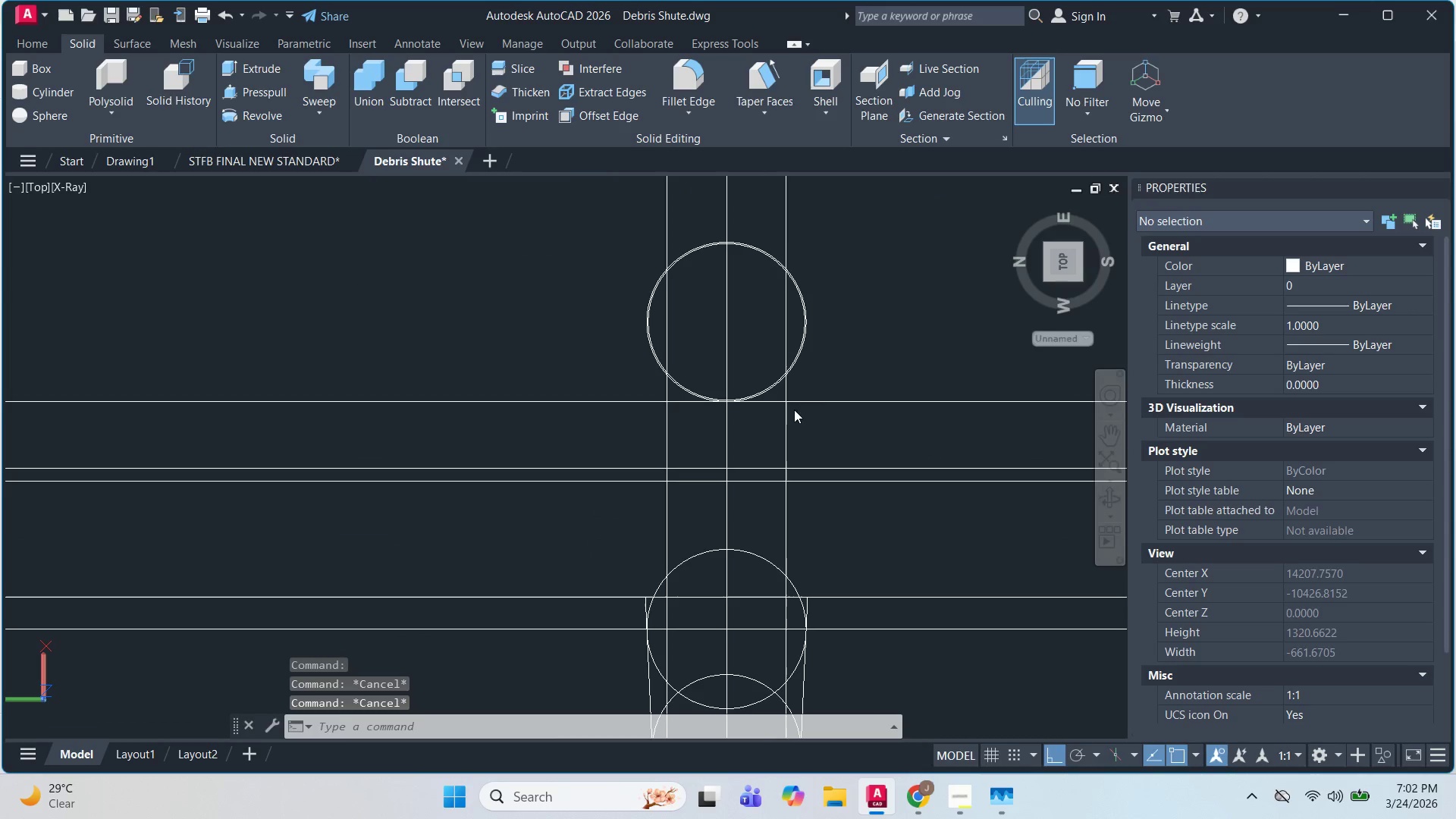 
scroll: coordinate [795, 393], scroll_direction: down, amount: 1.0
 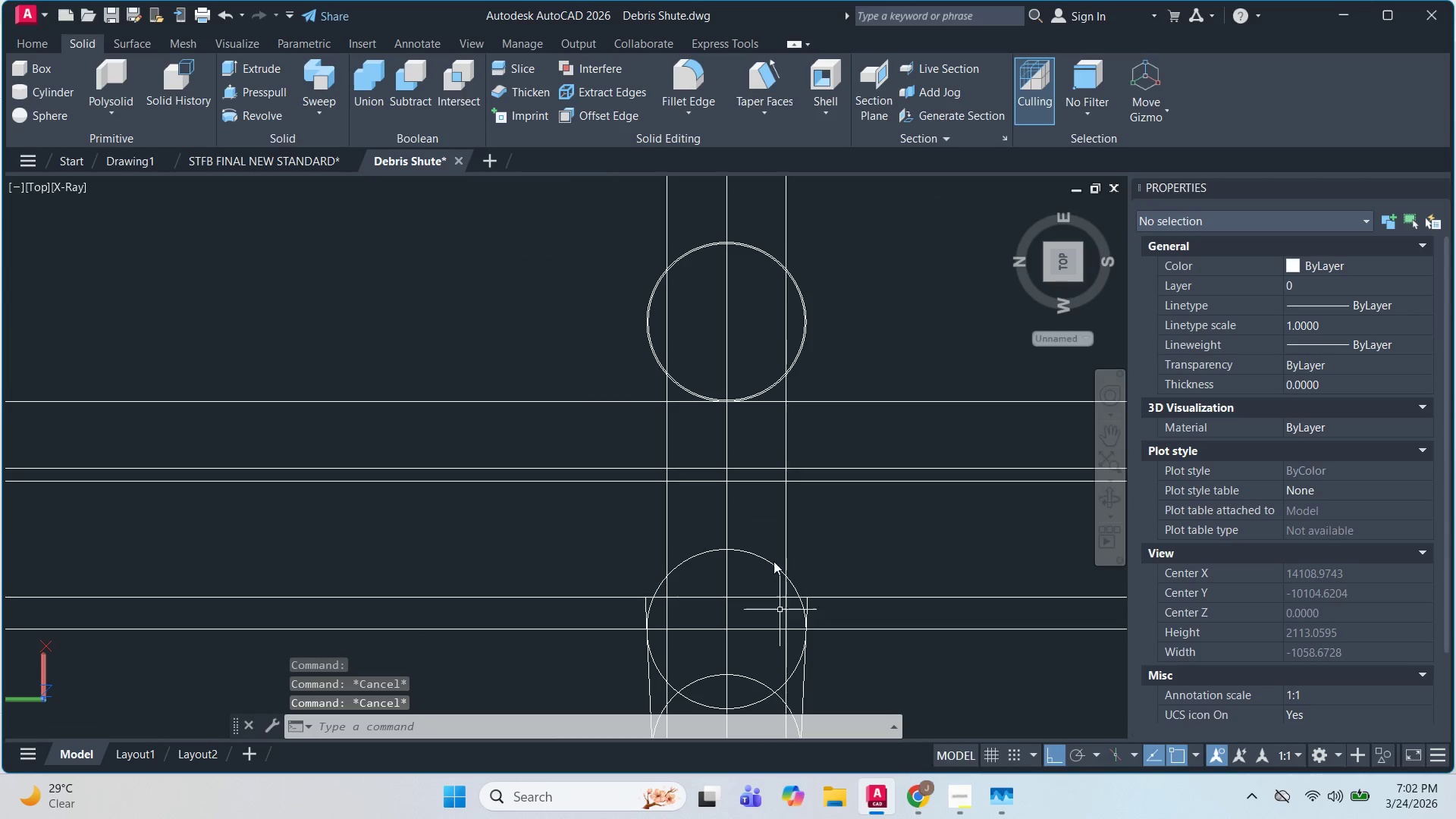 
scroll: coordinate [710, 331], scroll_direction: up, amount: 4.0
 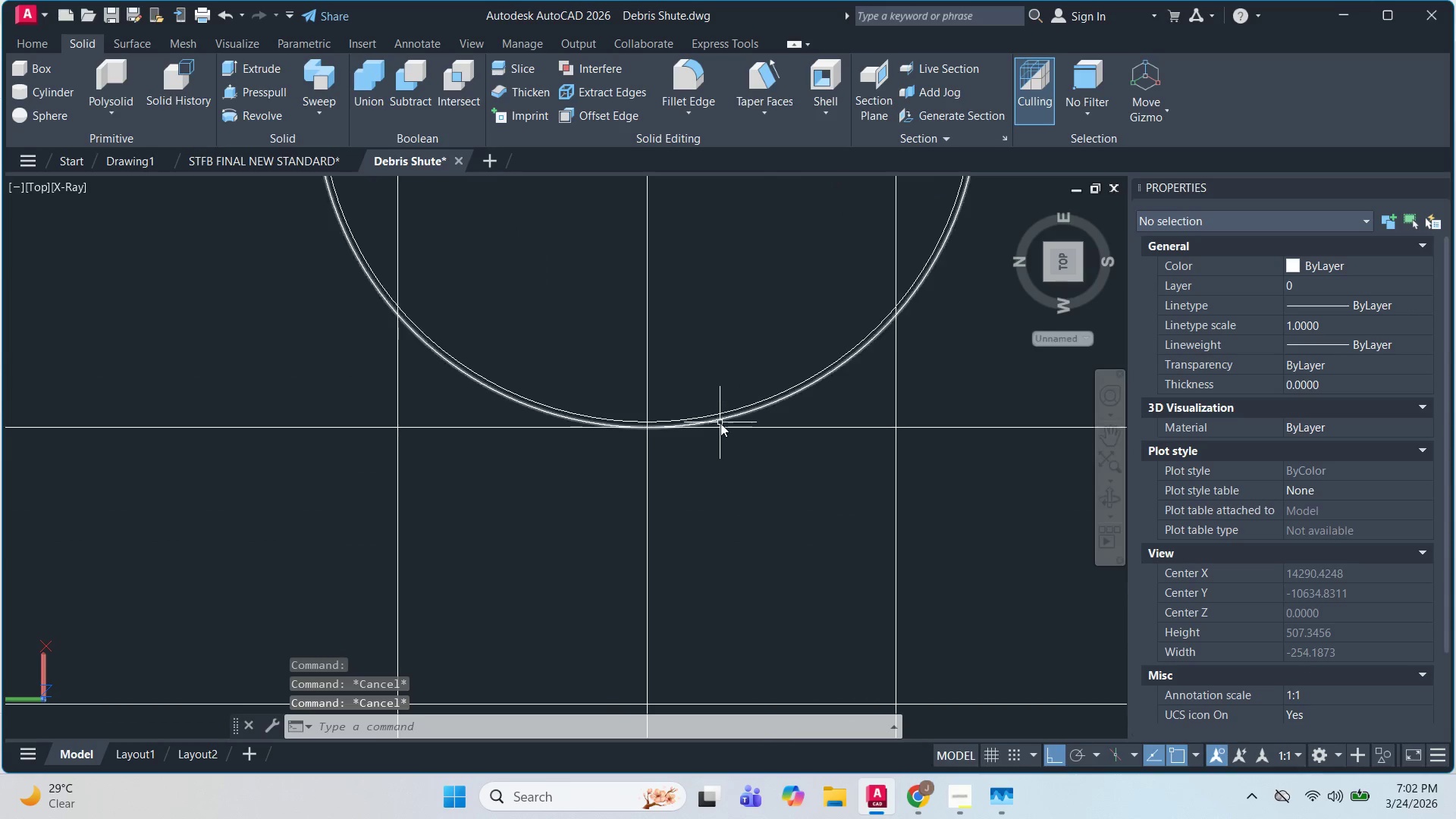 
left_click([736, 504])
 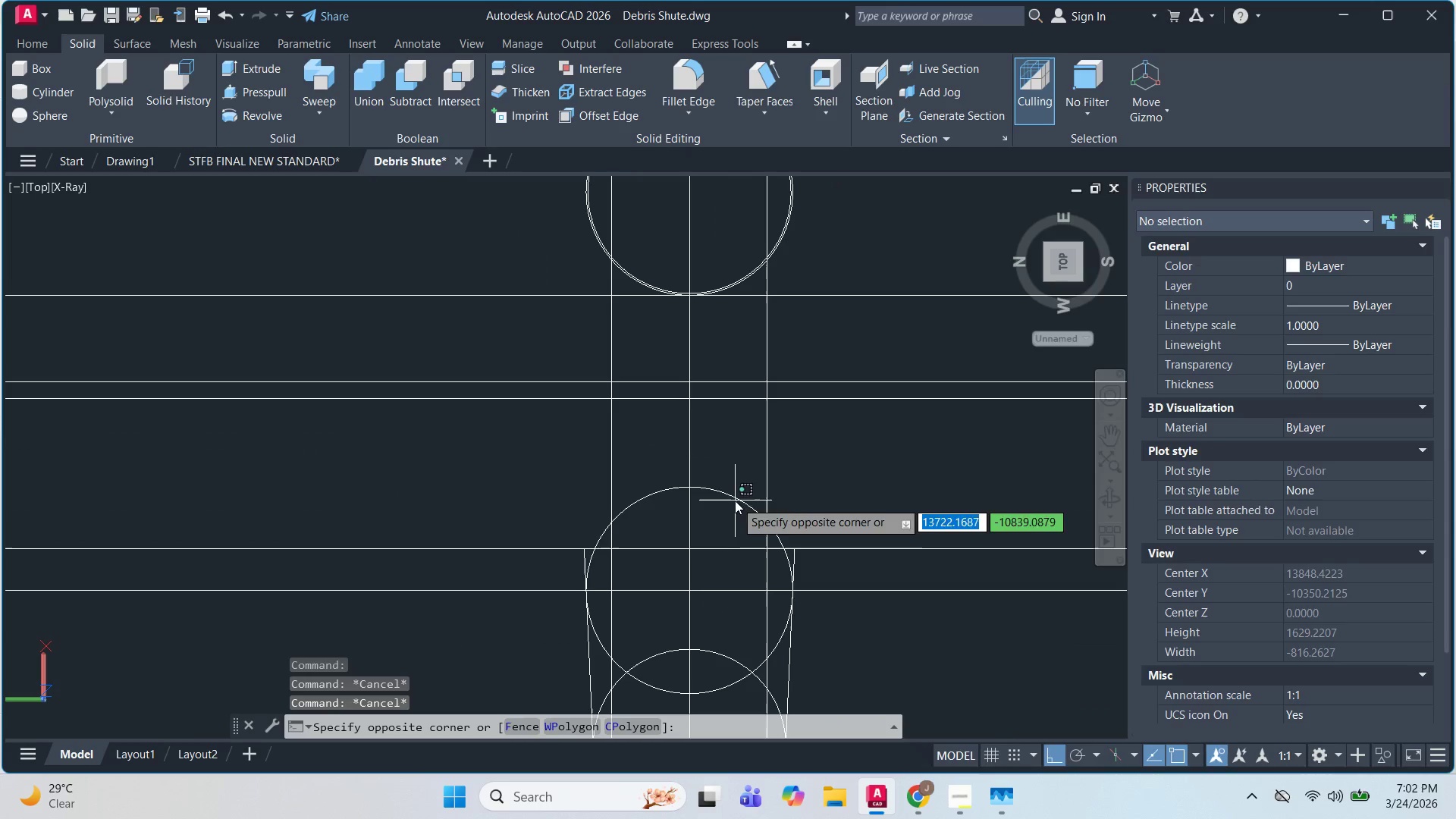 
scroll: coordinate [730, 558], scroll_direction: down, amount: 2.0
 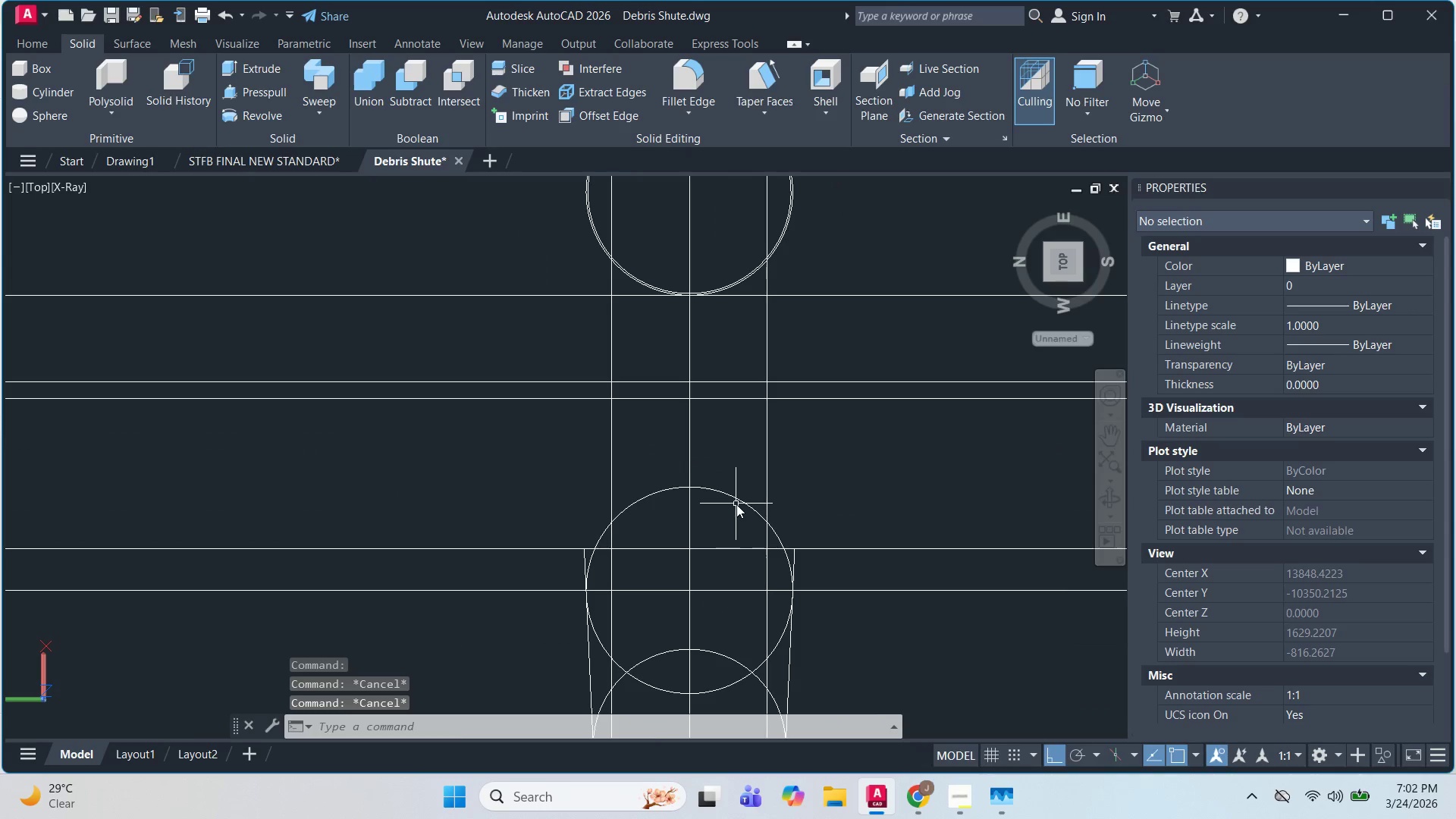 
double_click([726, 482])
 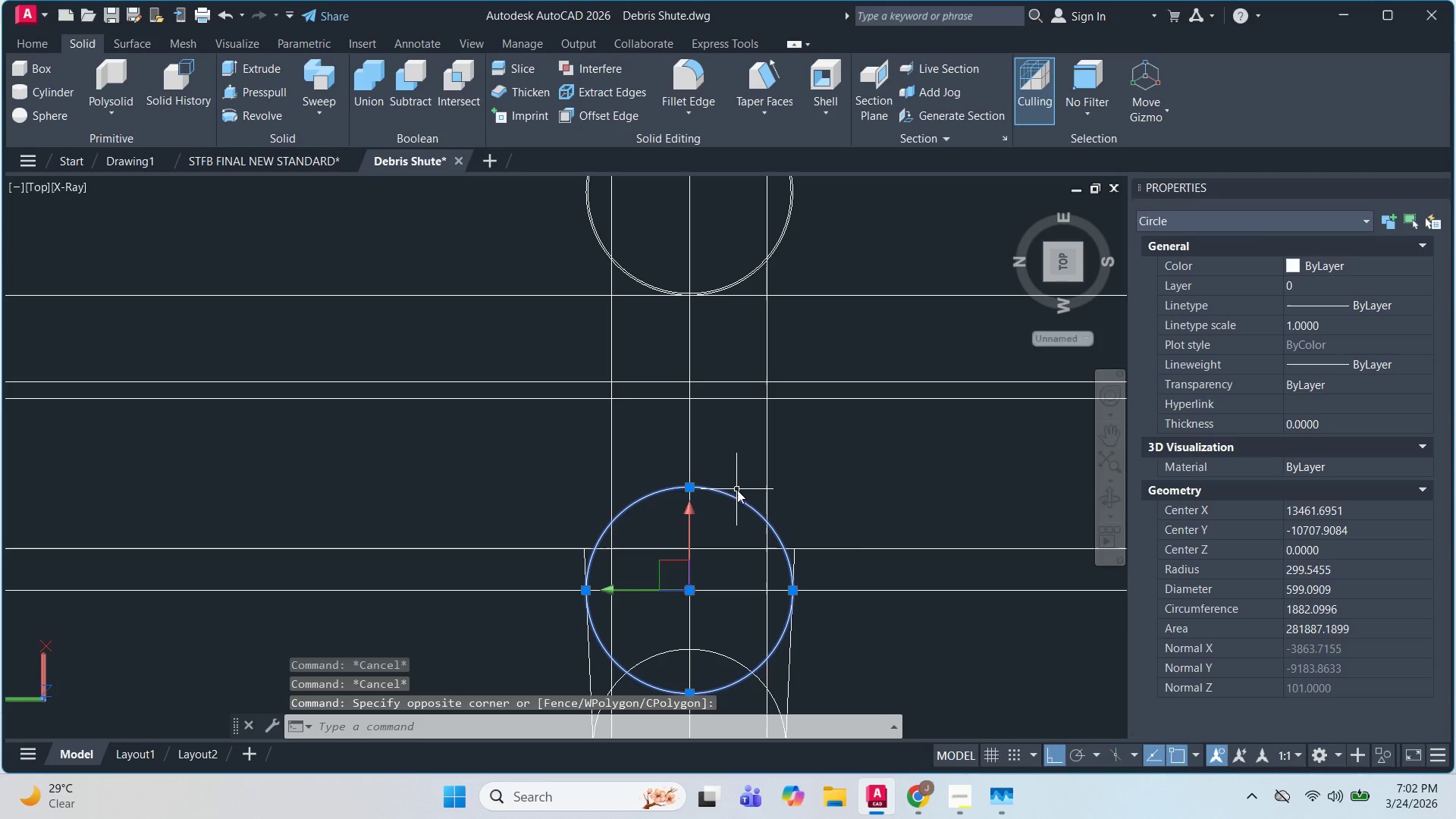 
key(Escape)
 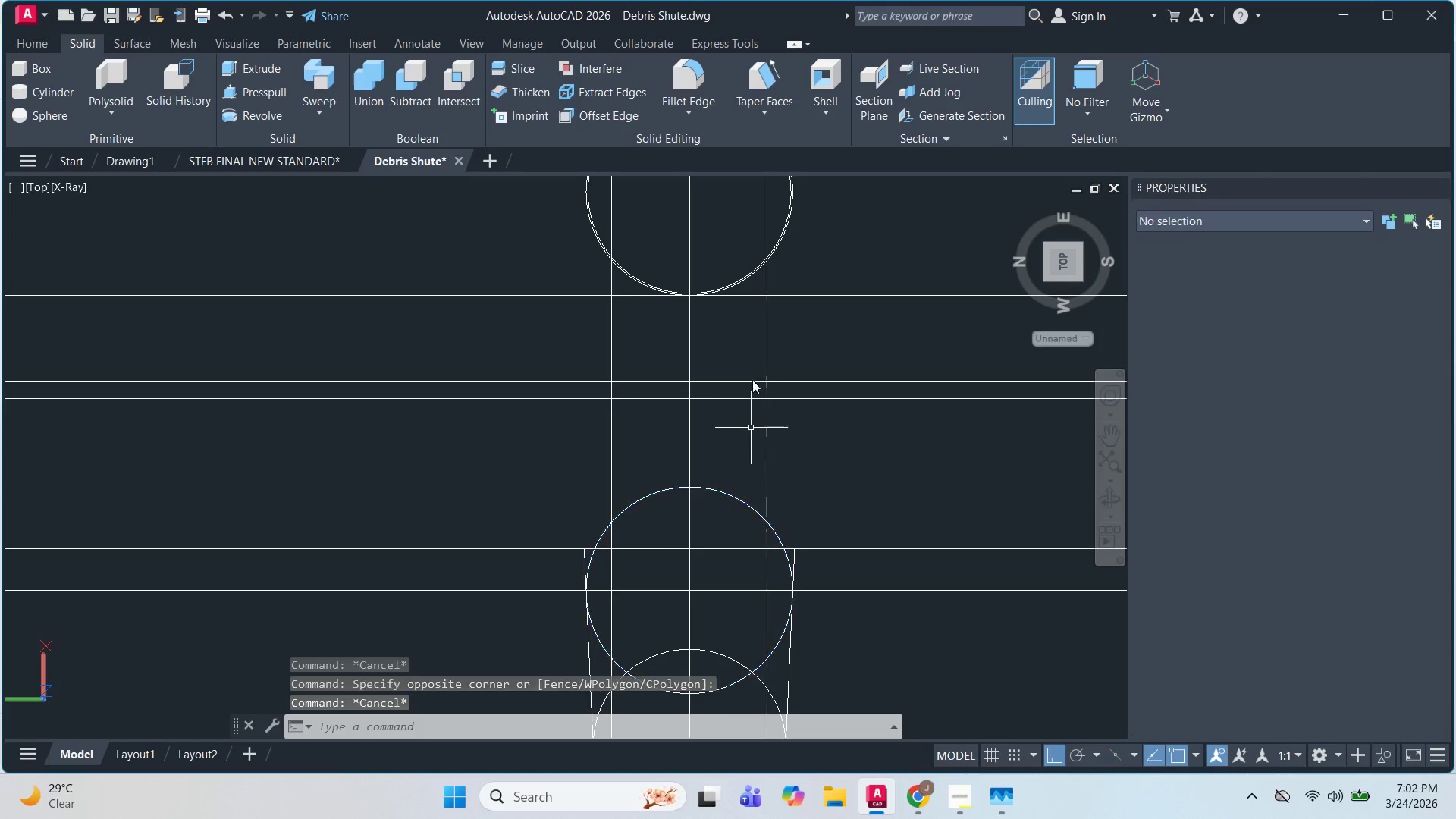 
key(Escape)
 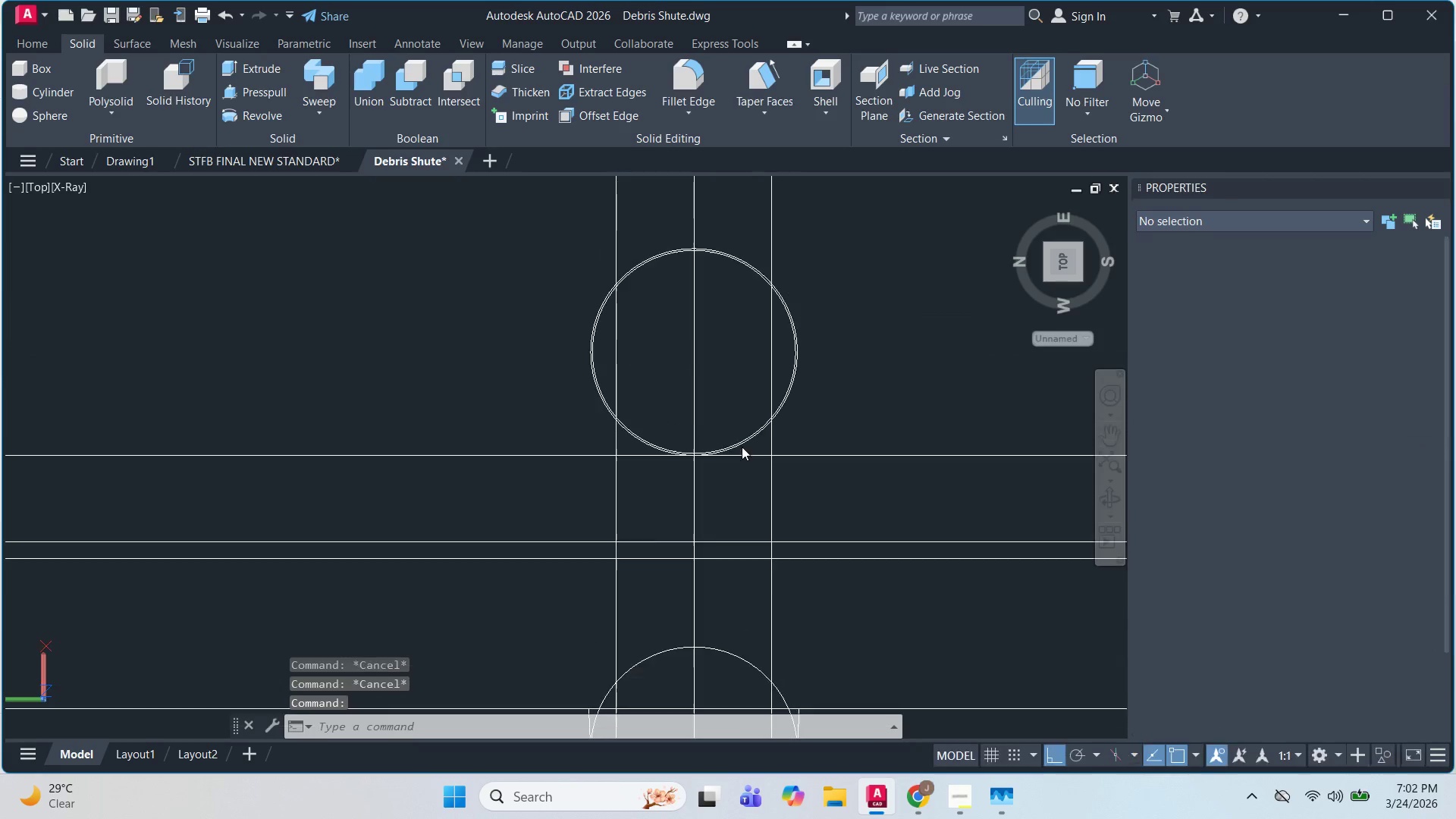 
scroll: coordinate [747, 444], scroll_direction: up, amount: 3.0
 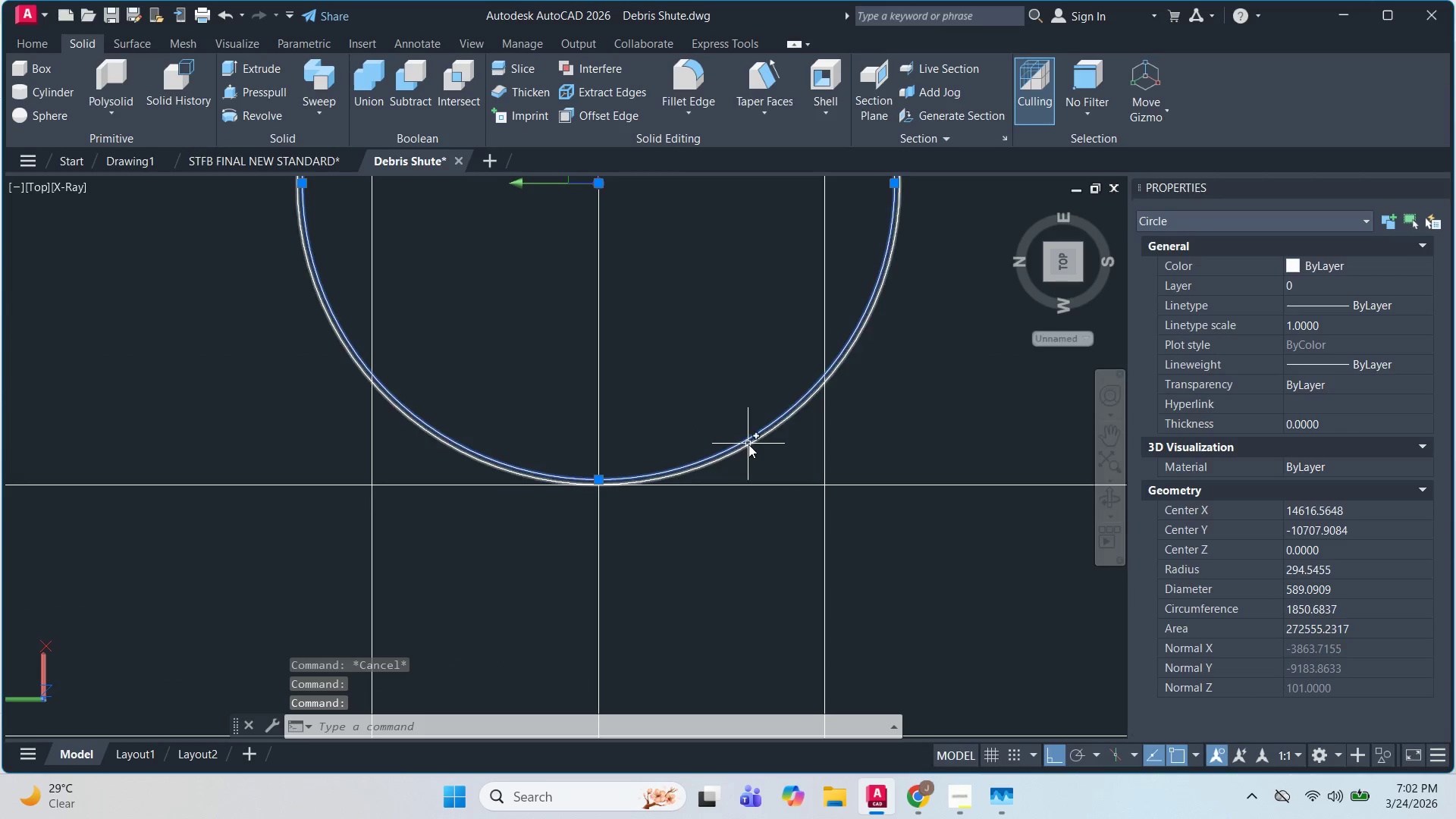 
key(Escape)
 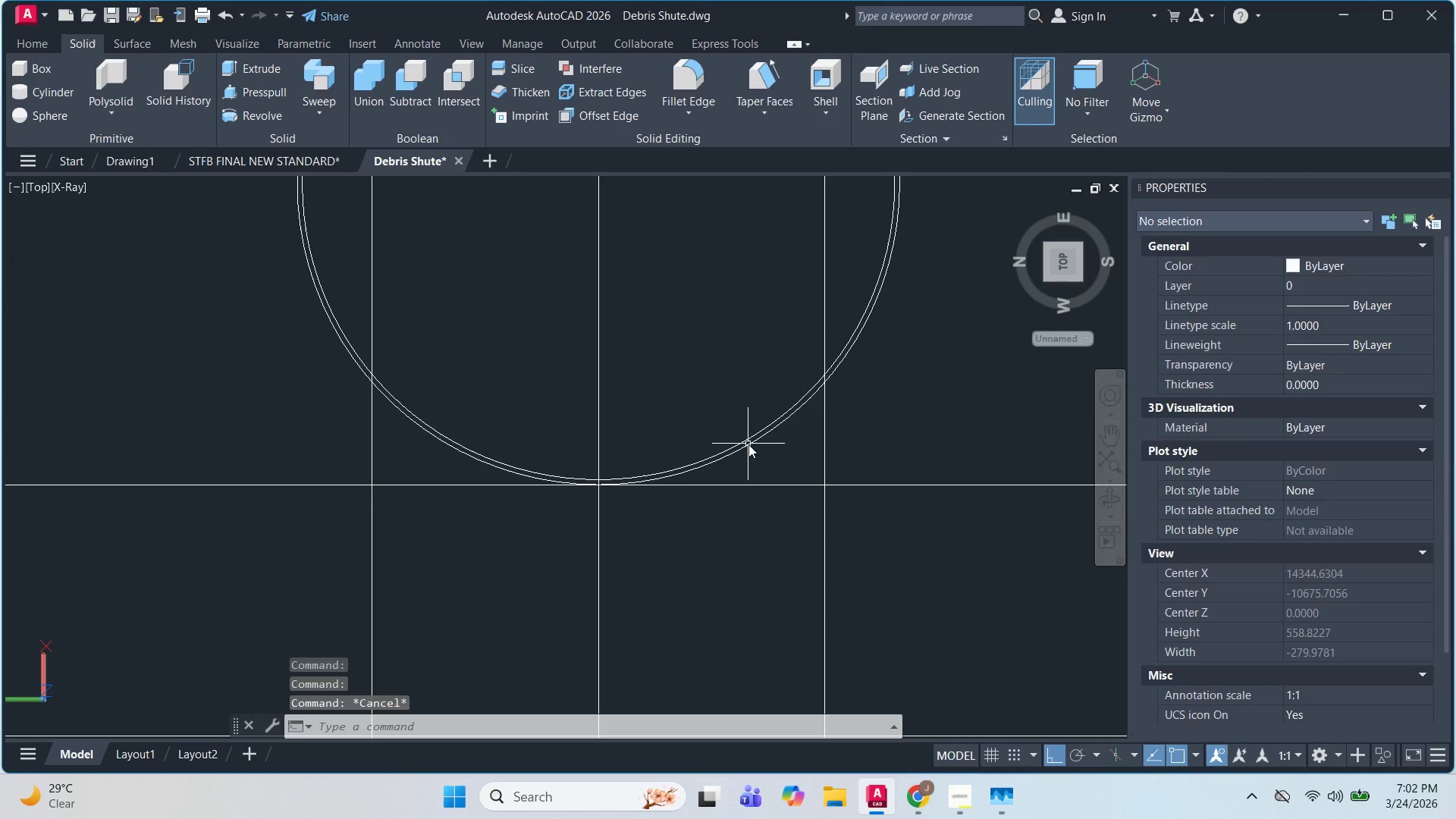 
left_click([748, 445])
 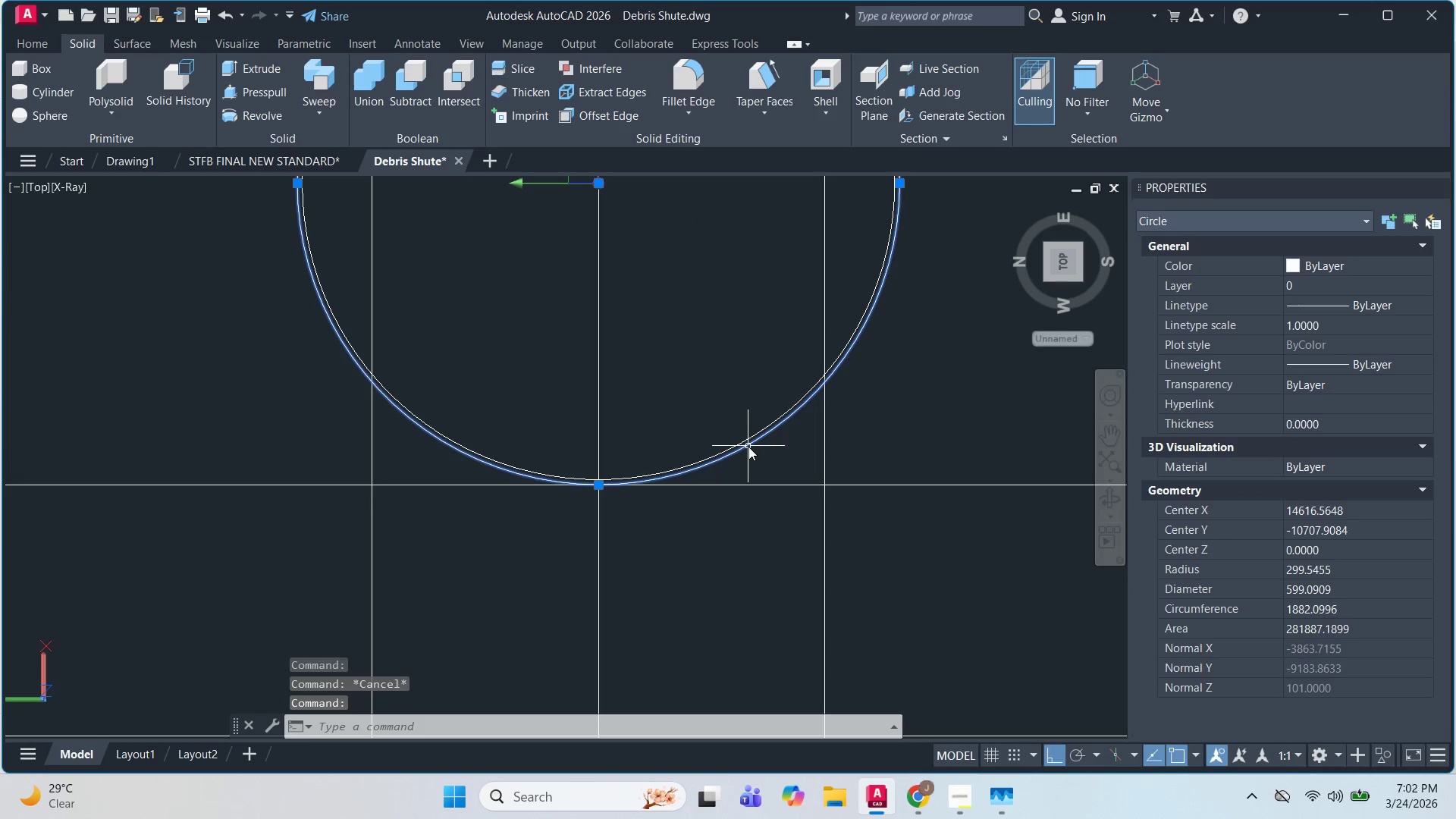 
key(Escape)
 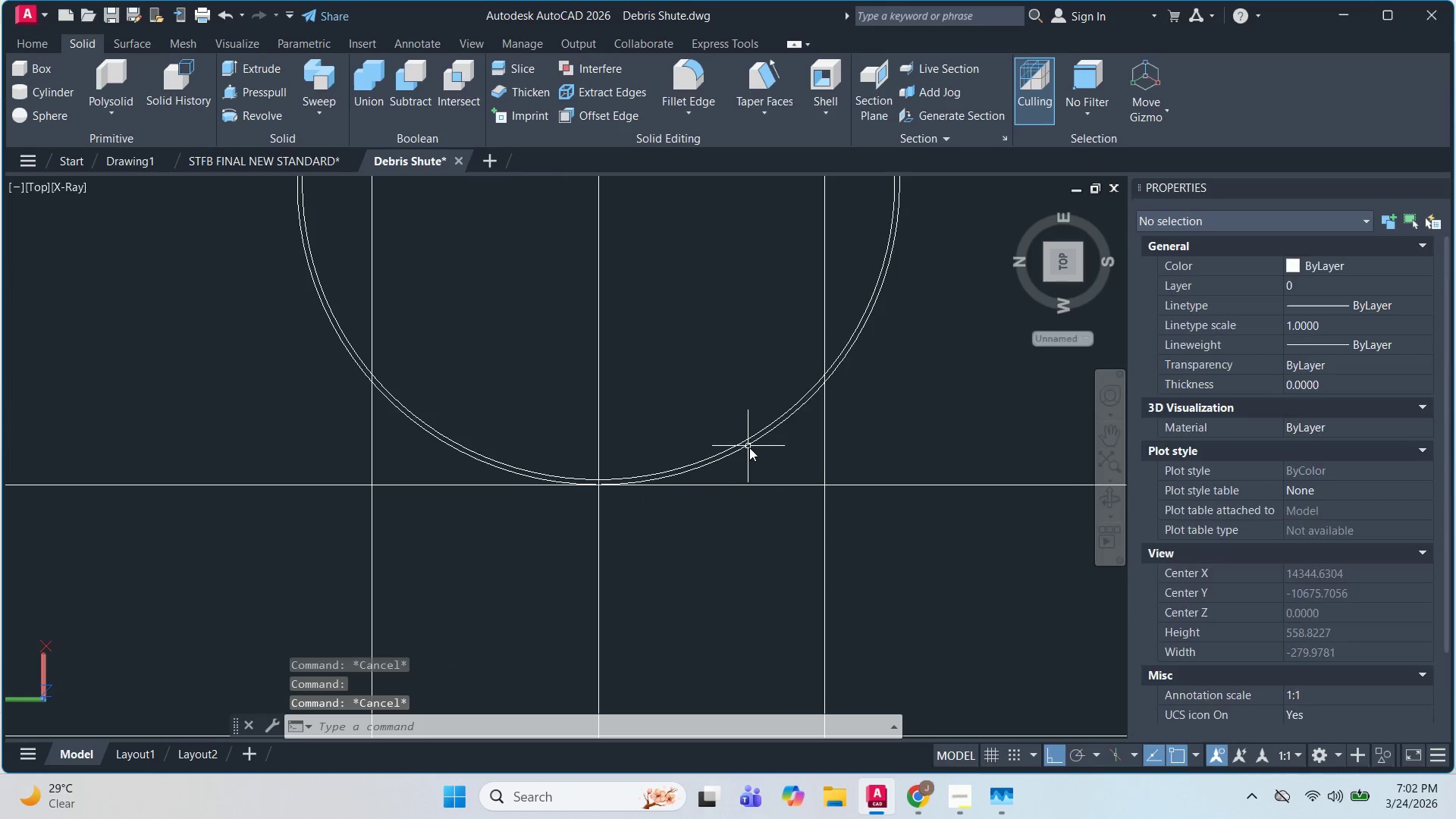 
key(Escape)
 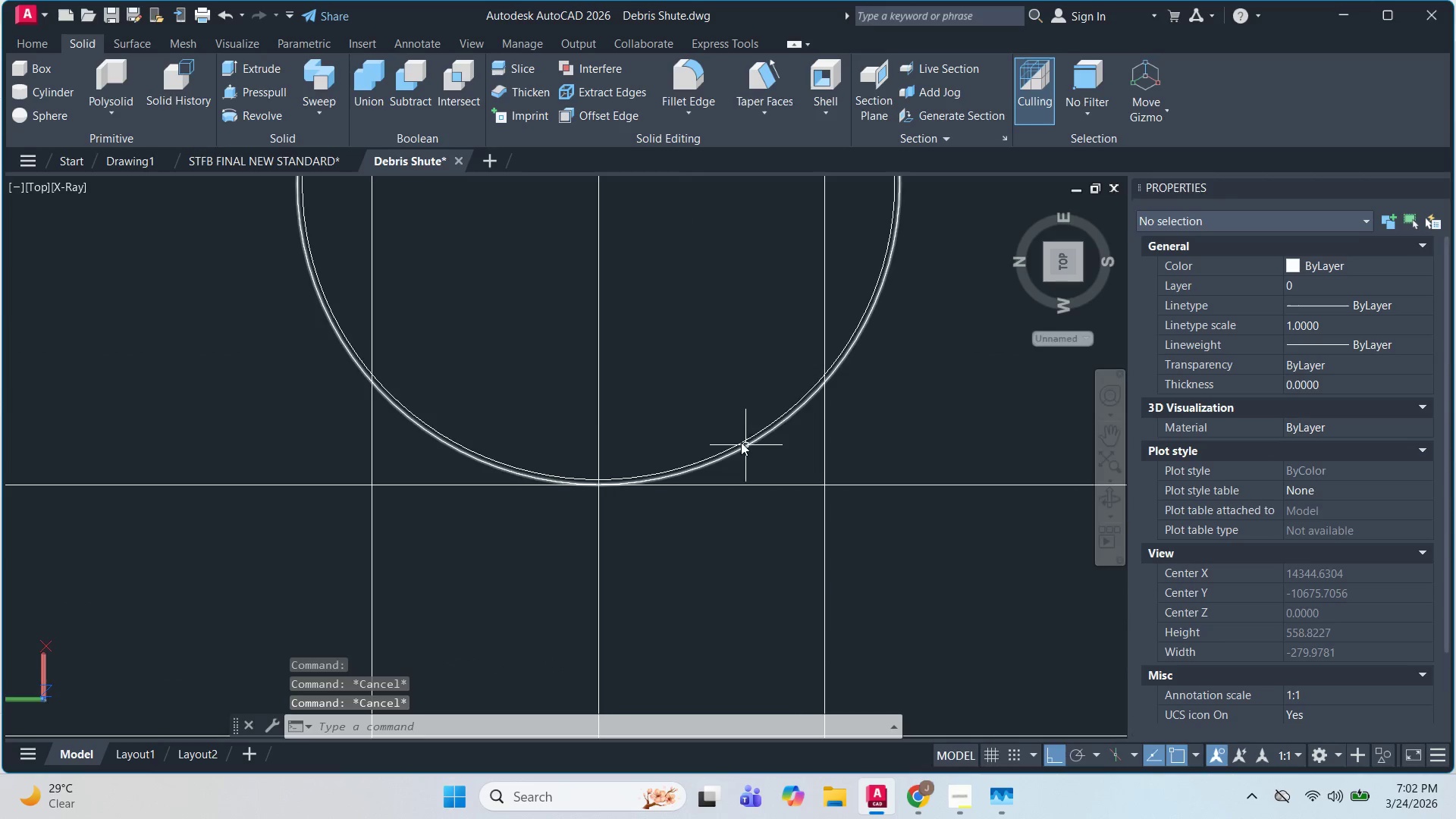 
scroll: coordinate [759, 438], scroll_direction: down, amount: 1.0
 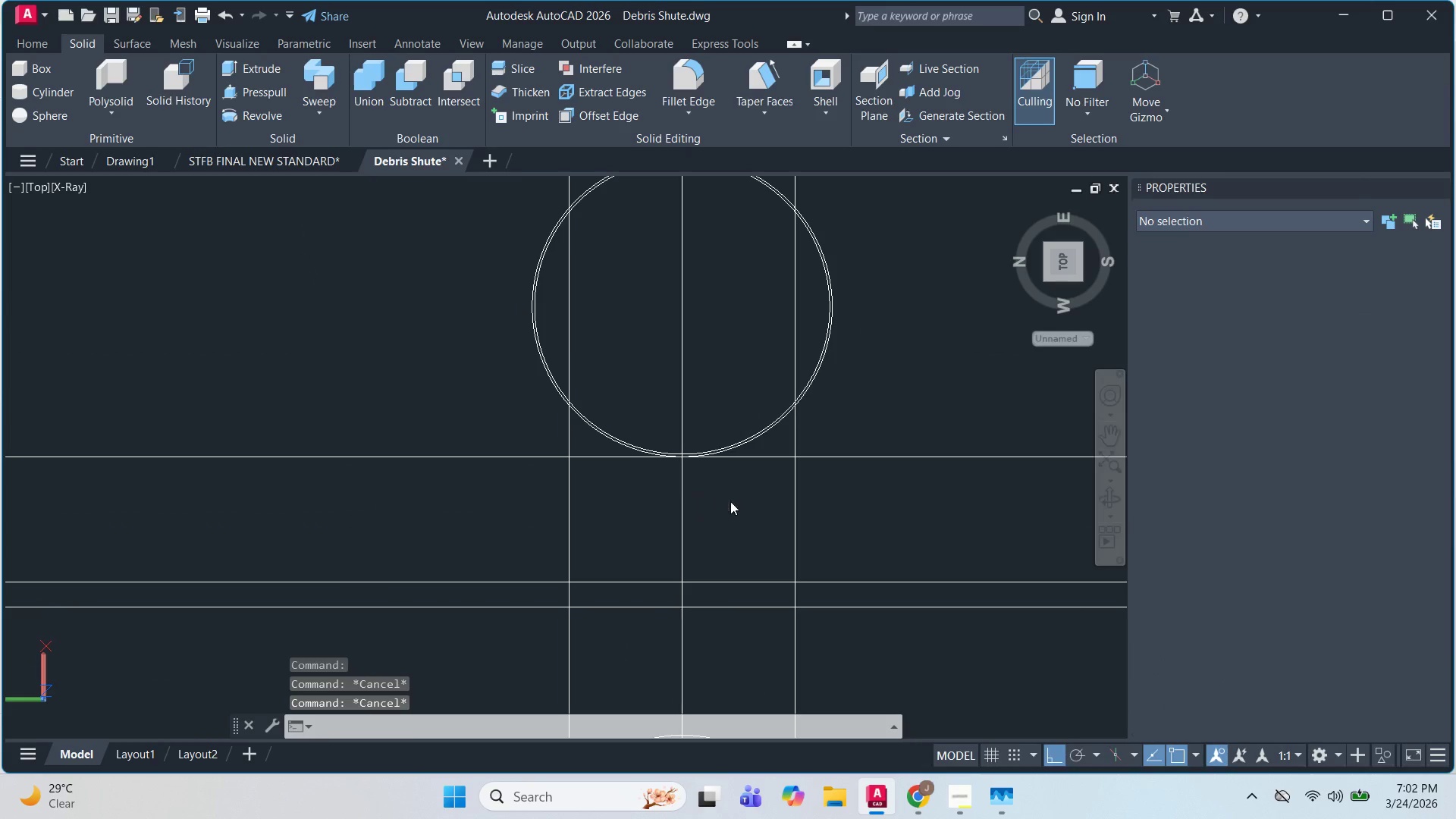 
key(Escape)
 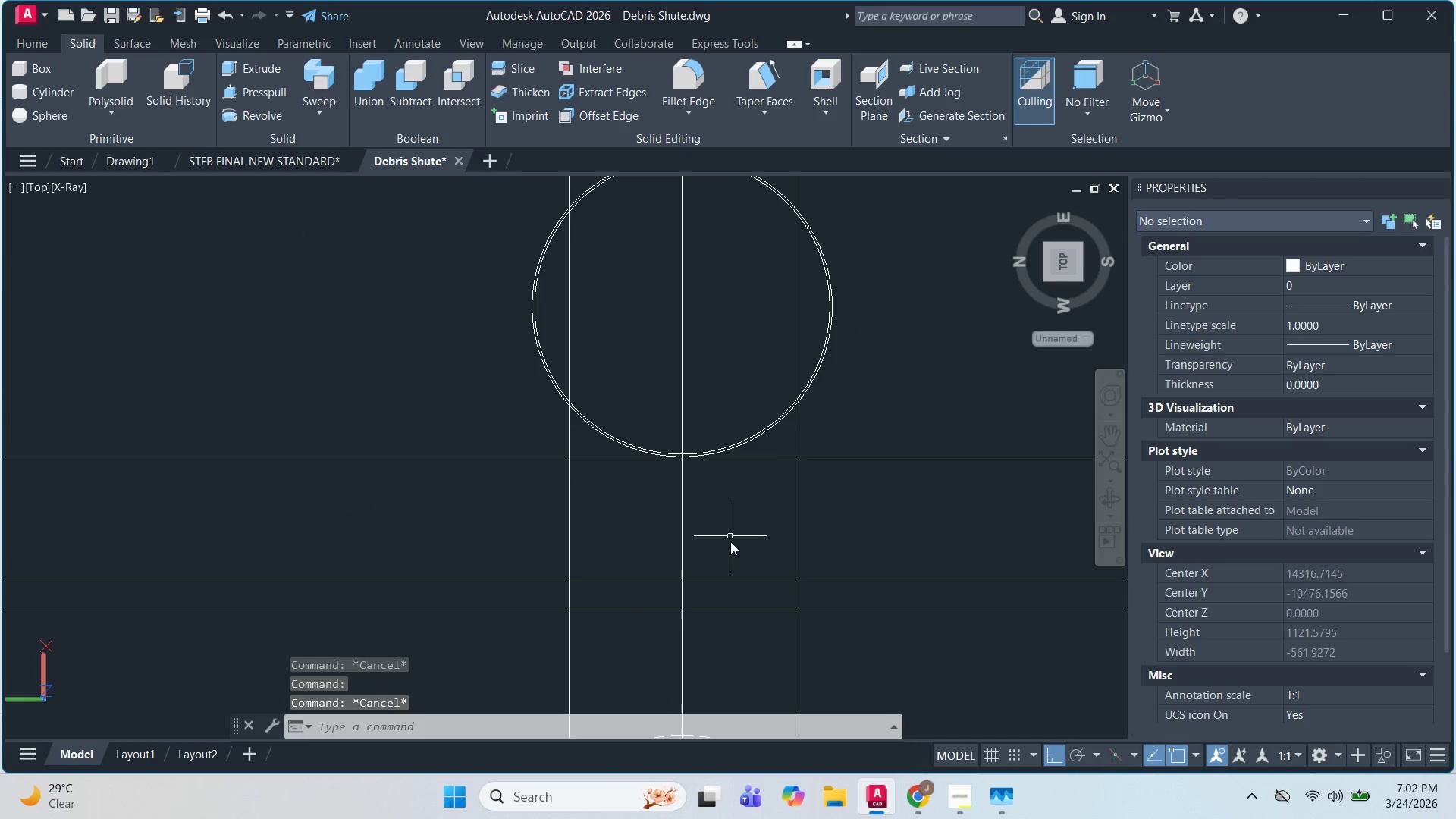 
key(Escape)
 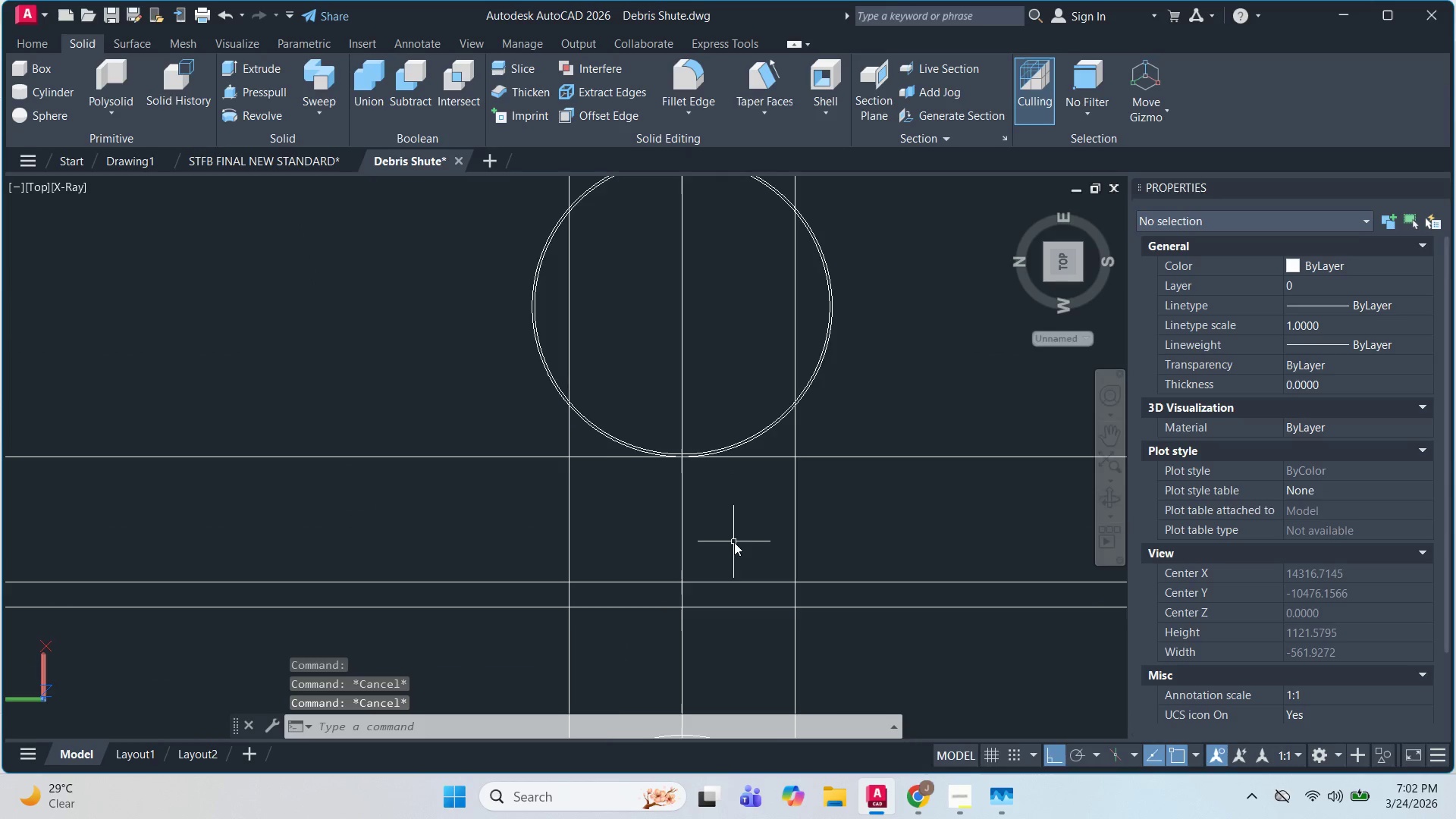 
scroll: coordinate [742, 571], scroll_direction: none, amount: 0.0
 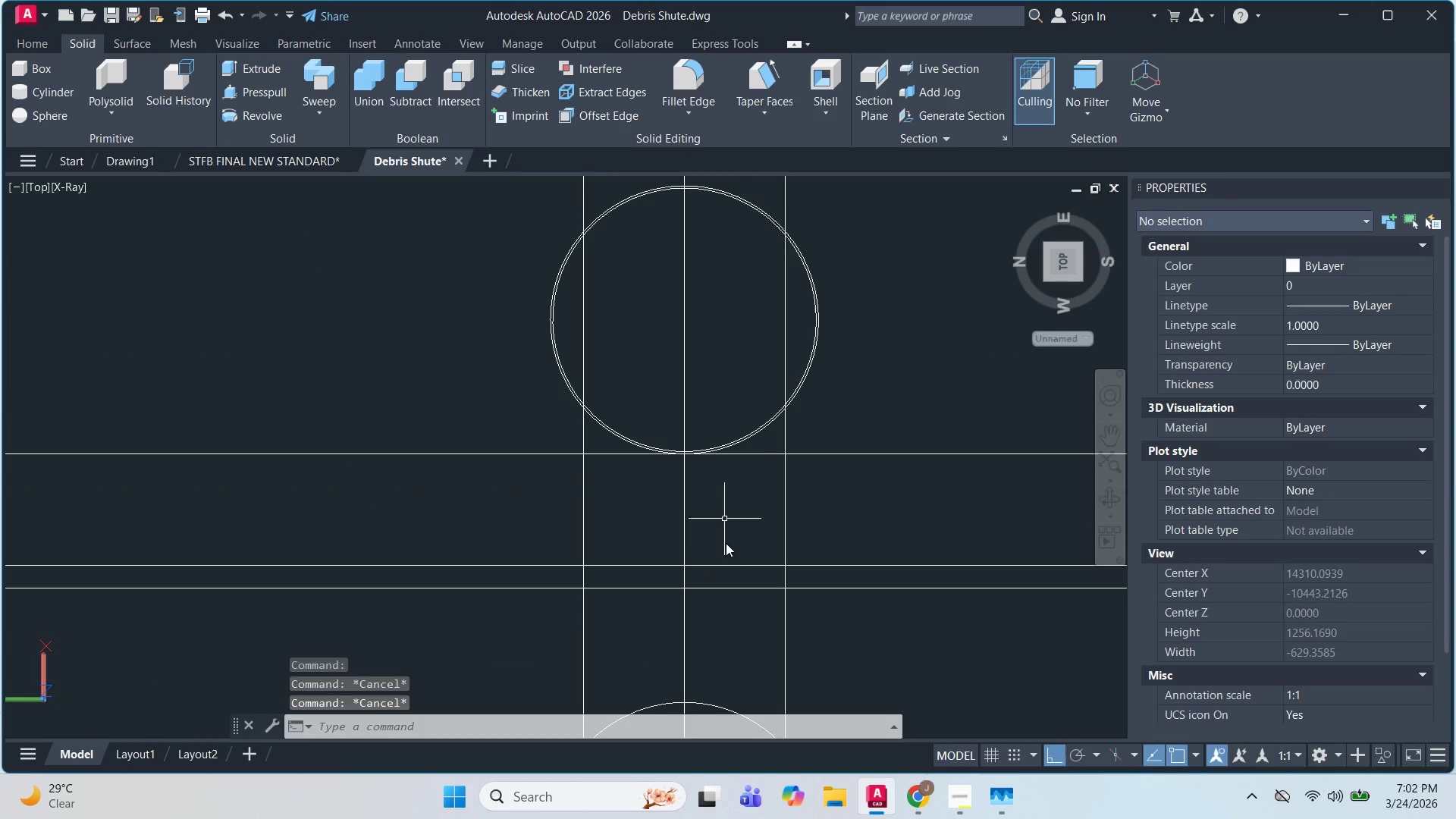 
left_click([741, 571])
 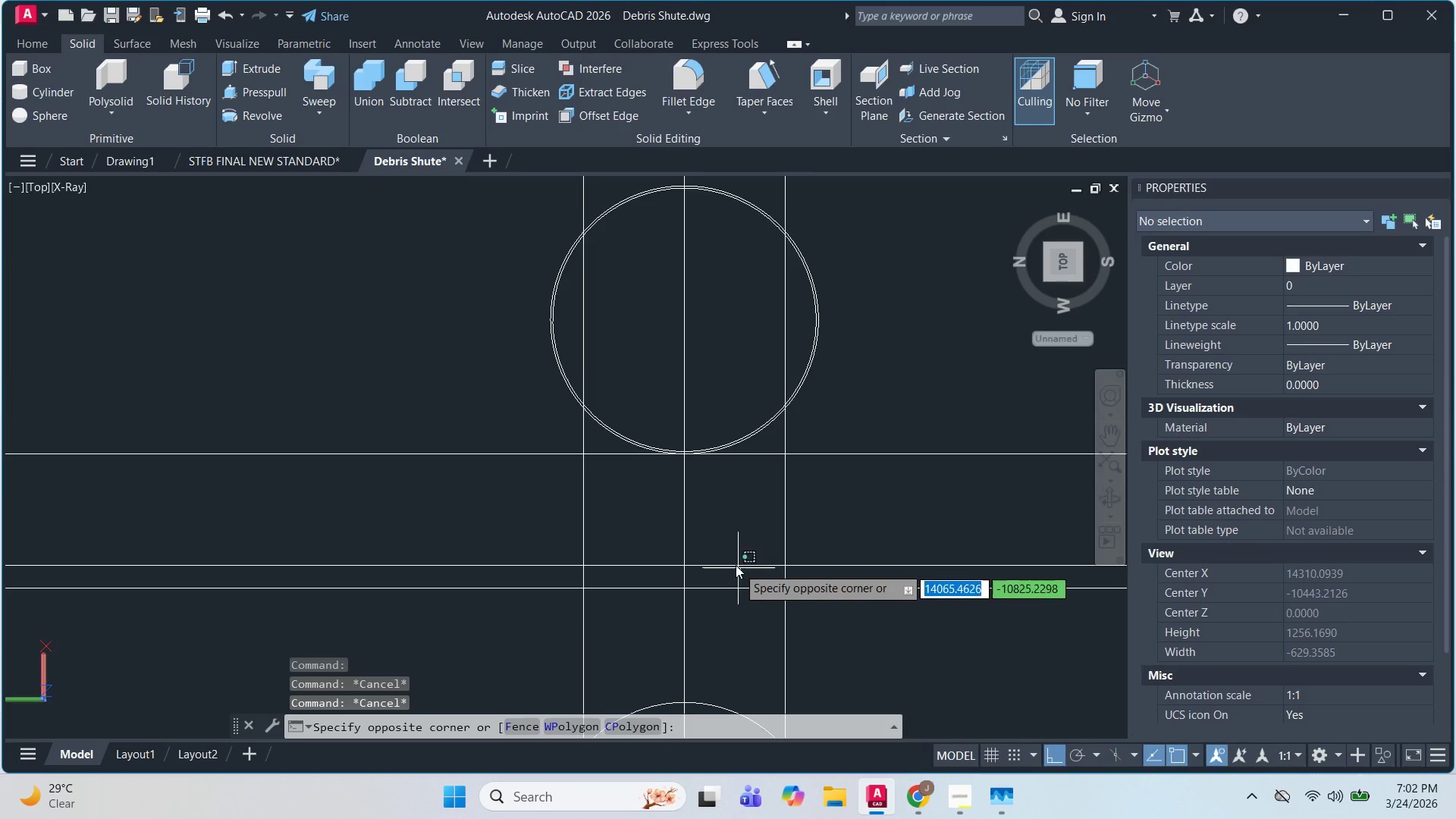 
scroll: coordinate [737, 551], scroll_direction: down, amount: 3.0
 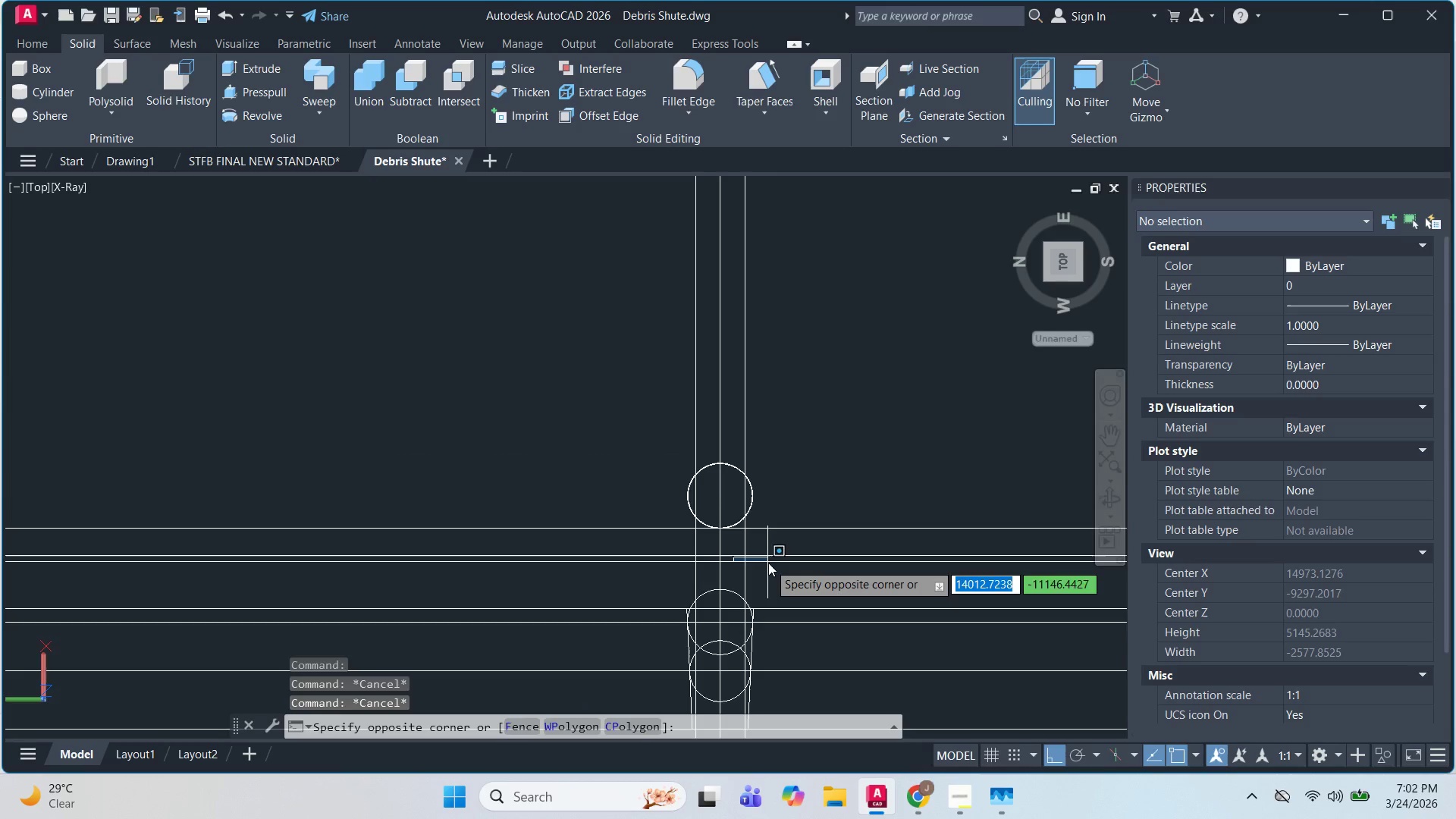 
key(Escape)
 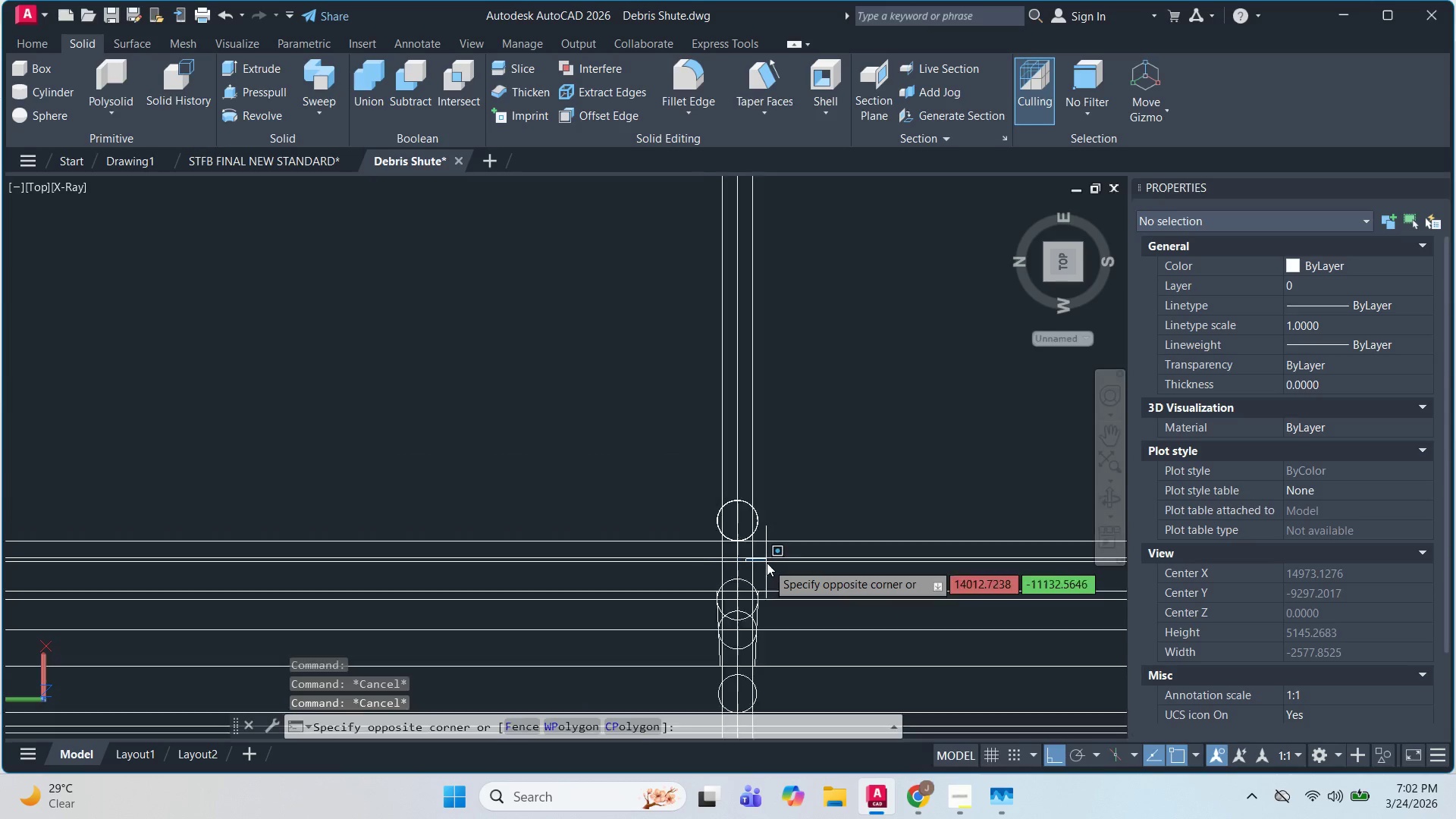 
key(Escape)
 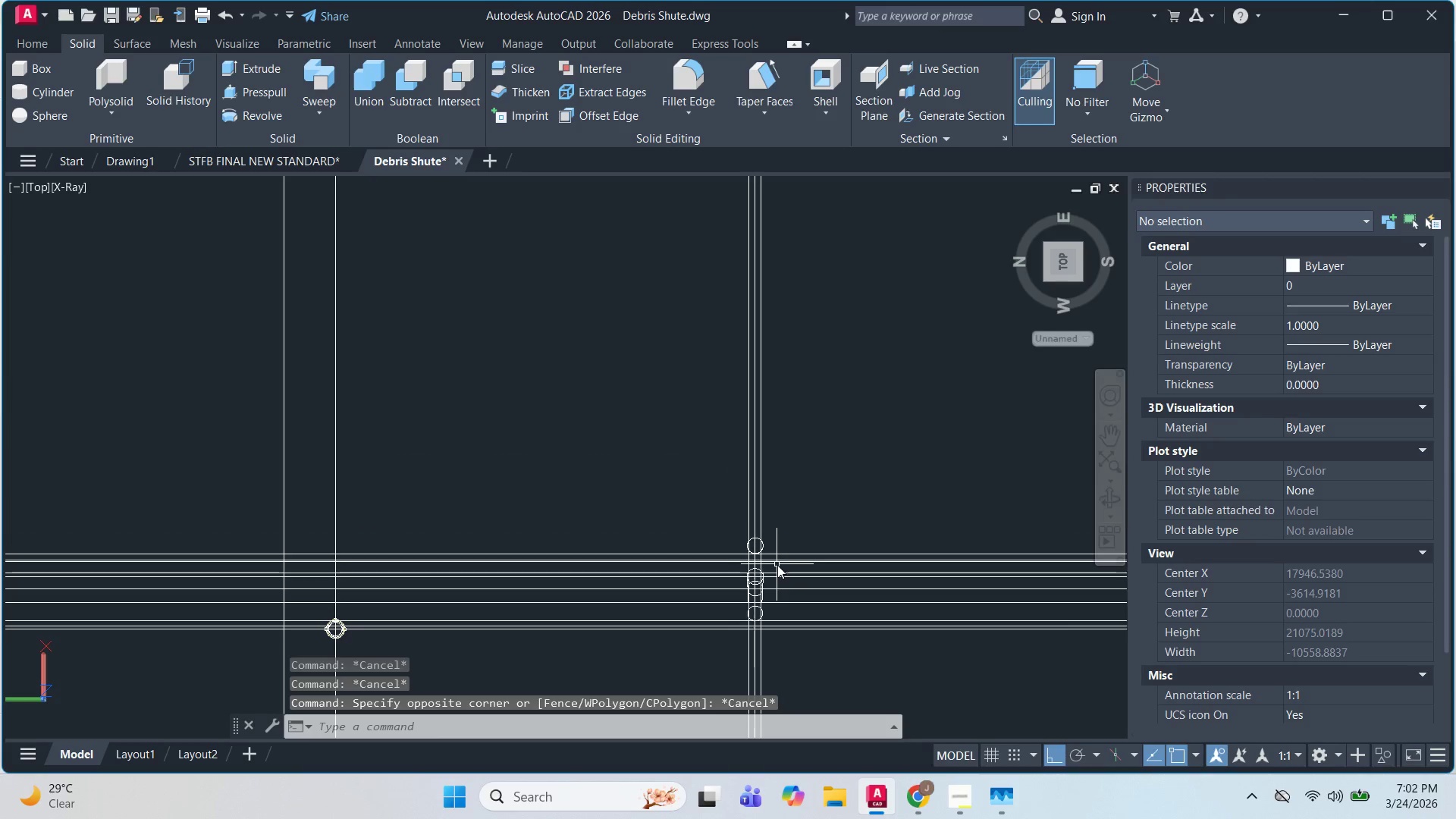 
scroll: coordinate [767, 563], scroll_direction: down, amount: 3.0
 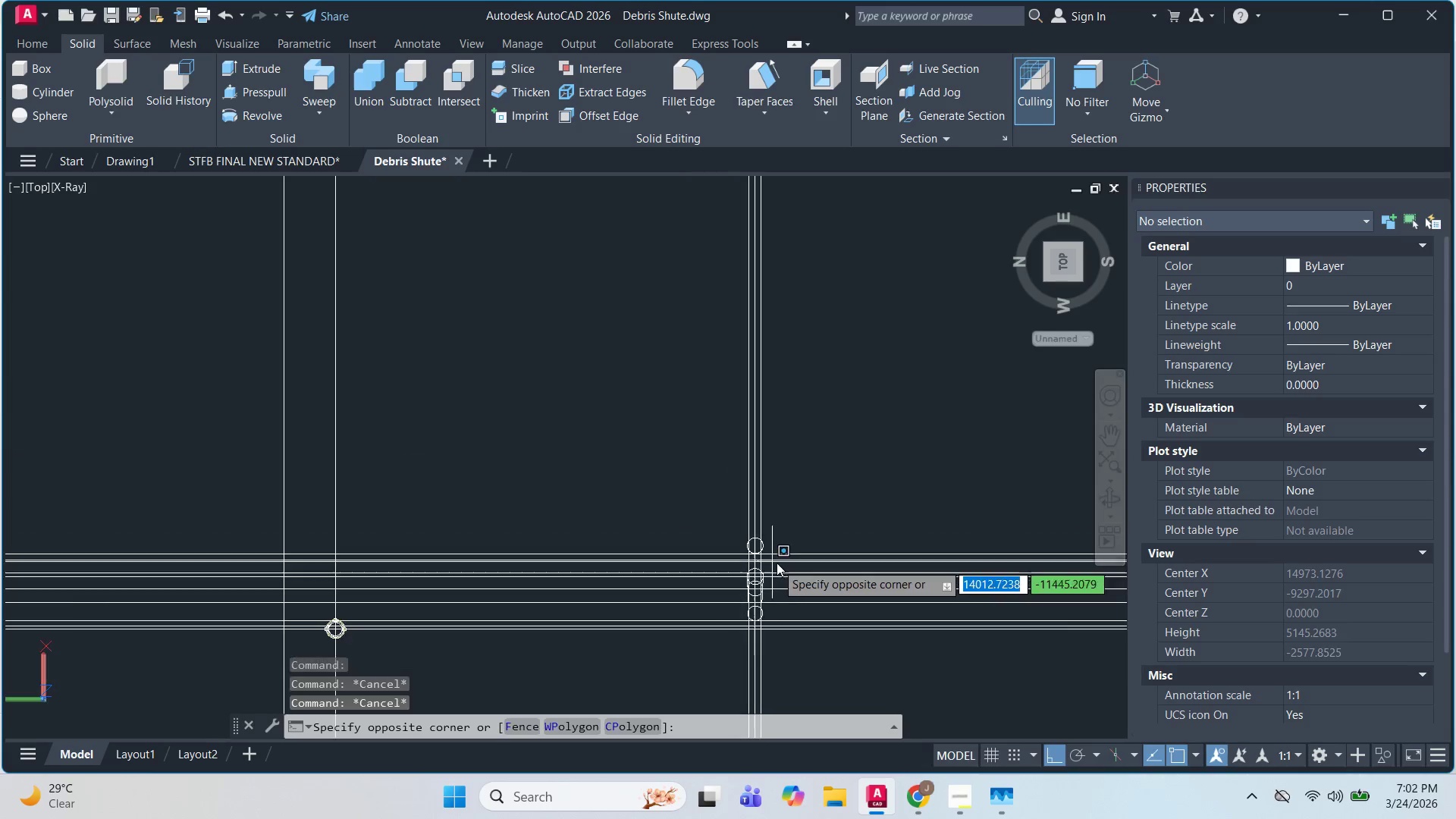 
key(Escape)
 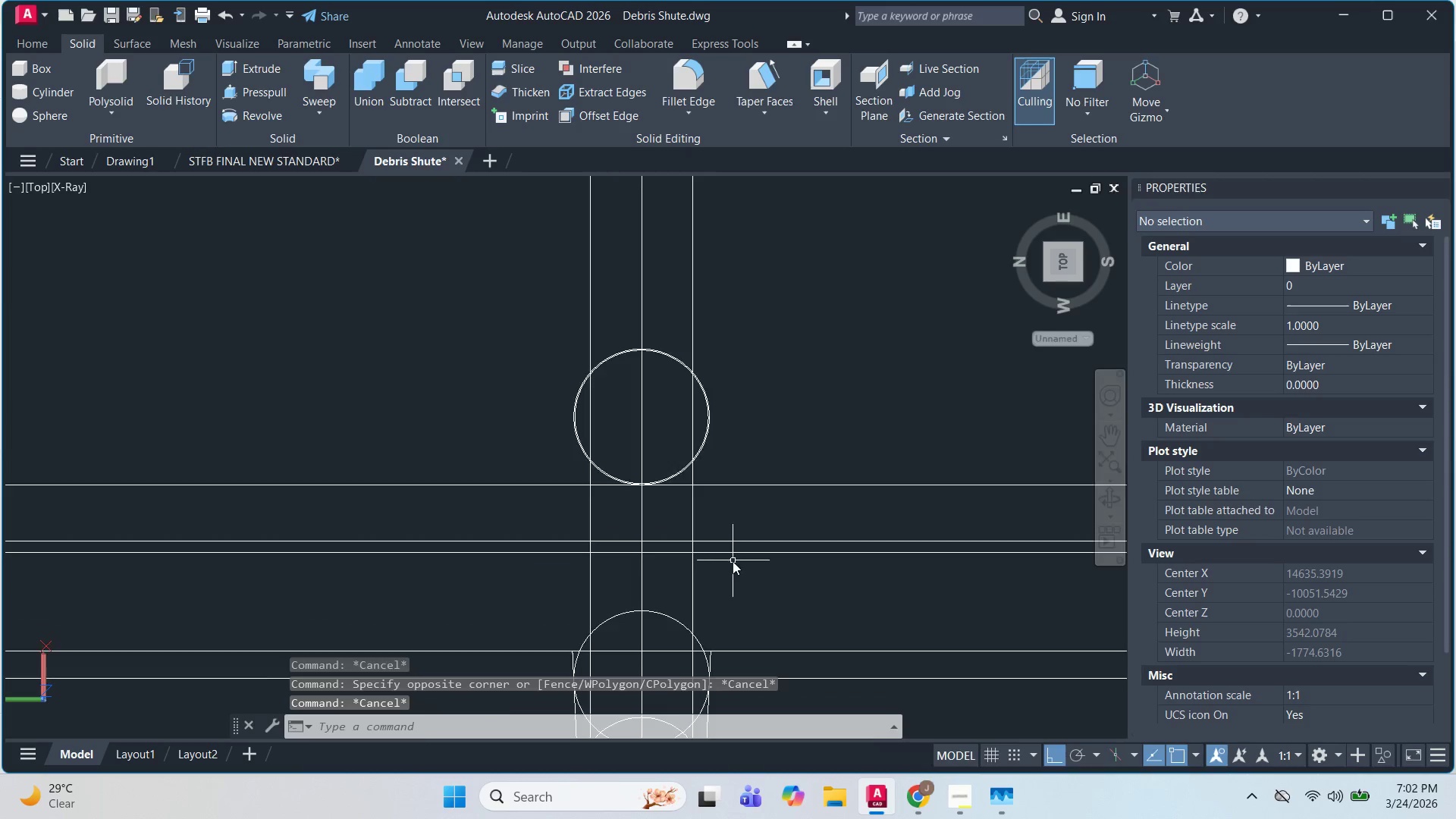 
key(Escape)
 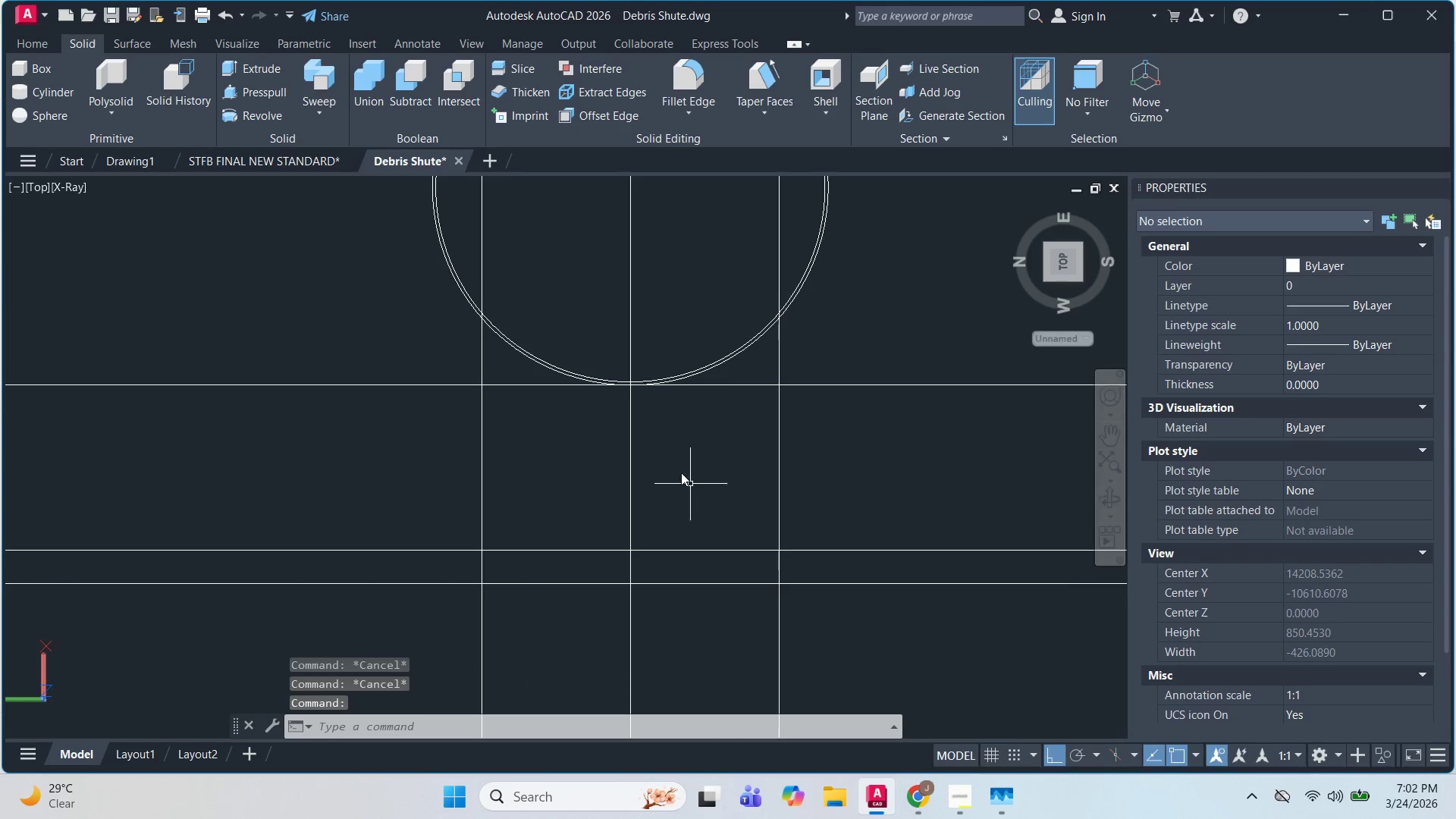 
scroll: coordinate [686, 528], scroll_direction: up, amount: 9.0
 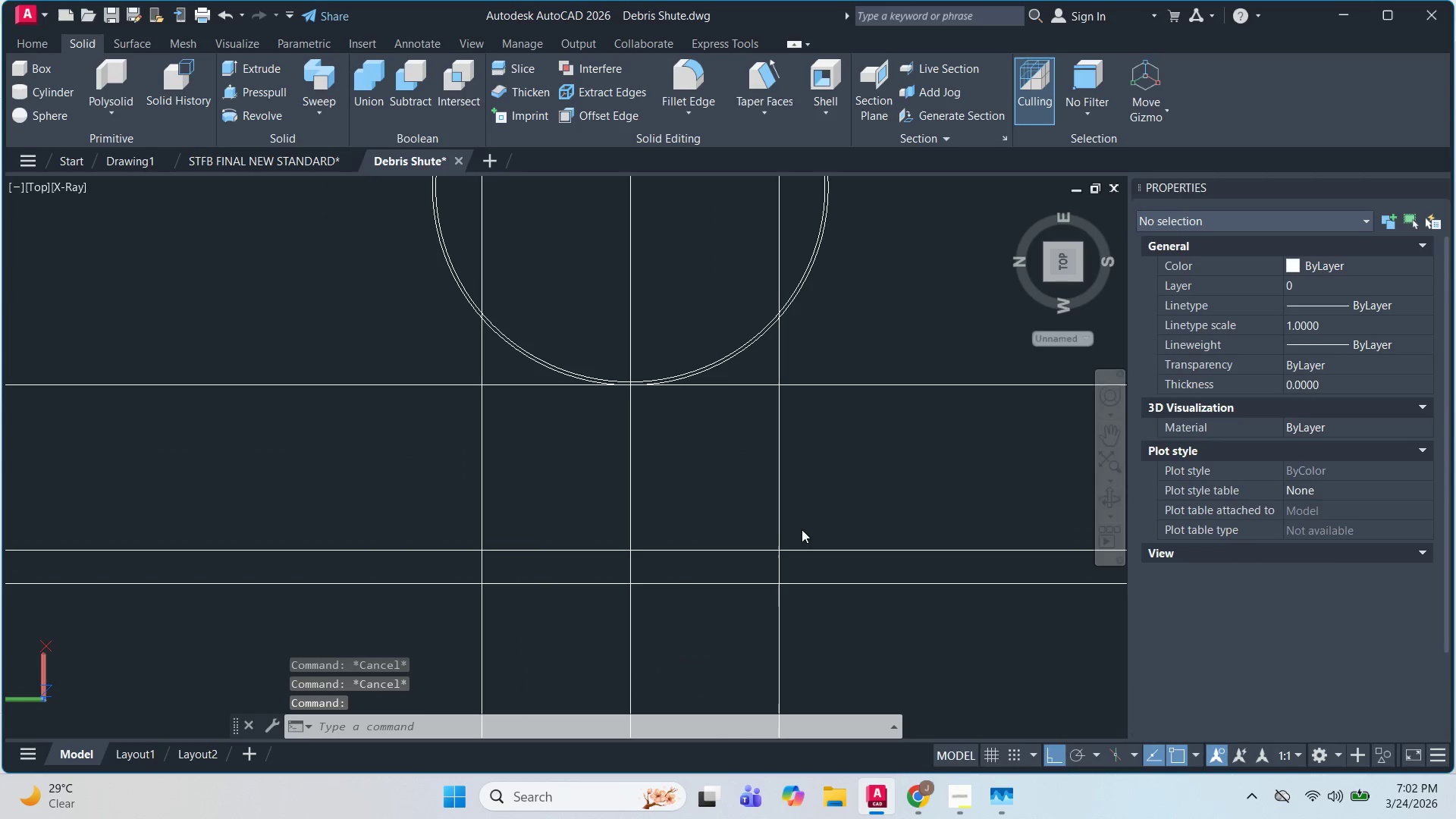 
type(DI )
 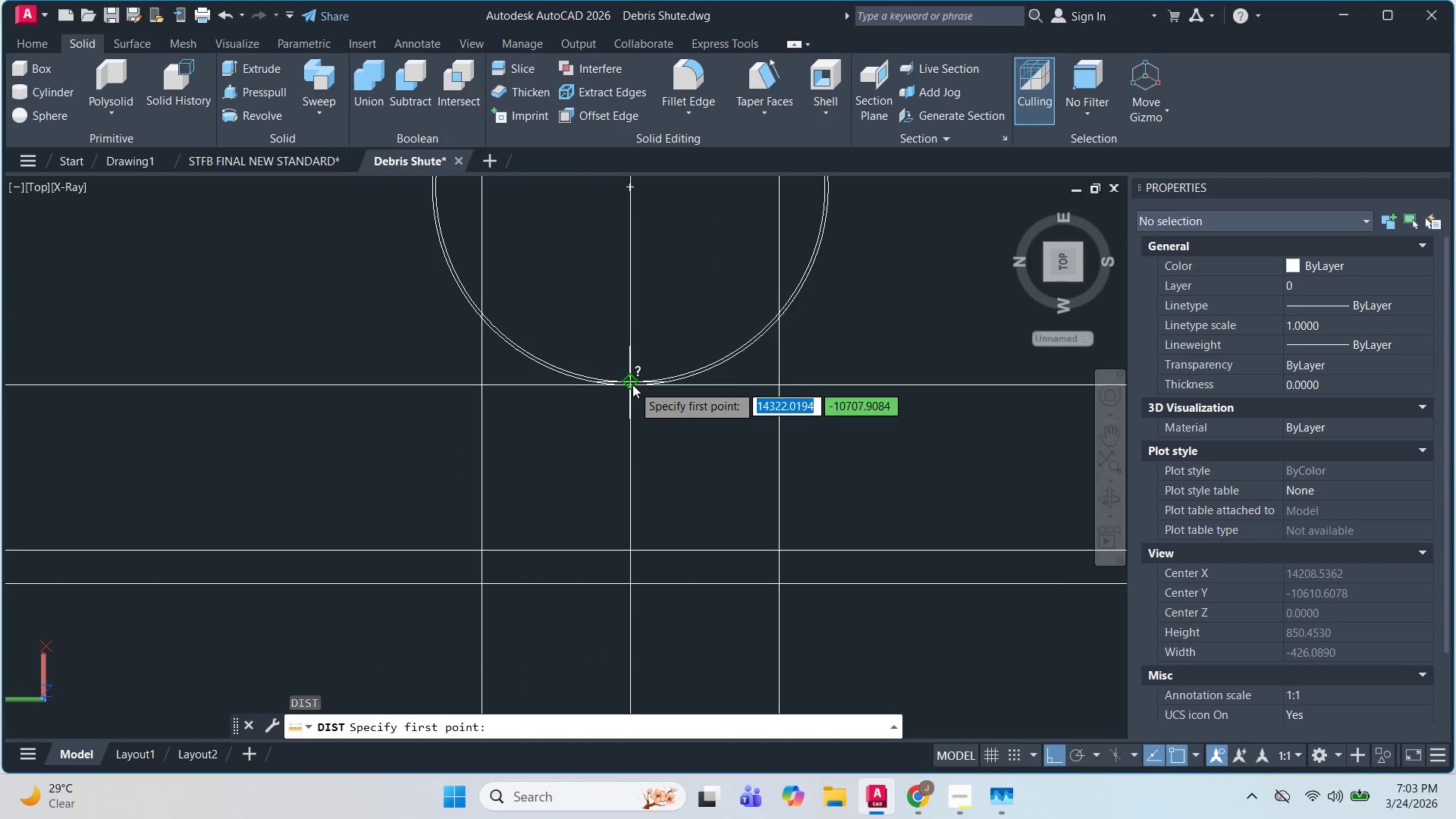 
scroll: coordinate [632, 386], scroll_direction: up, amount: 1.0
 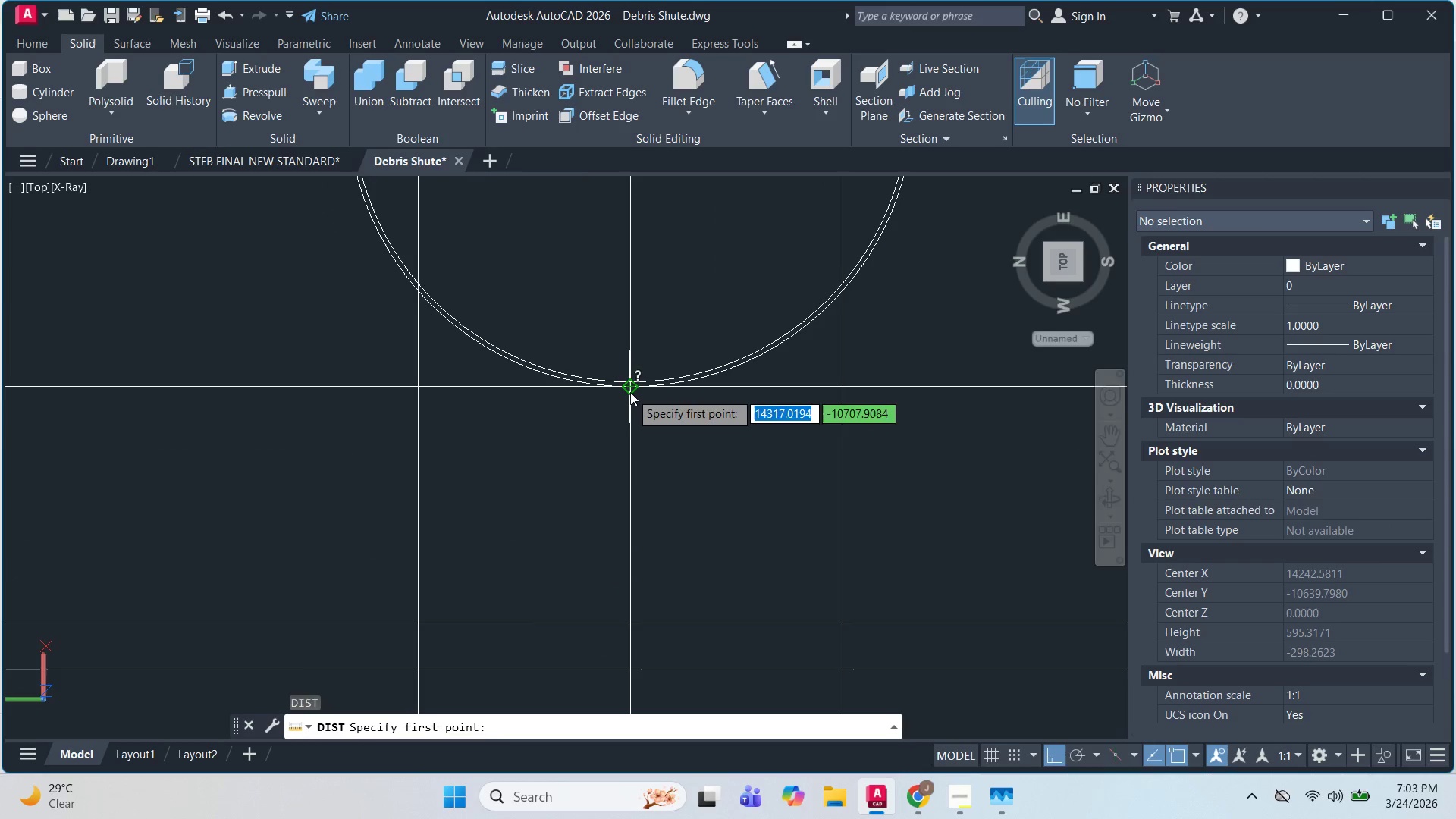 
left_click([630, 392])
 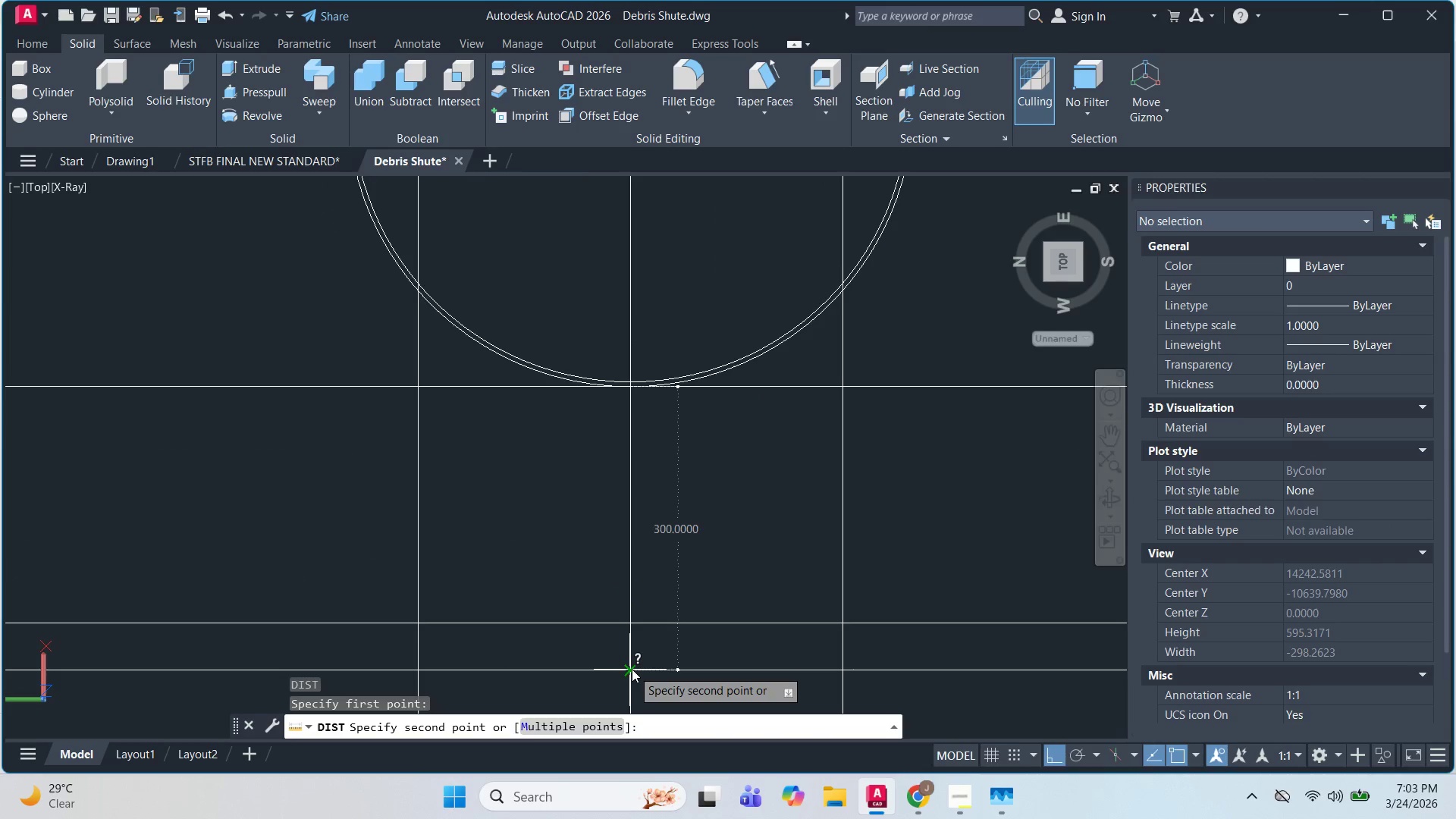 
key(Escape)
key(Escape)
type(REC )
 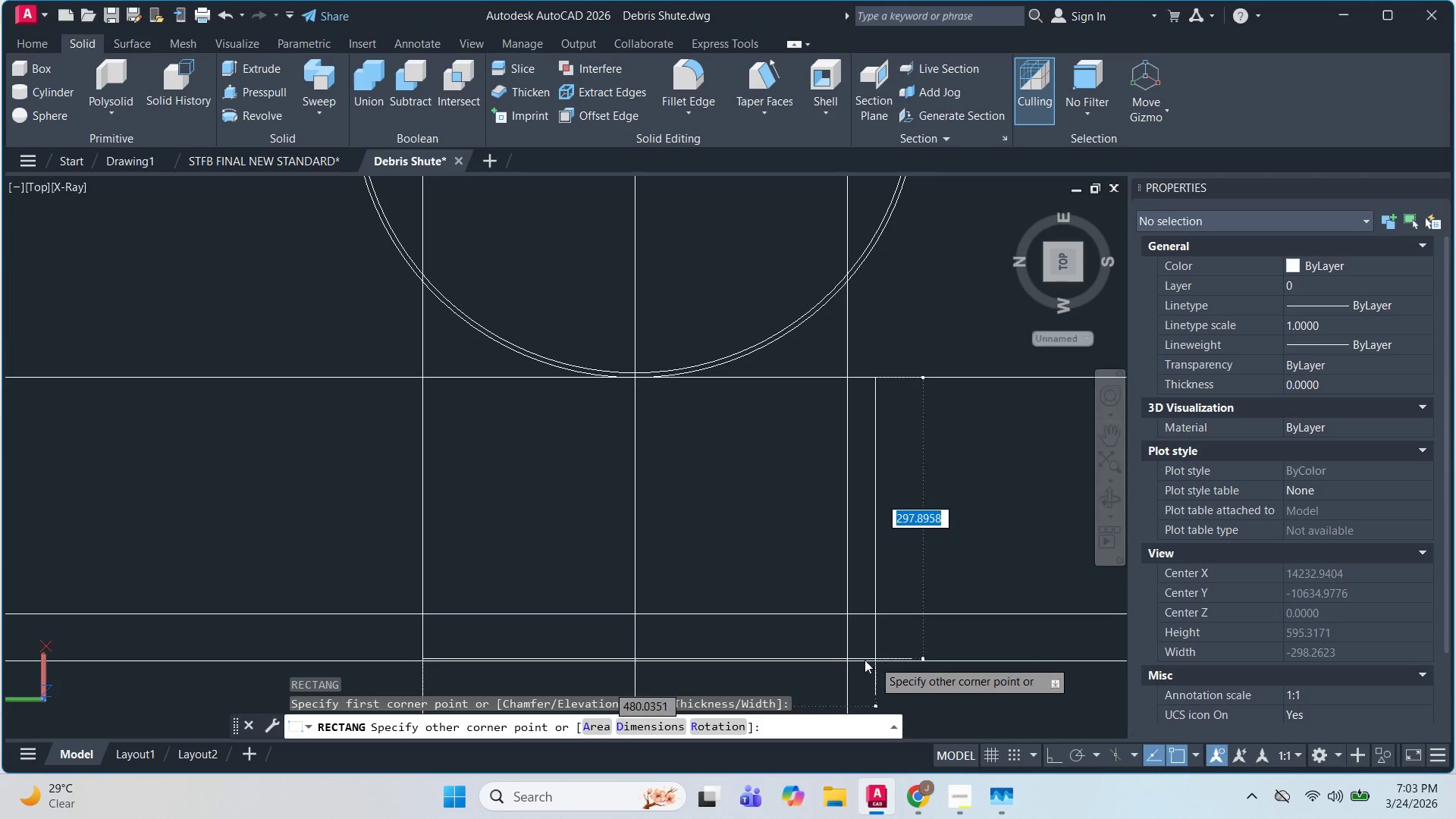 
key(Escape)
 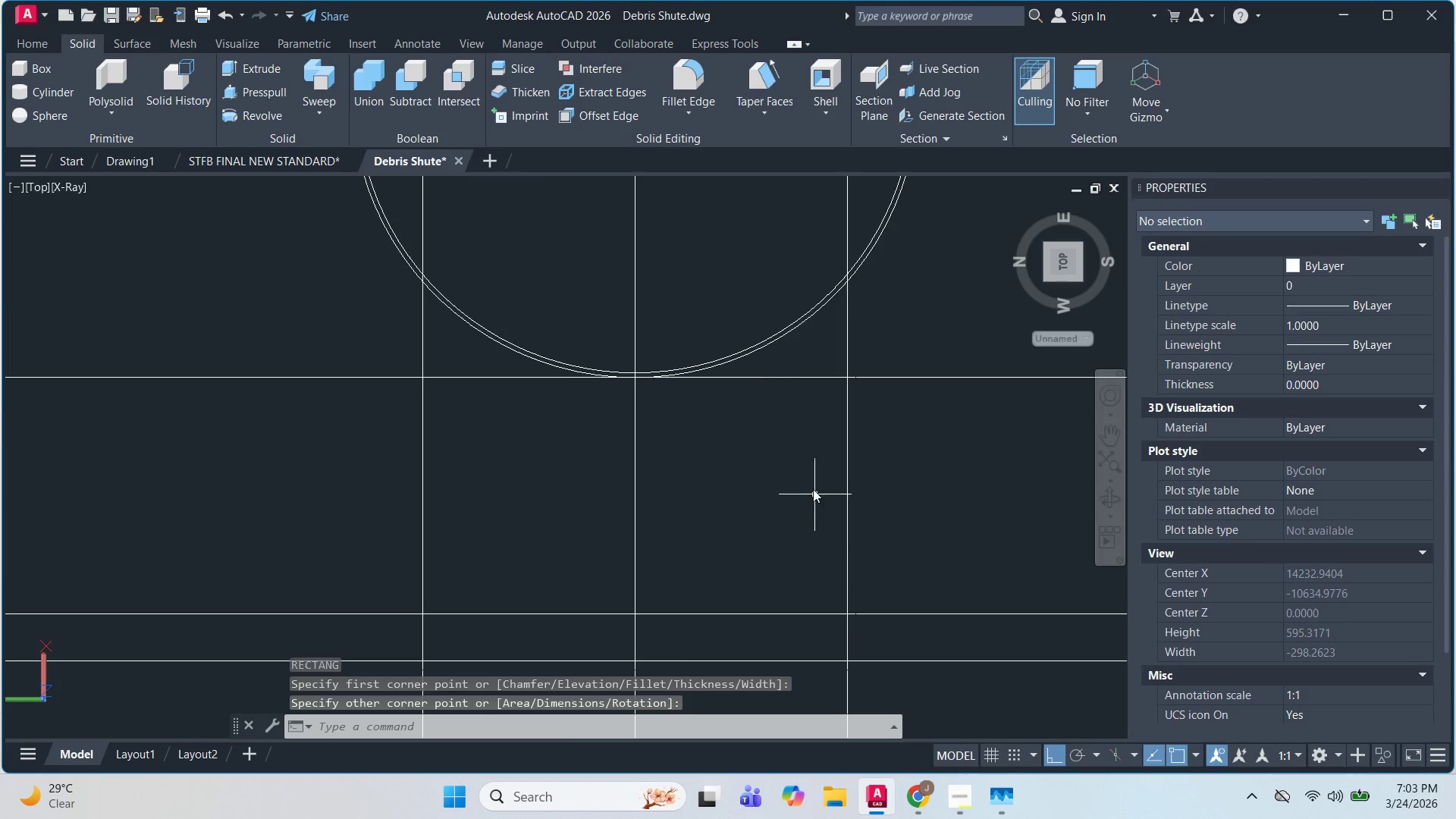 
key(Escape)
 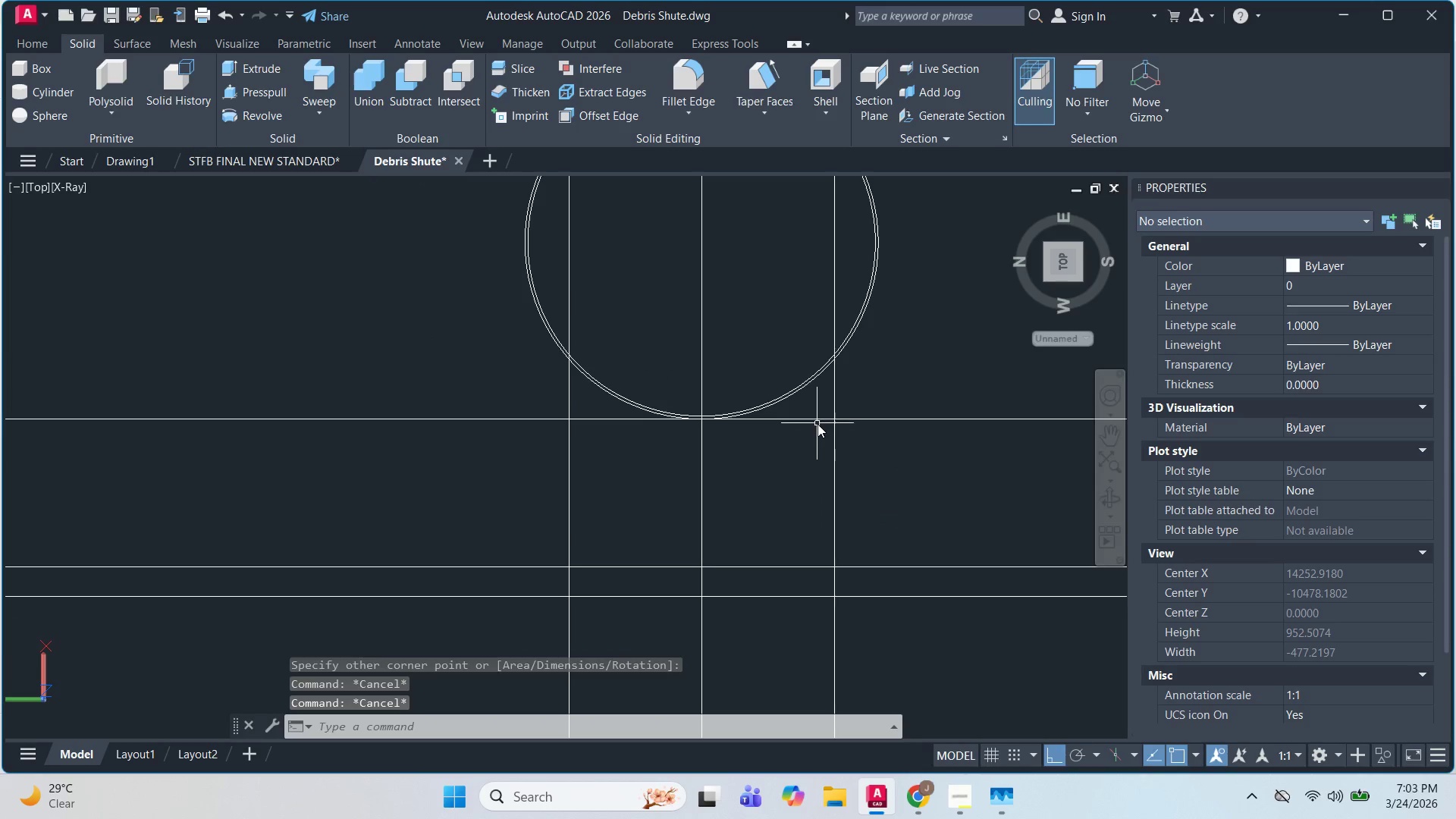 
scroll: coordinate [813, 489], scroll_direction: down, amount: 1.0
 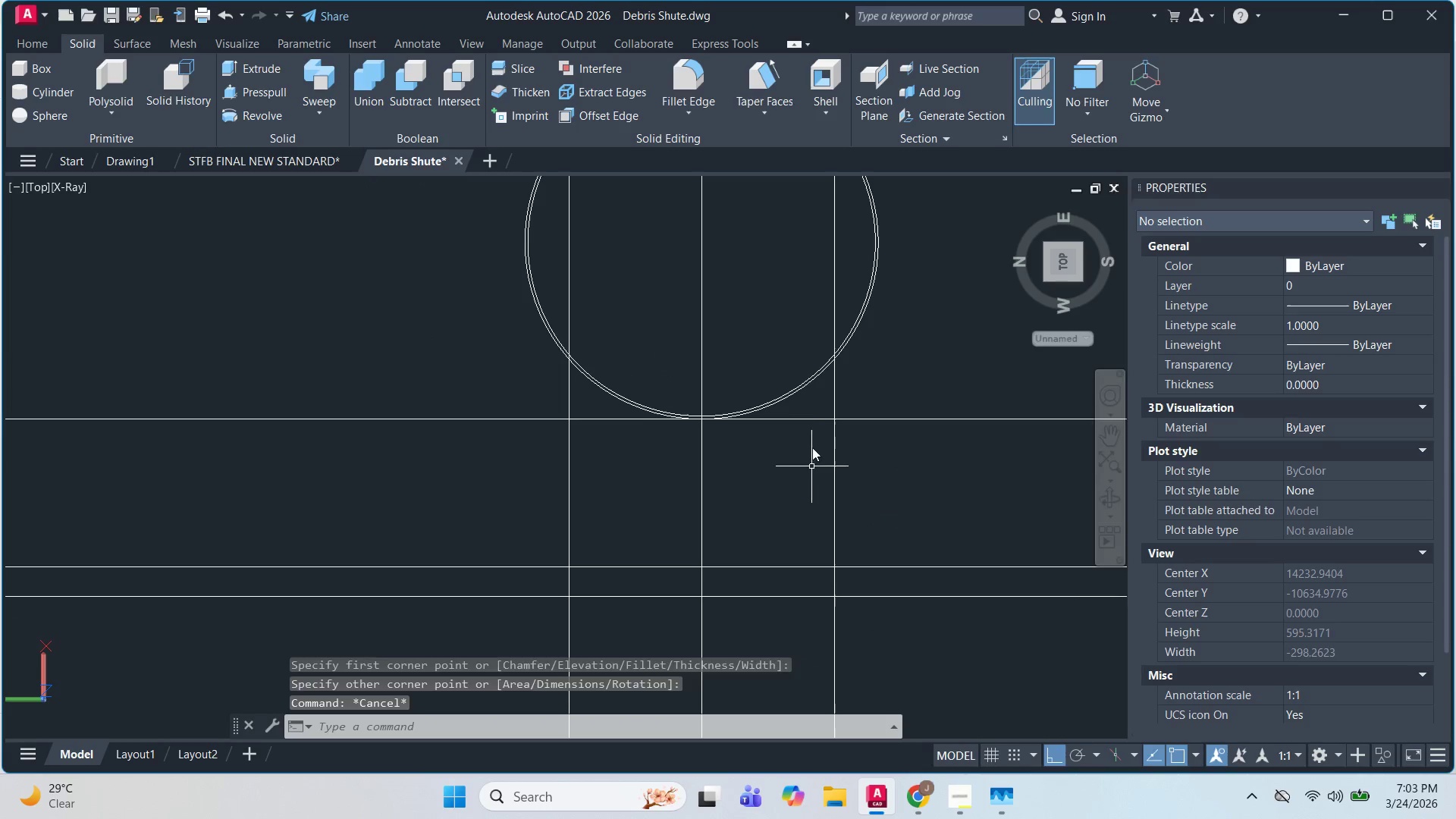 
left_click([817, 424])
 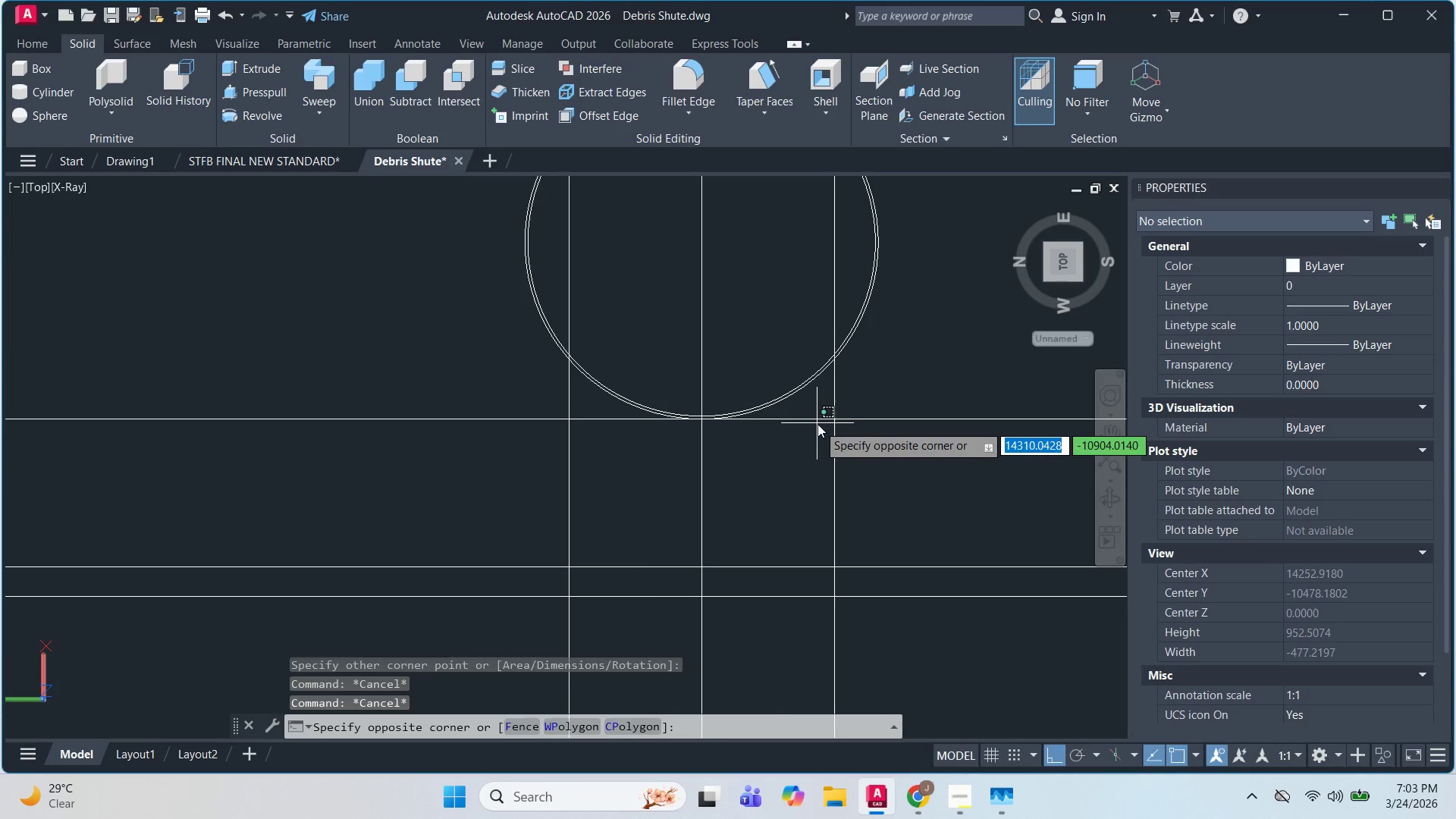 
key(Escape)
 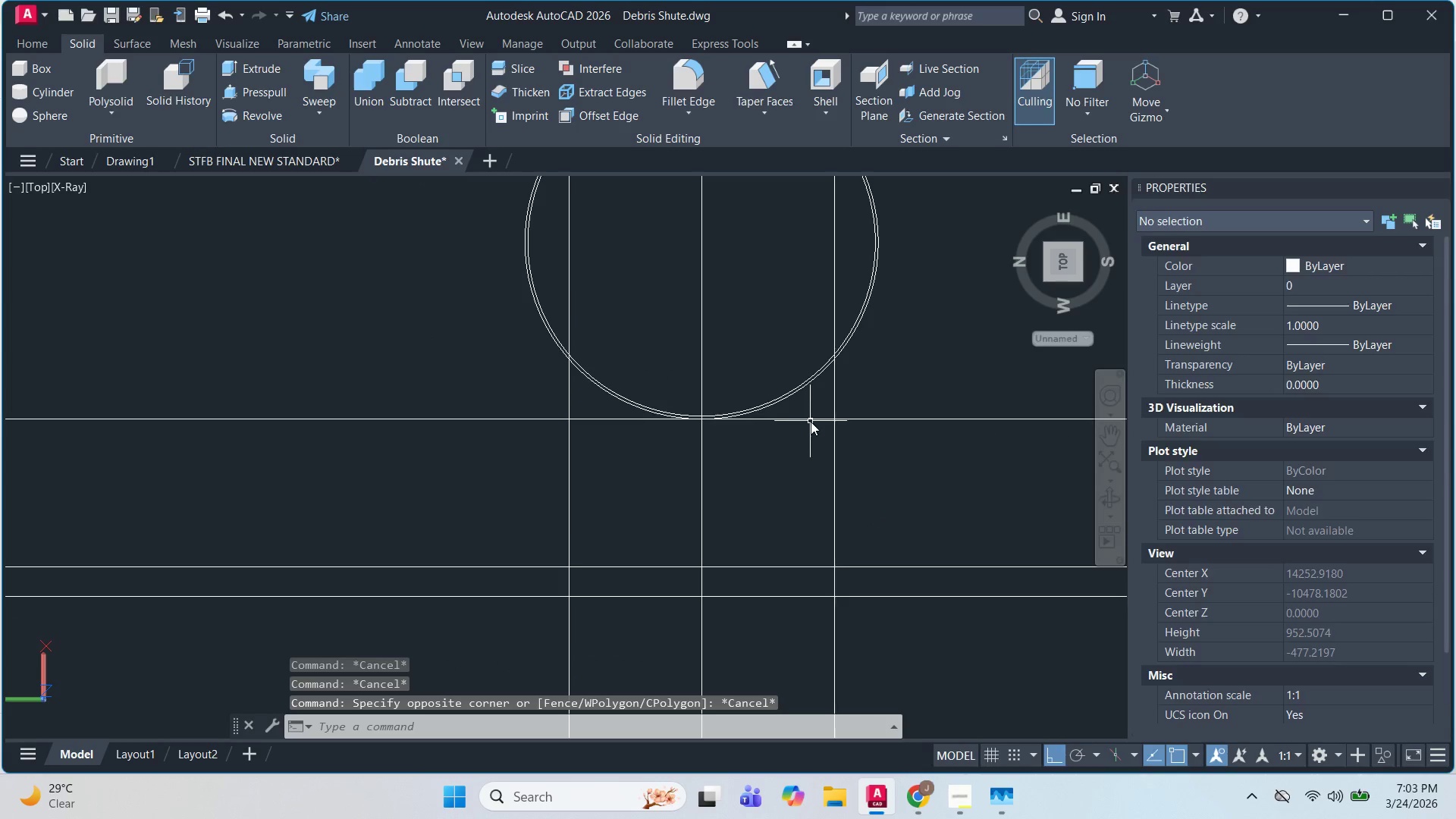 
left_click([811, 422])
 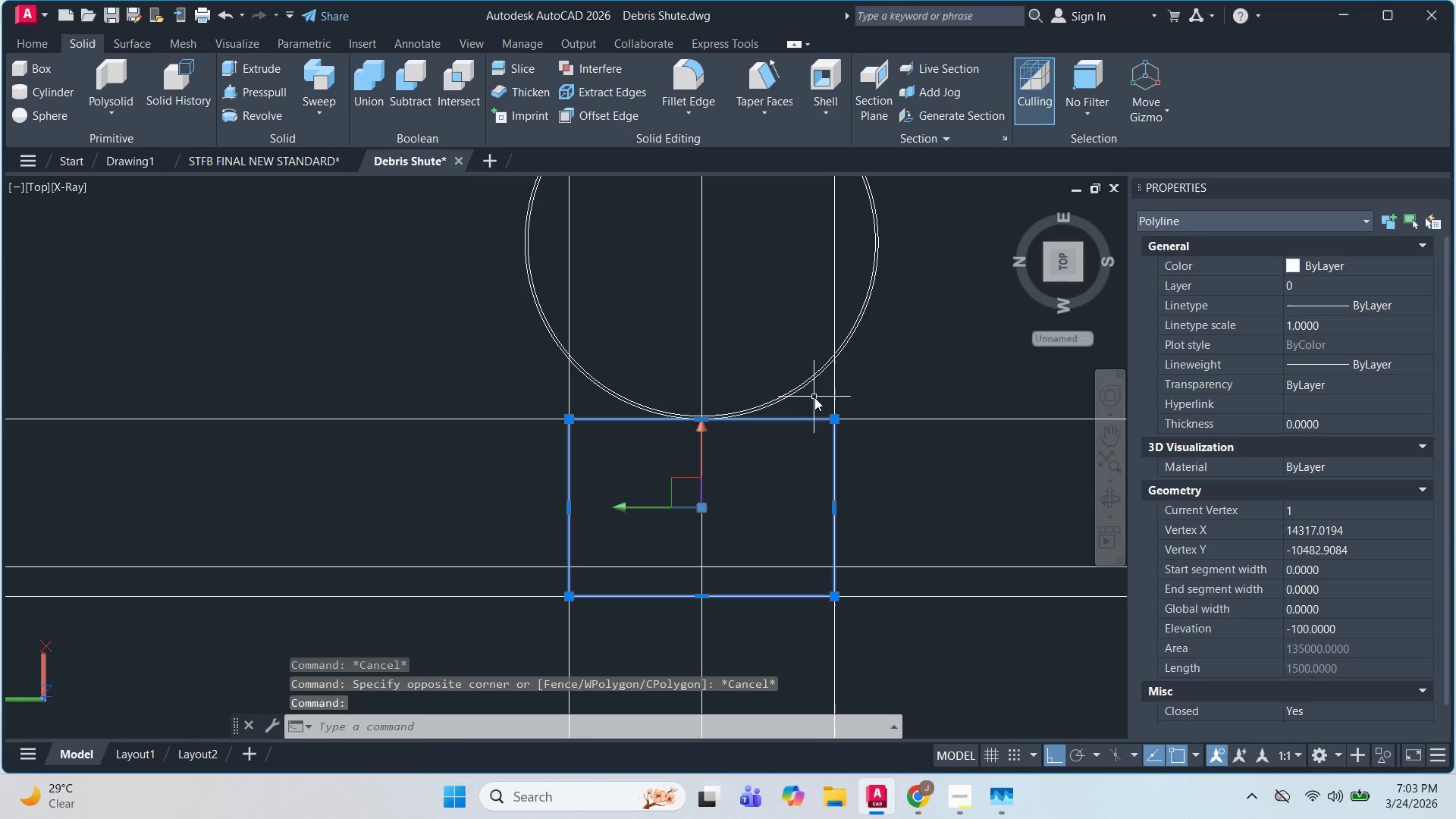 
double_click([788, 369])
 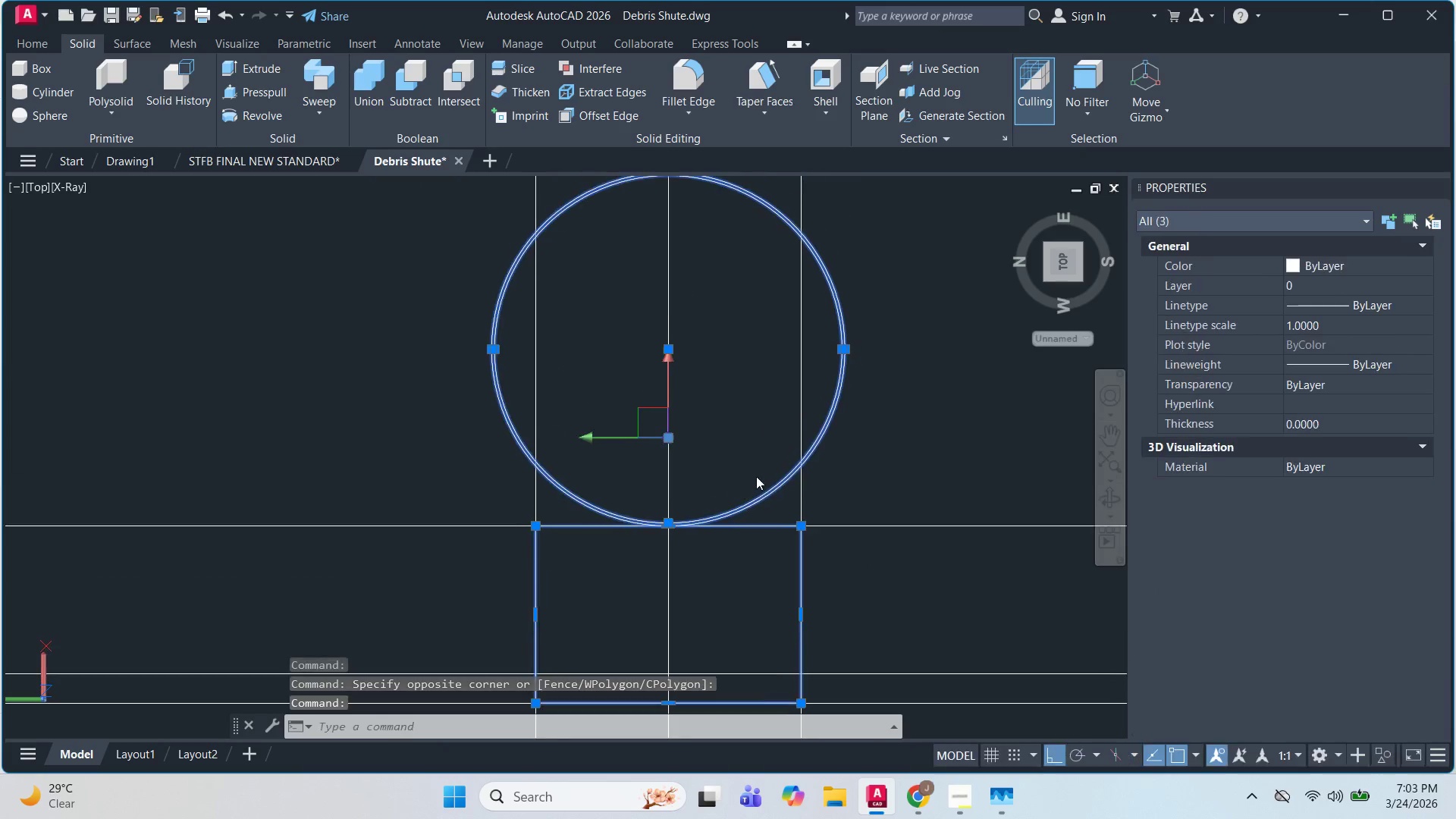 
type(CO )
 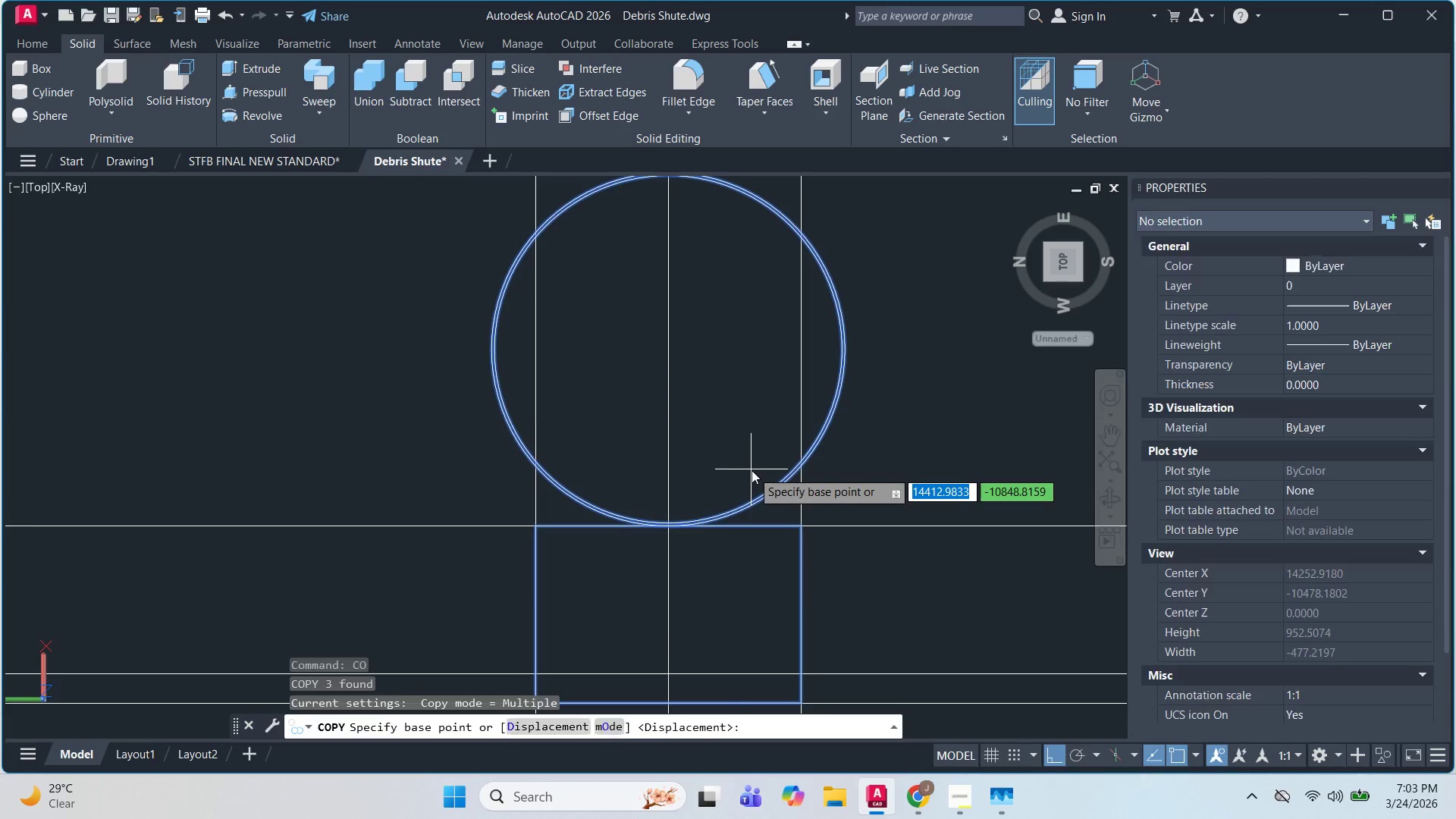 
left_click_drag(start_coordinate=[756, 467], to_coordinate=[760, 466])
 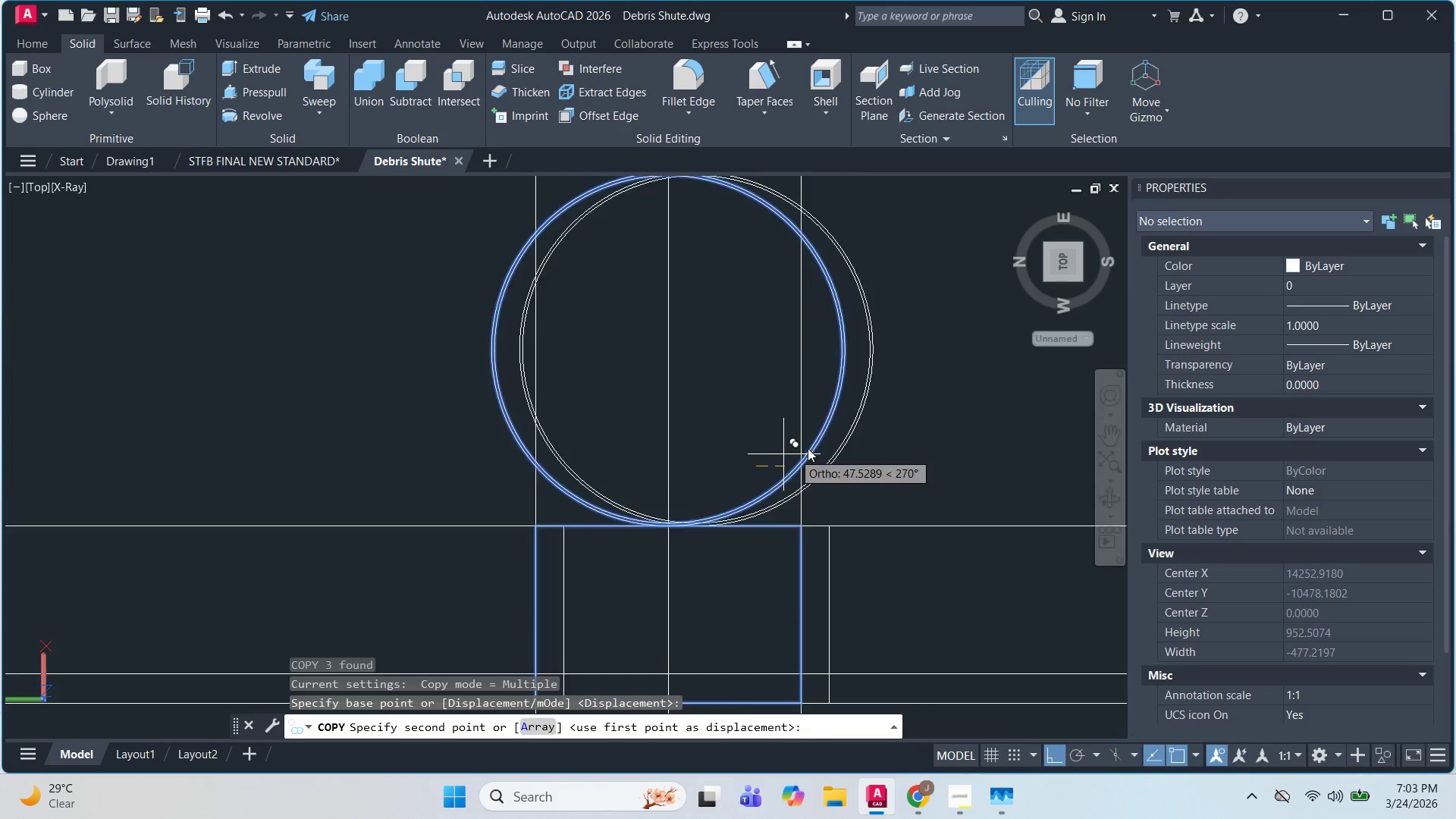 
scroll: coordinate [870, 515], scroll_direction: down, amount: 8.0
 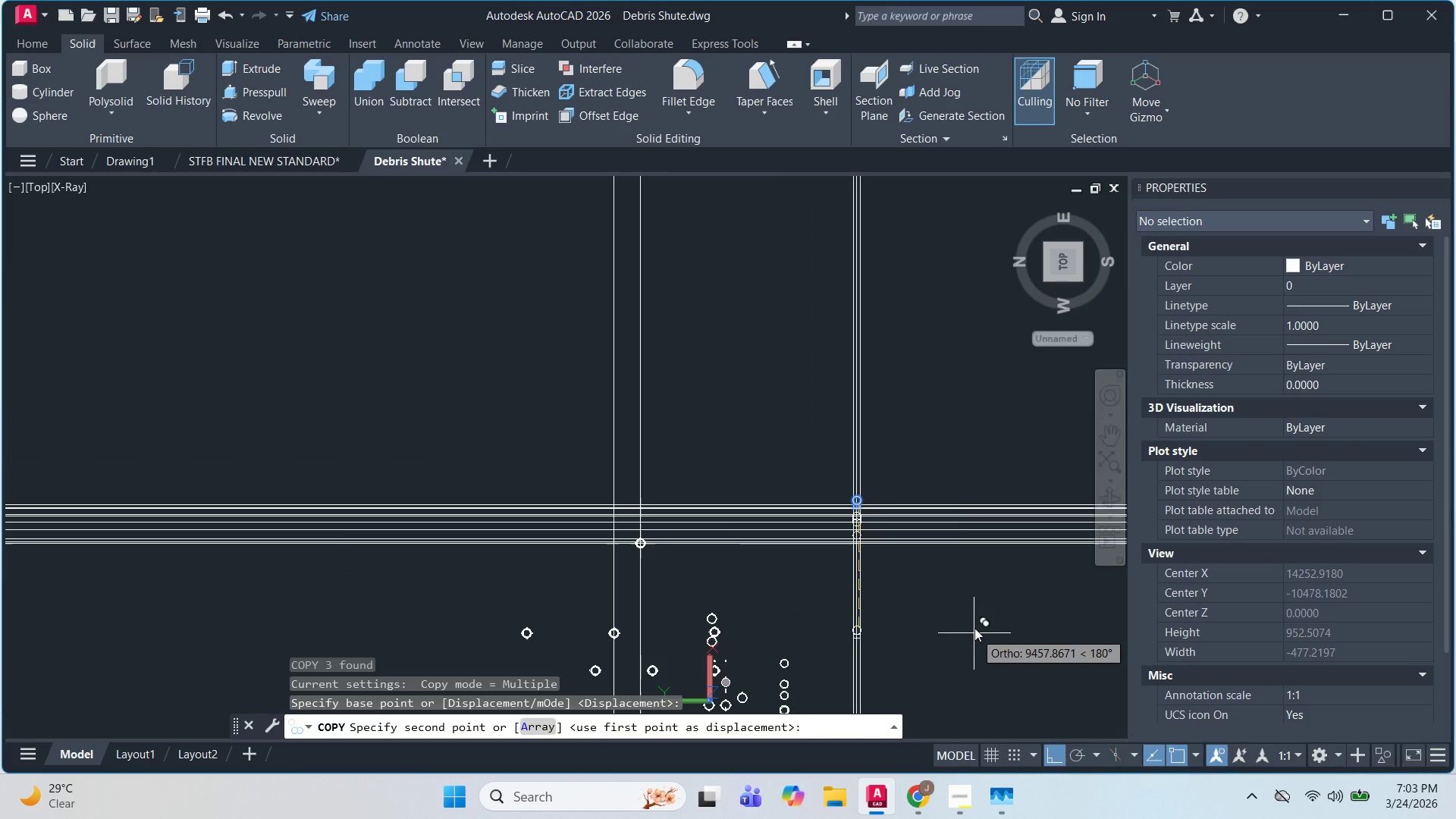 
scroll: coordinate [938, 304], scroll_direction: up, amount: 4.0
 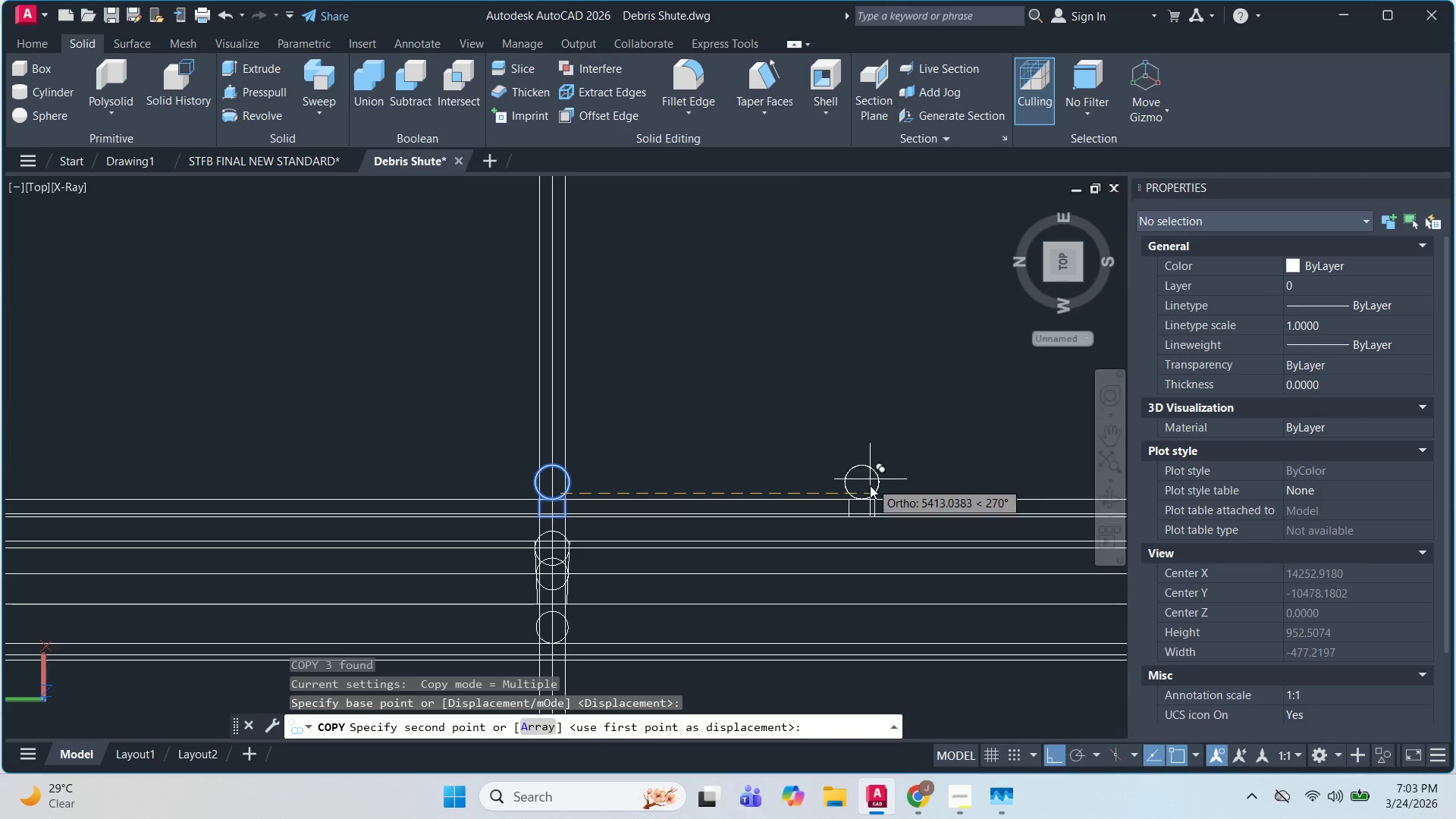 
key(F9)
 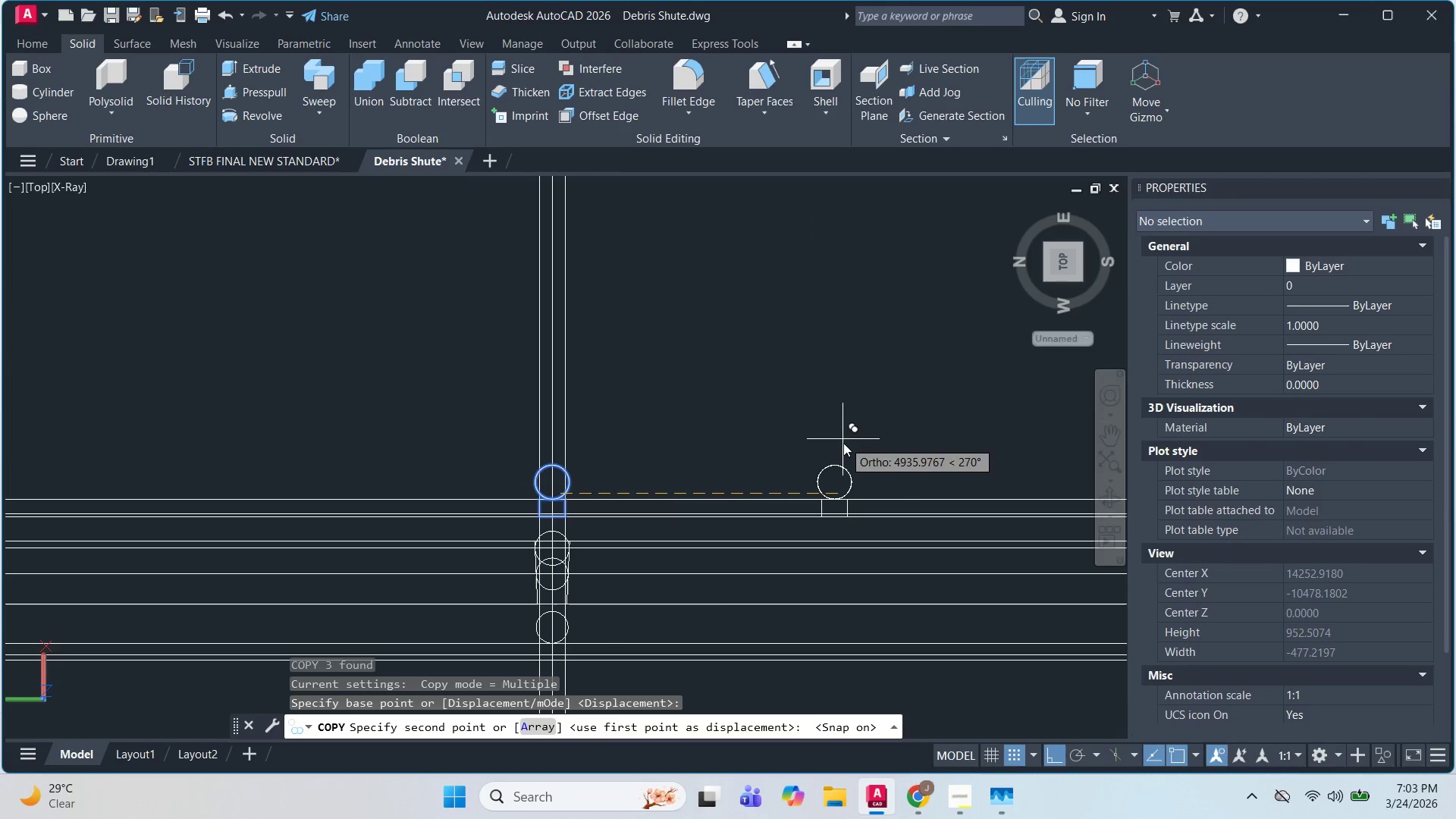 
key(F8)
 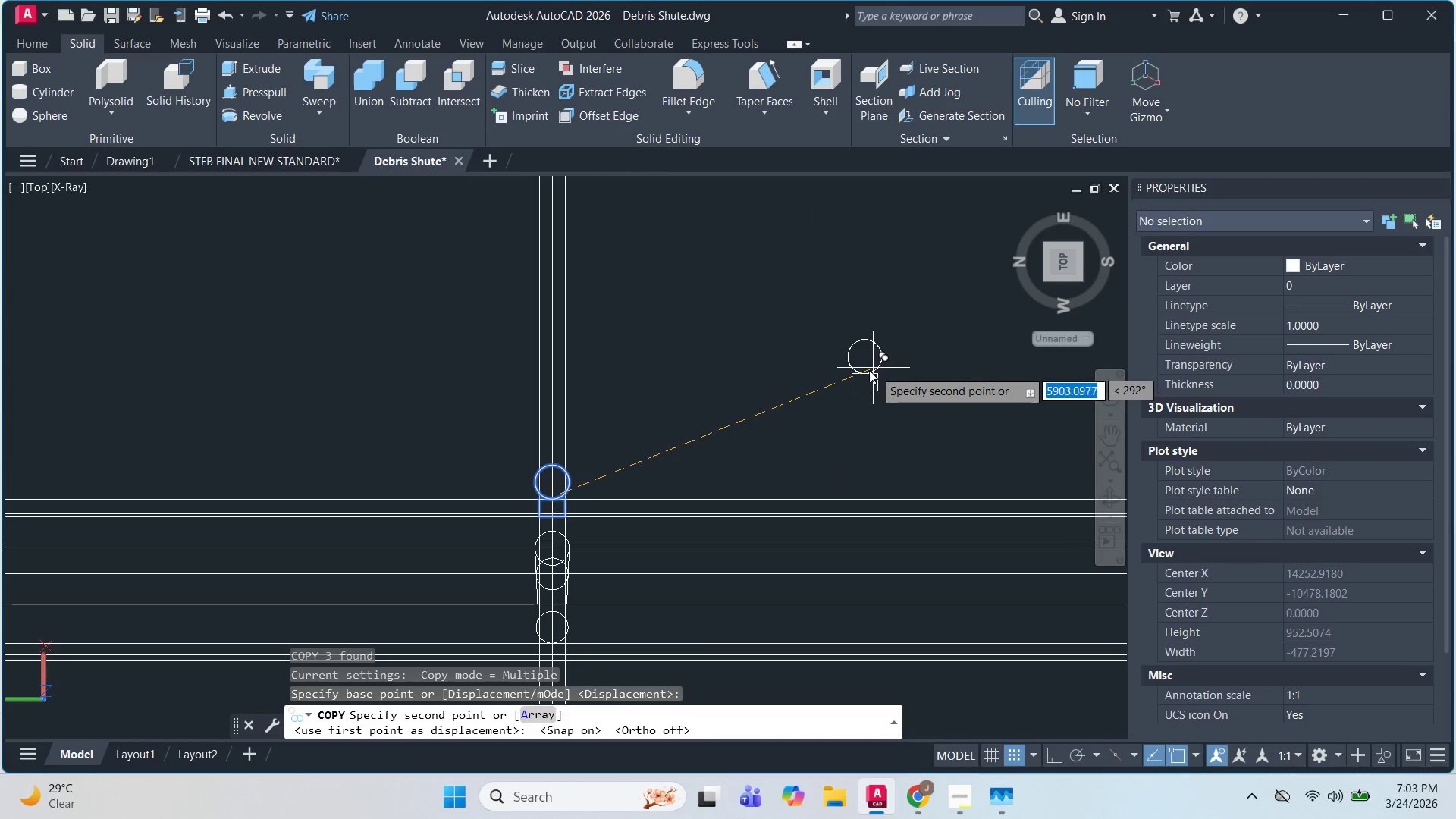 
left_click([842, 368])
 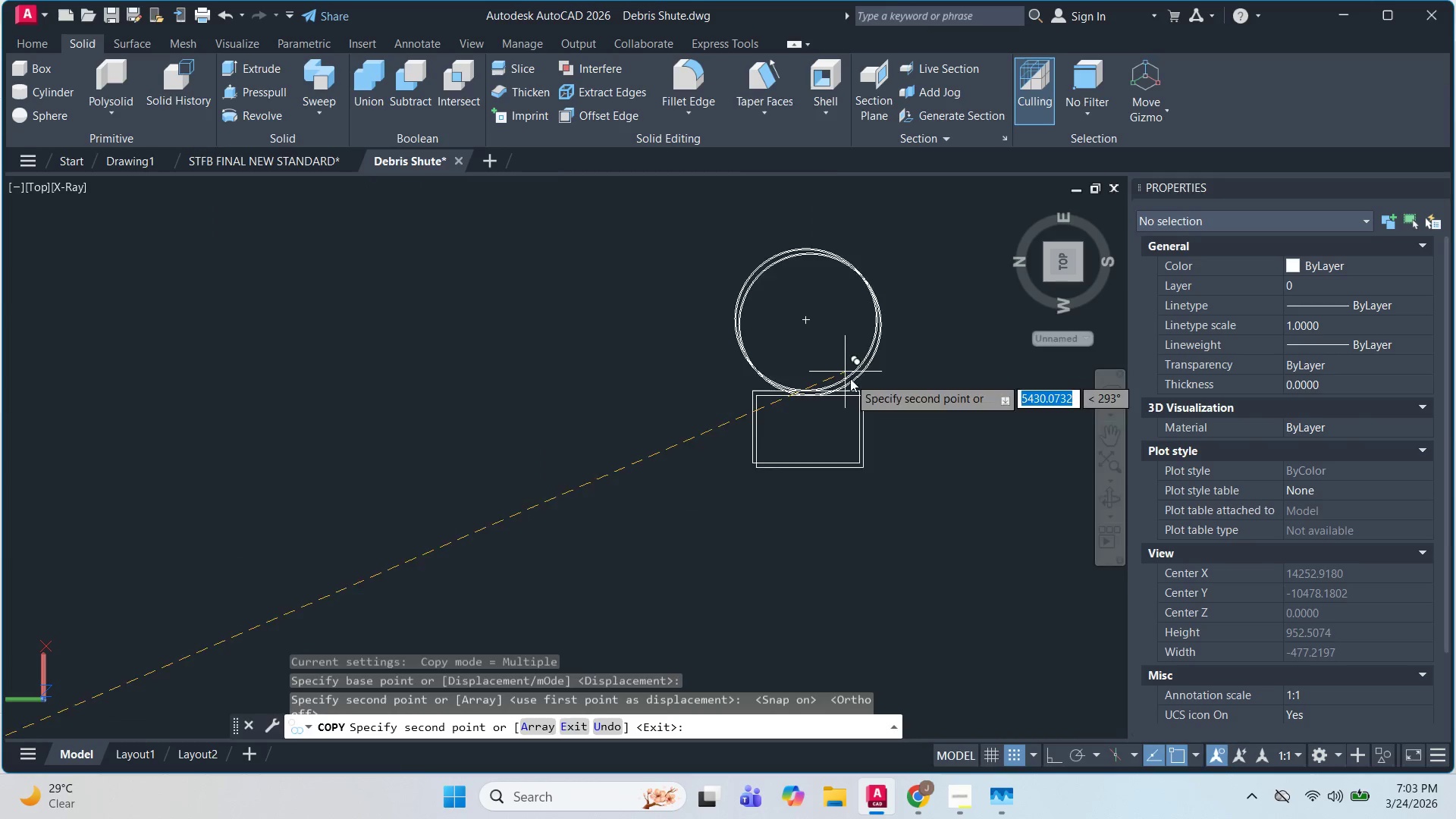 
key(Escape)
 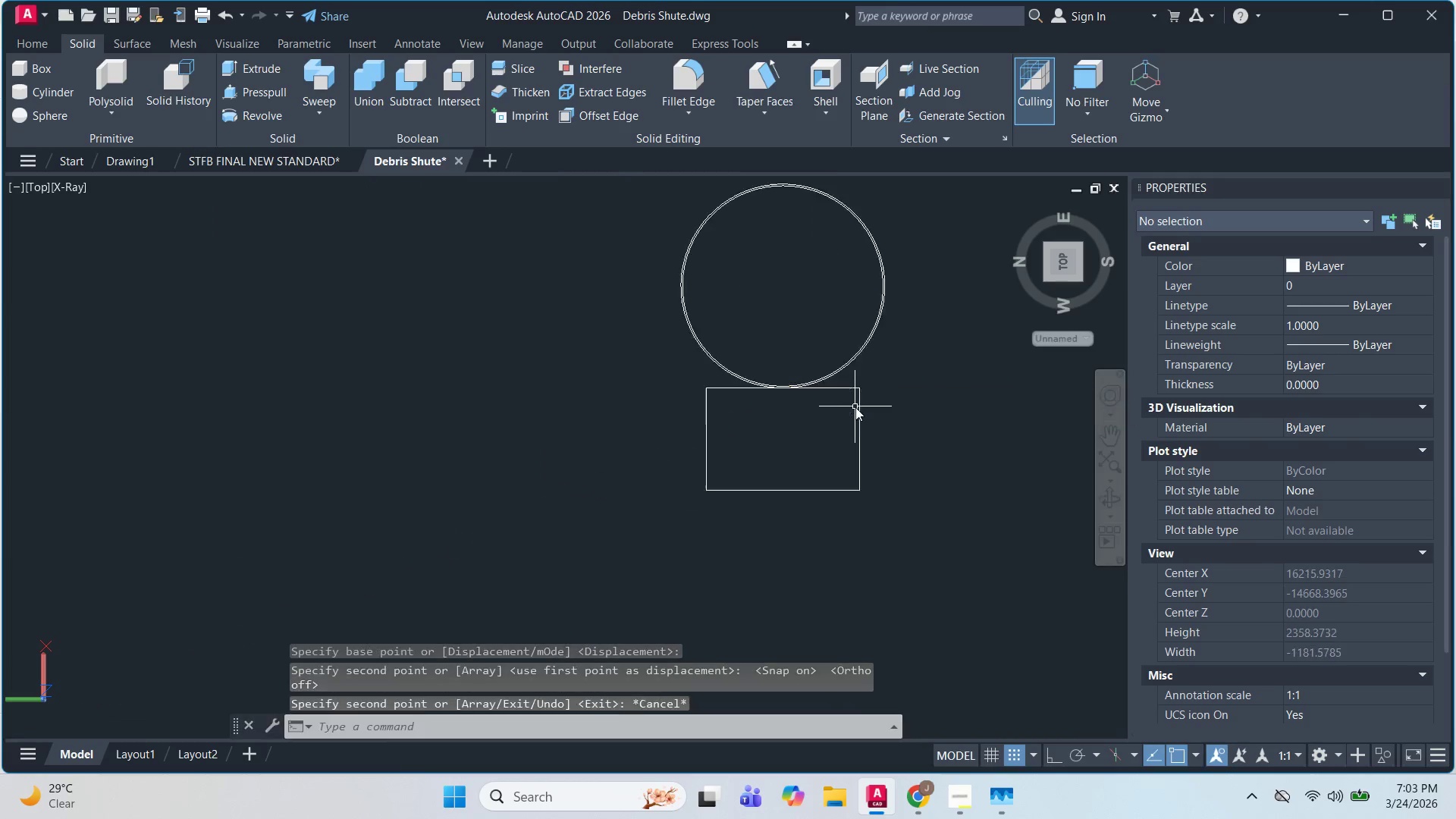 
key(Escape)
 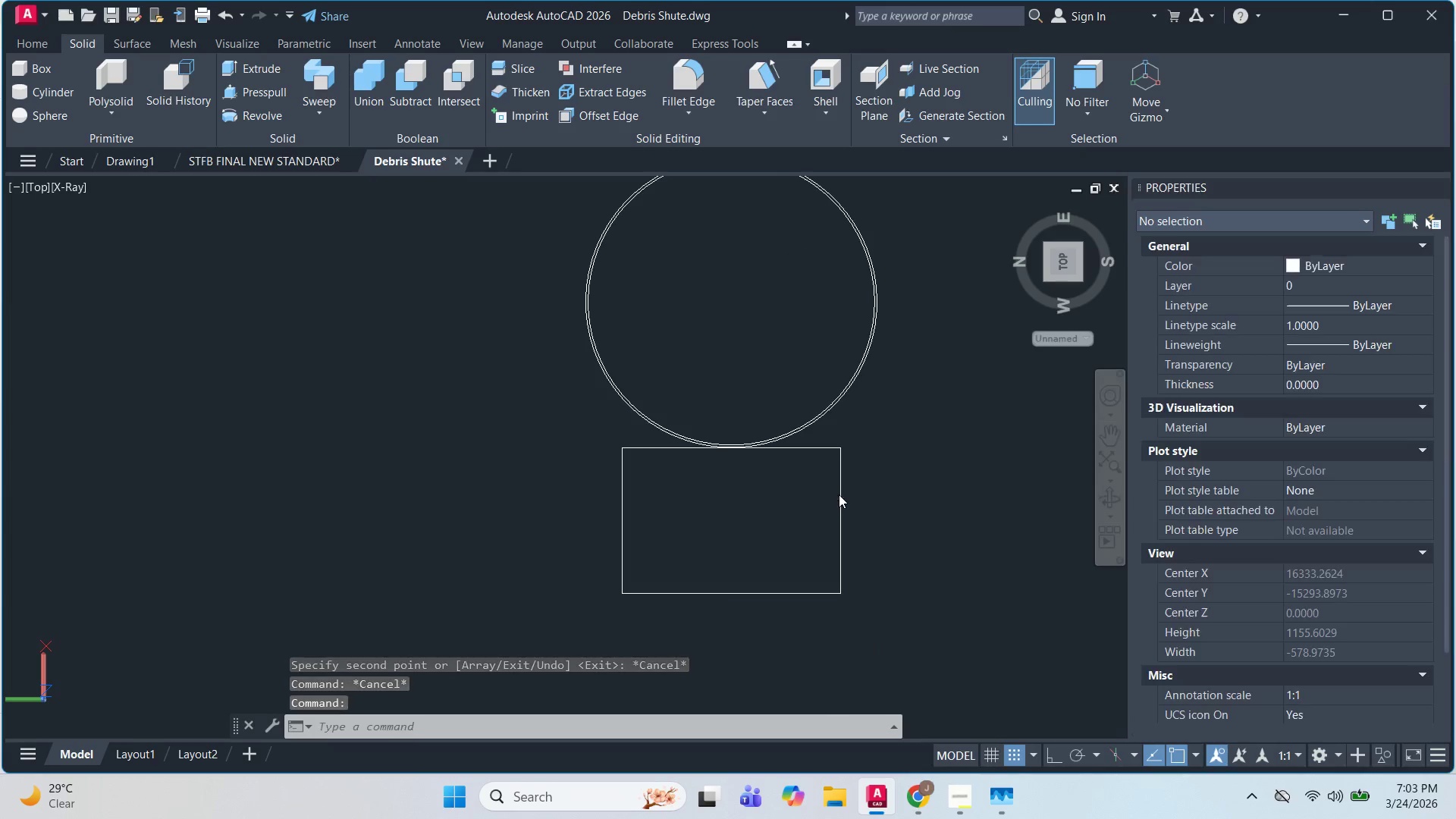 
scroll: coordinate [855, 407], scroll_direction: up, amount: 6.0
 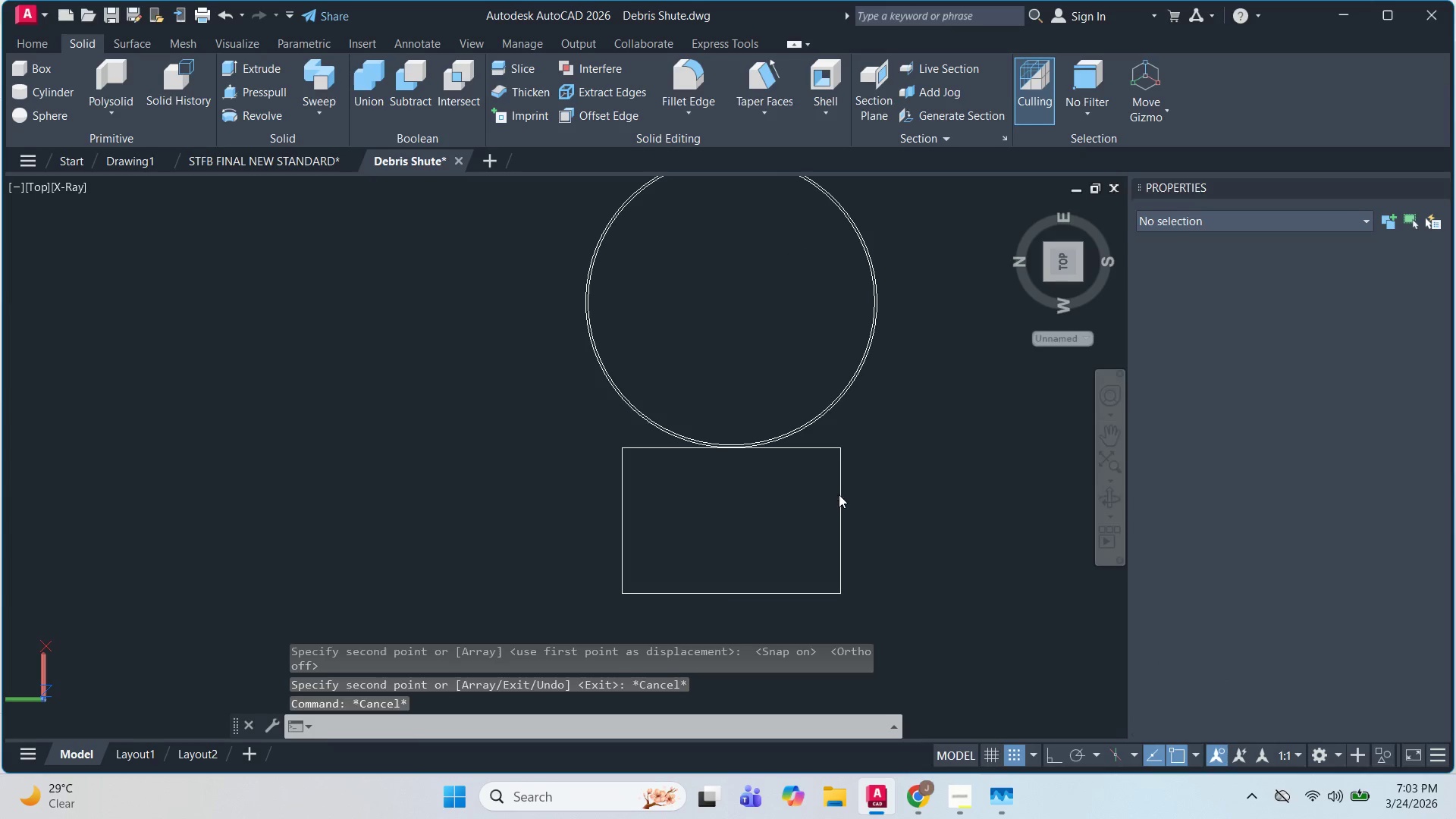 
type(XL V )
 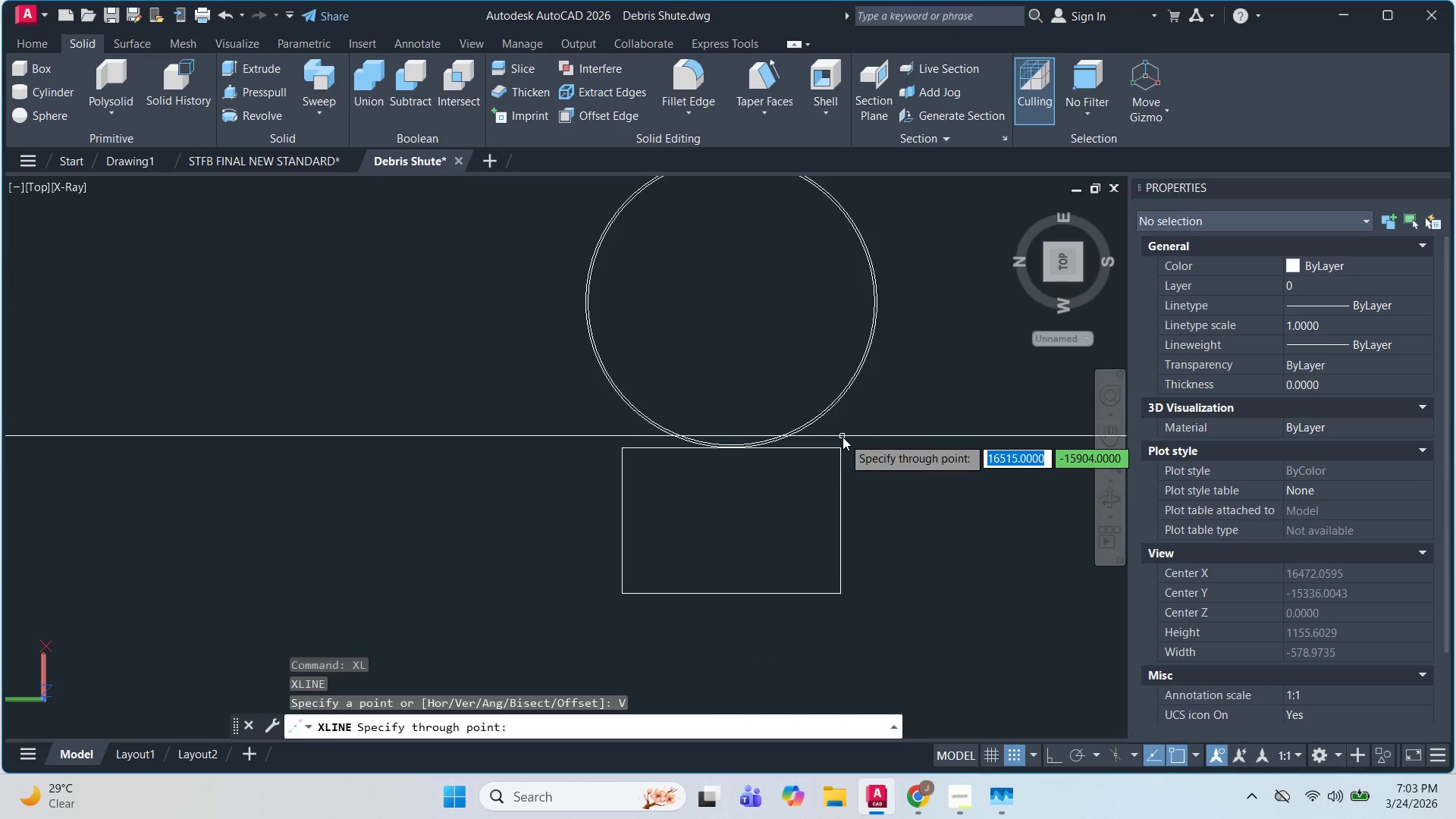 
key(Escape)
 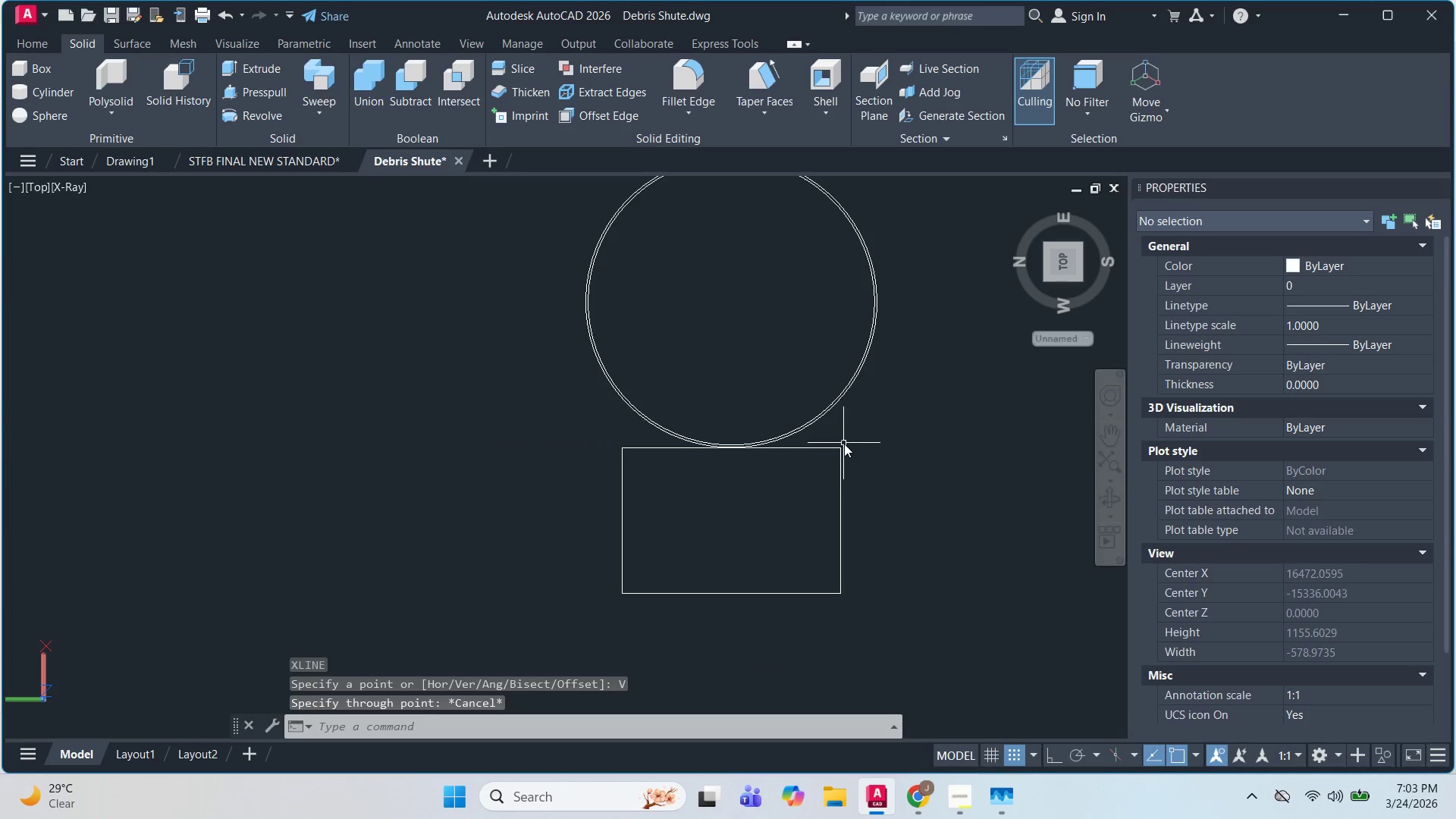 
key(Space)
 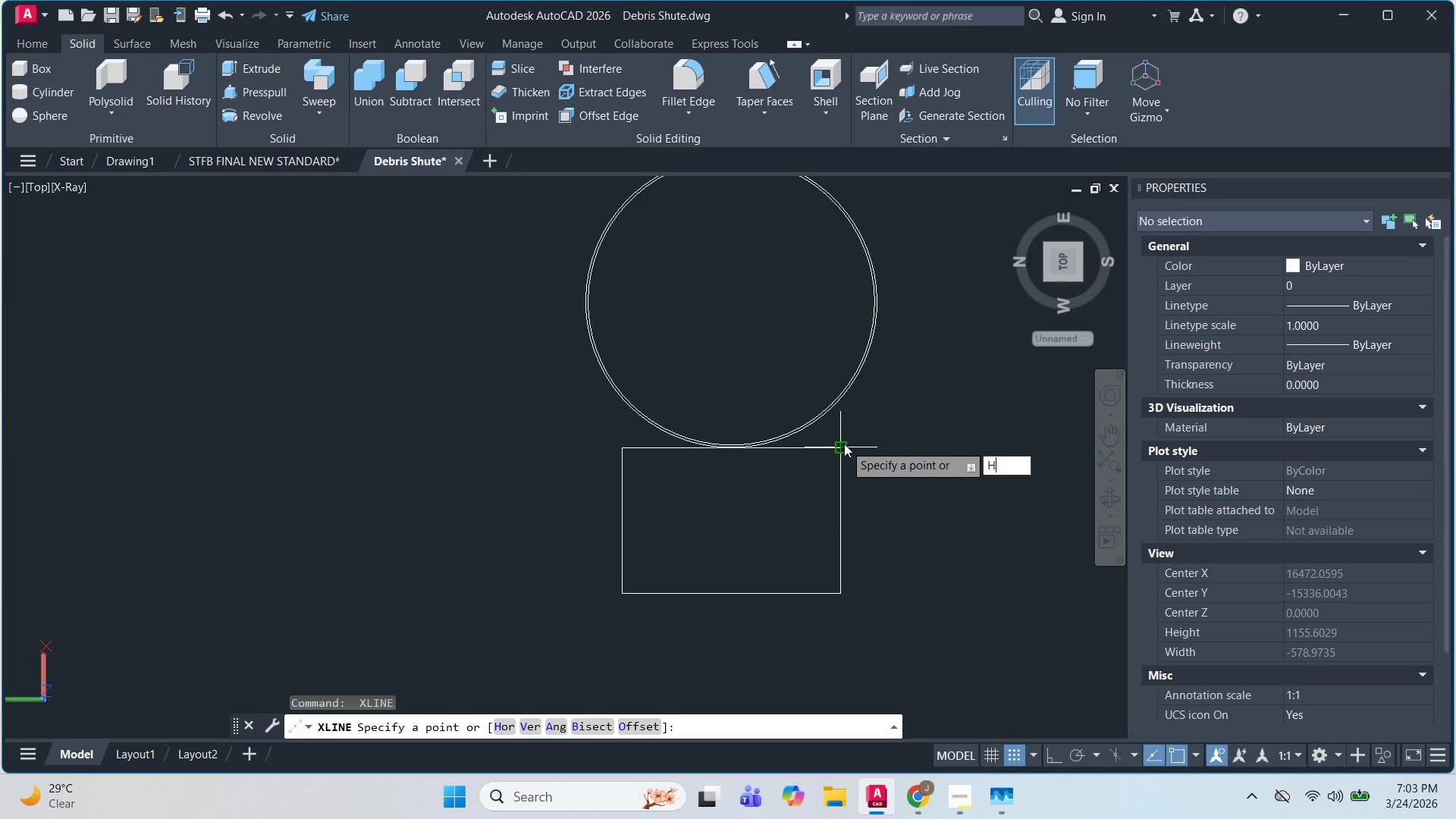 
key(H)
 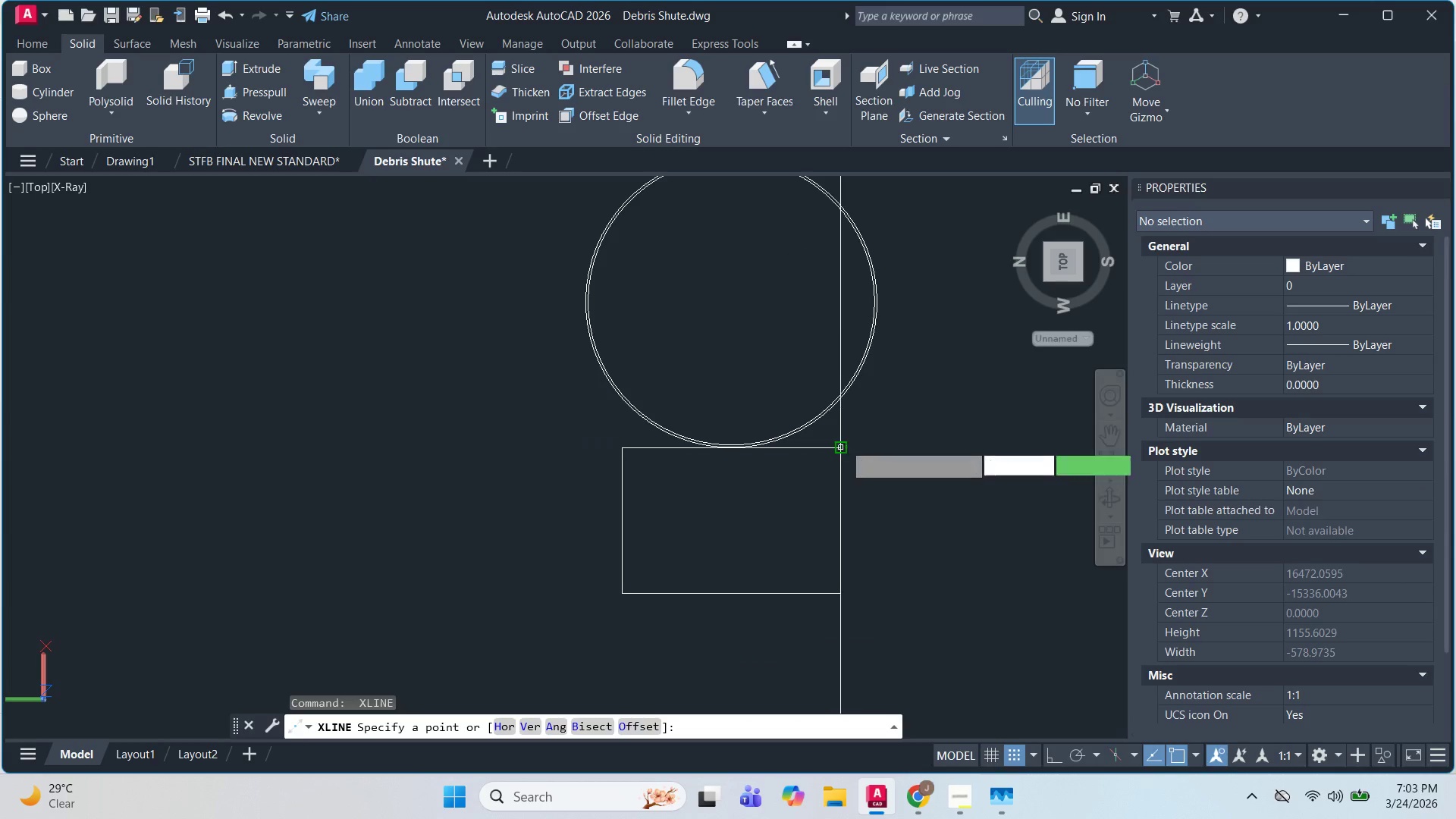 
key(Space)
 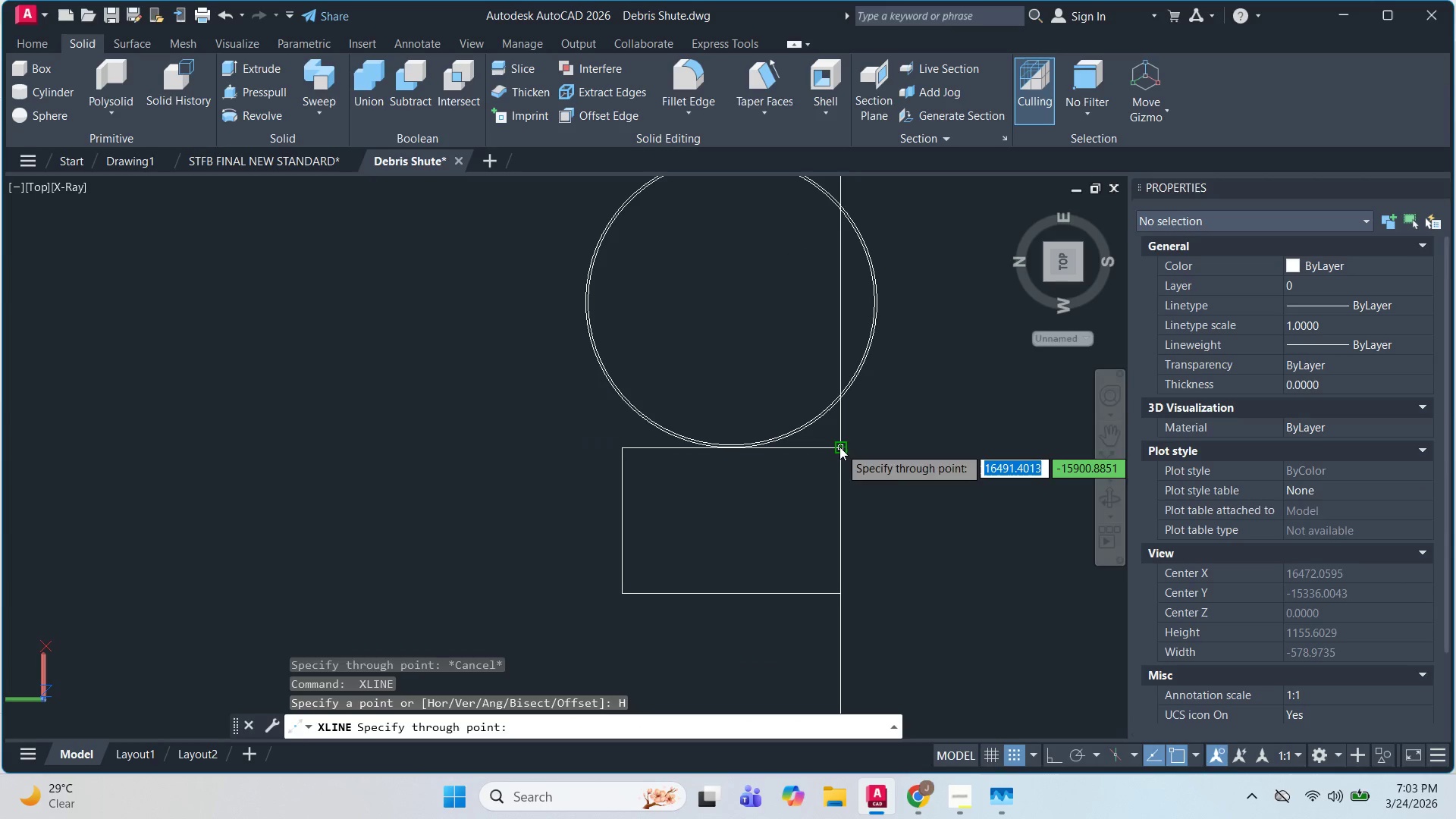 
left_click([839, 447])
 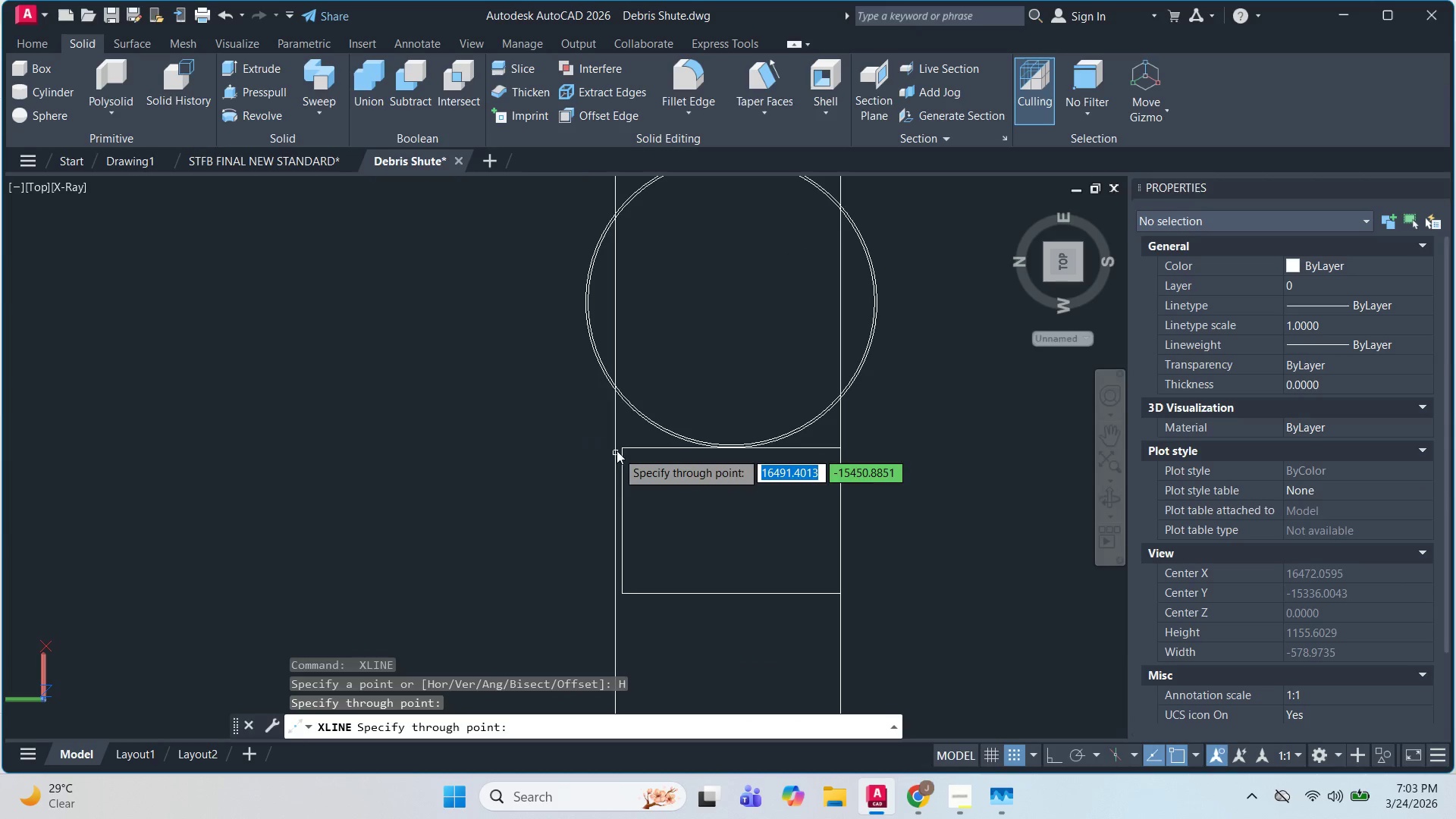 
left_click([622, 446])
 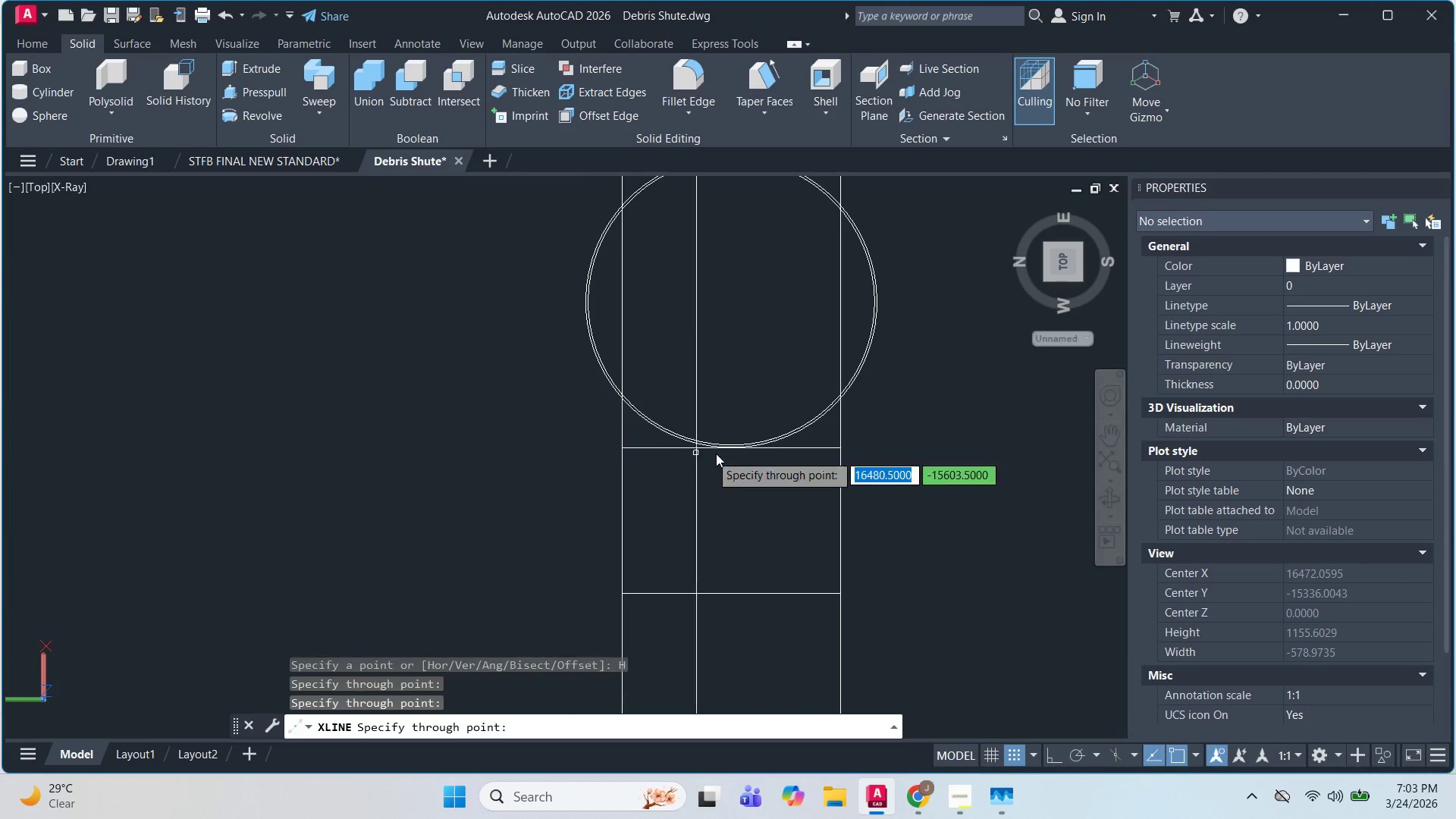 
key(Escape)
 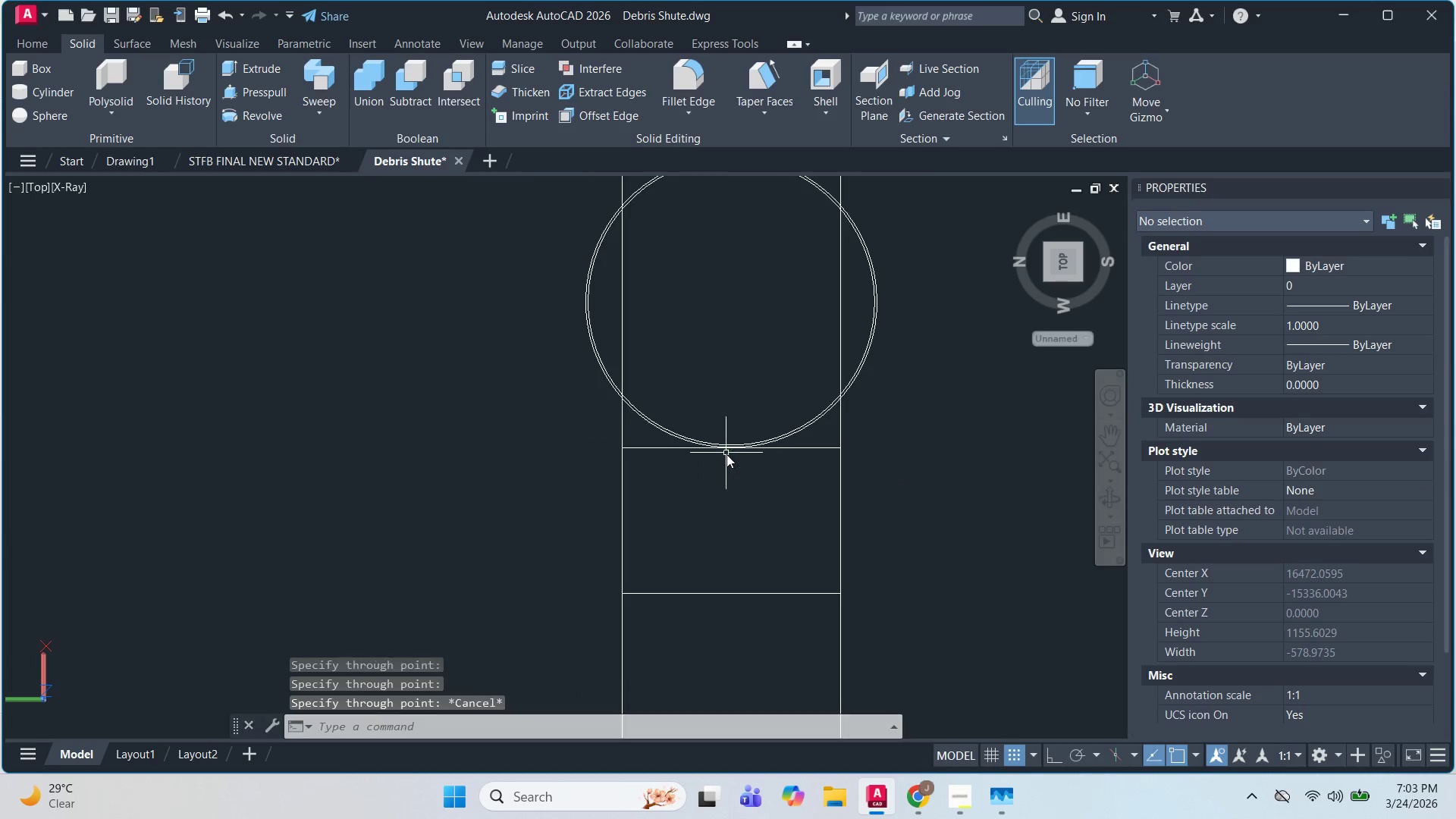 
key(Escape)
 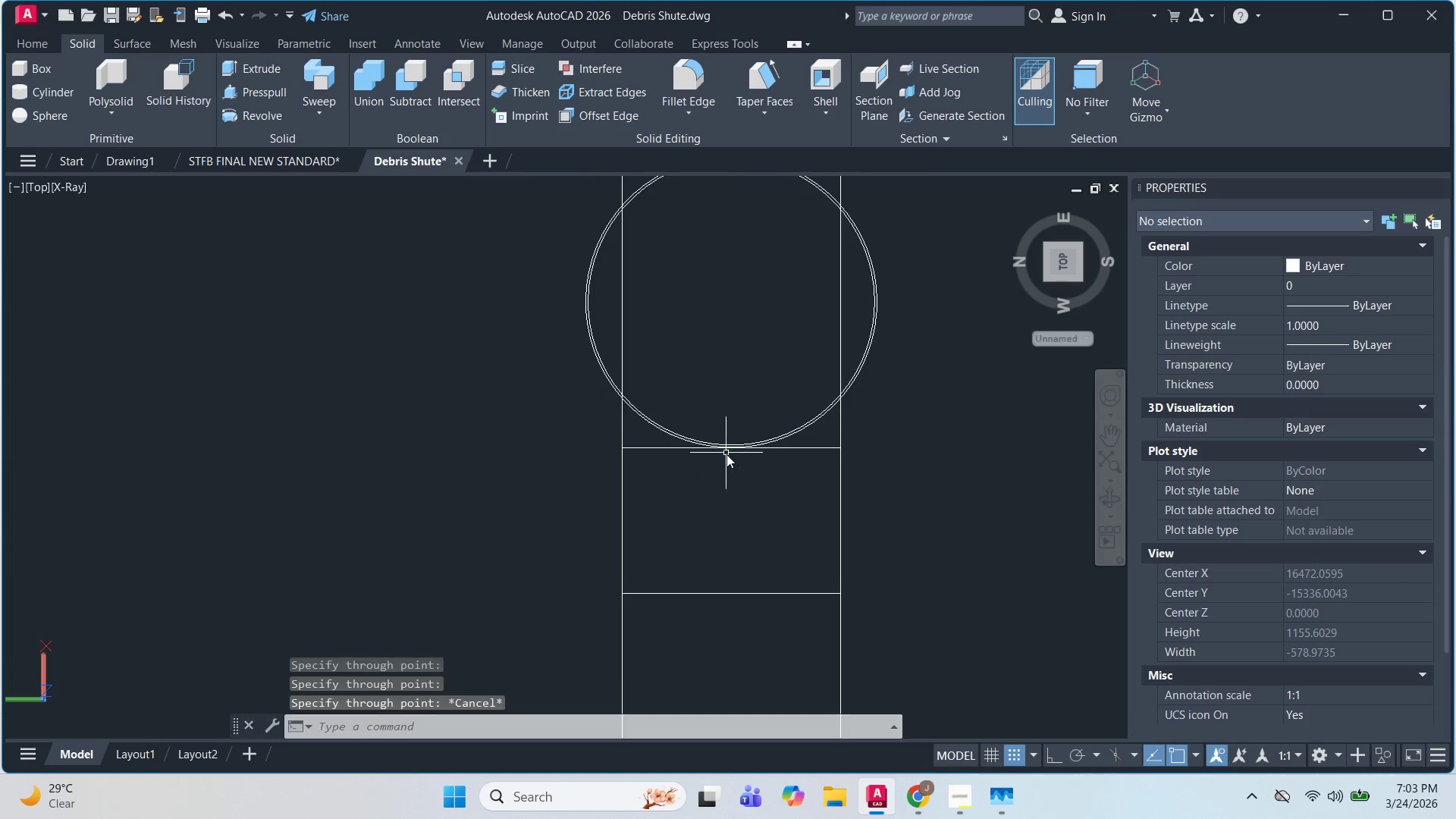 
scroll: coordinate [728, 457], scroll_direction: up, amount: 2.0
 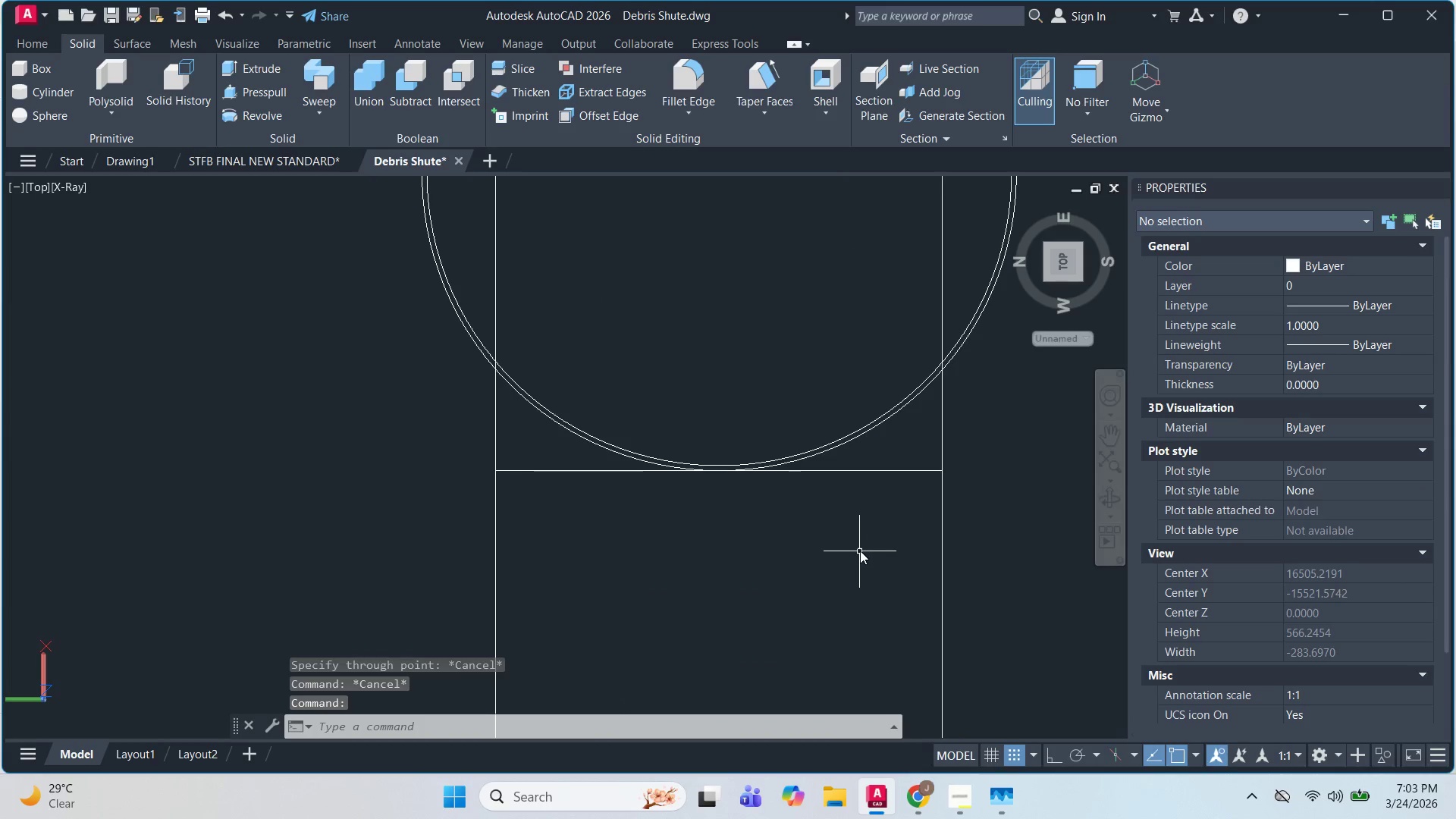 
left_click_drag(start_coordinate=[1041, 569], to_coordinate=[1033, 566])
 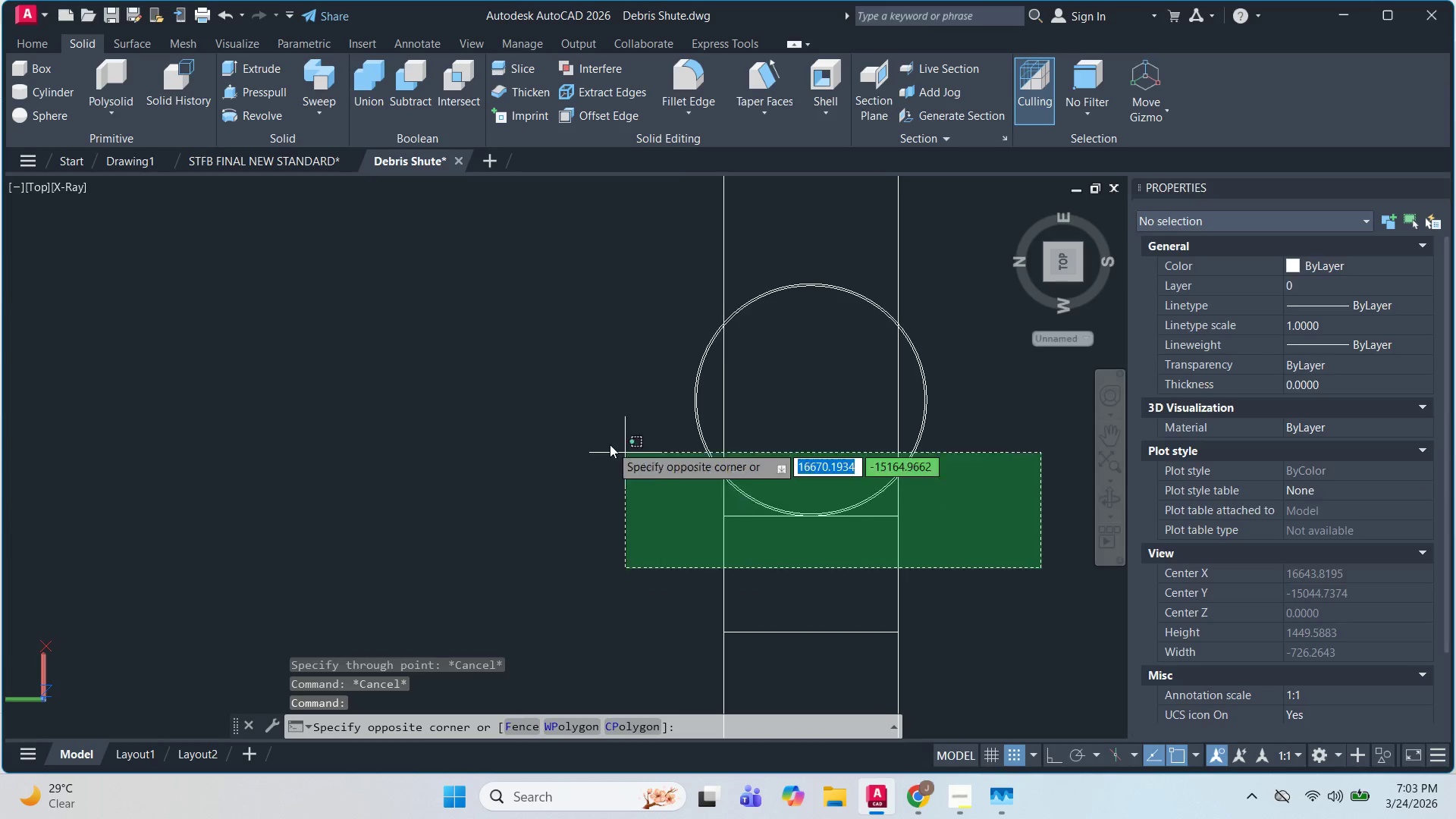 
double_click([610, 444])
 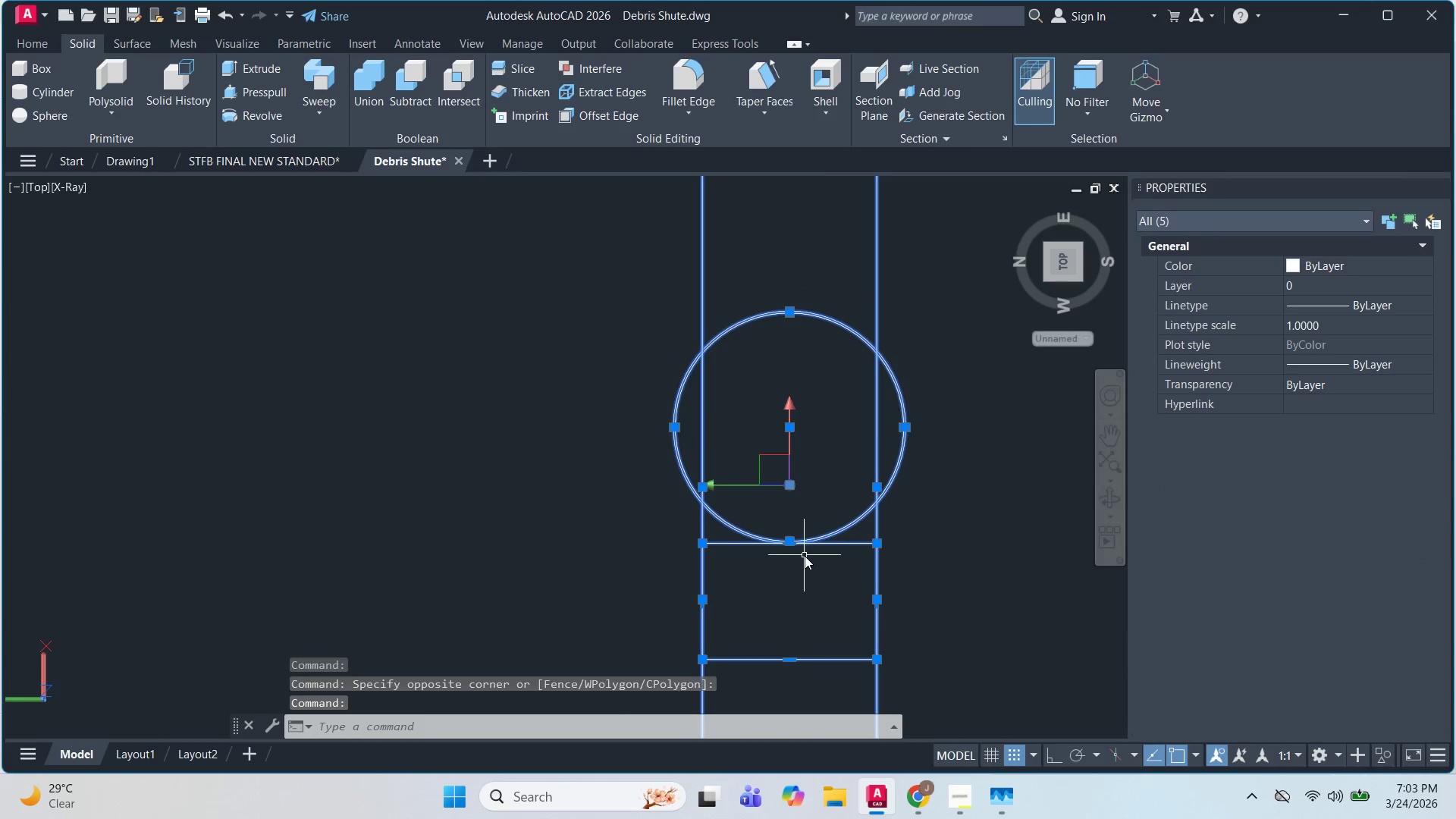 
scroll: coordinate [880, 543], scroll_direction: down, amount: 2.0
 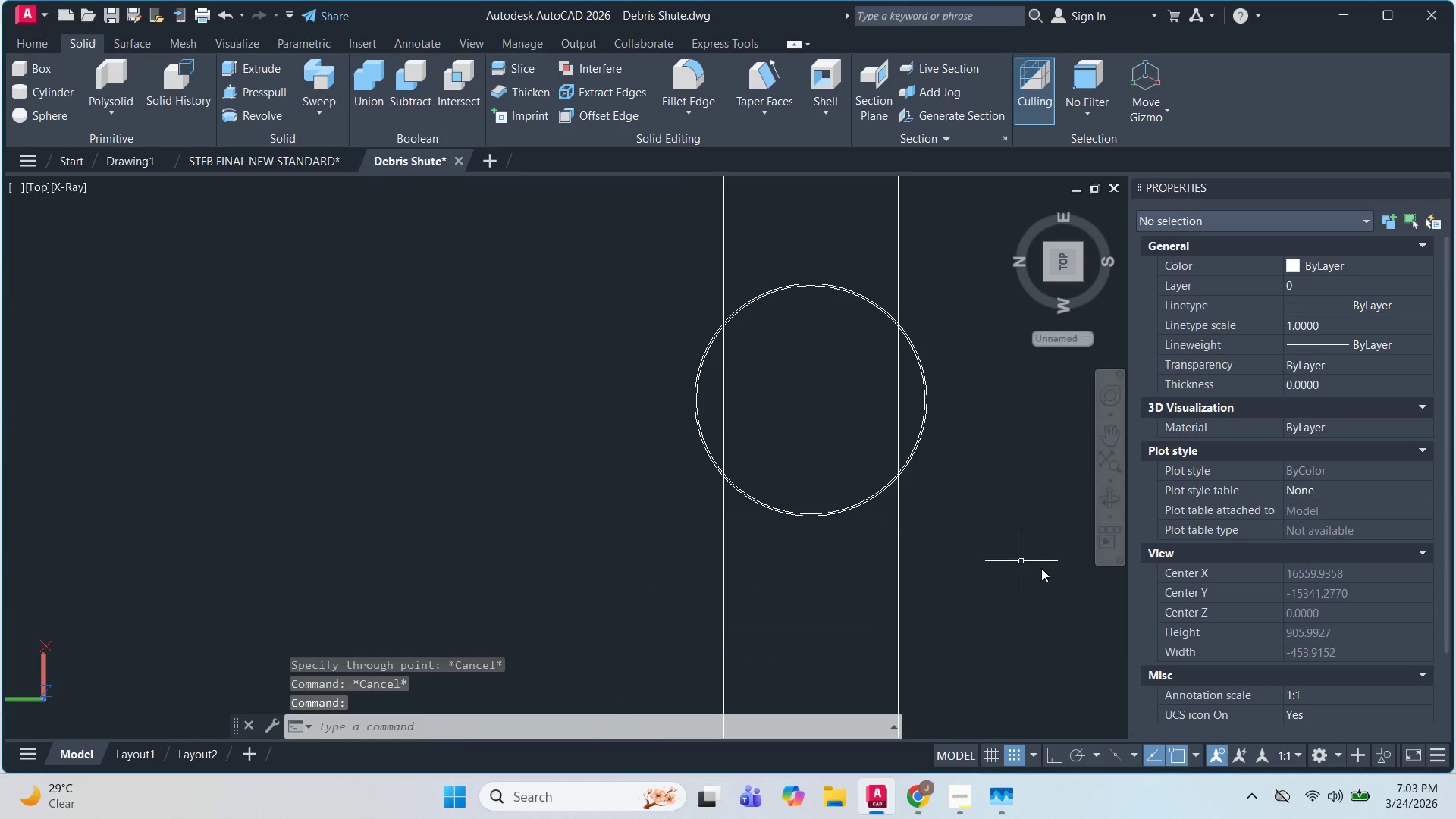 
type(TR )
 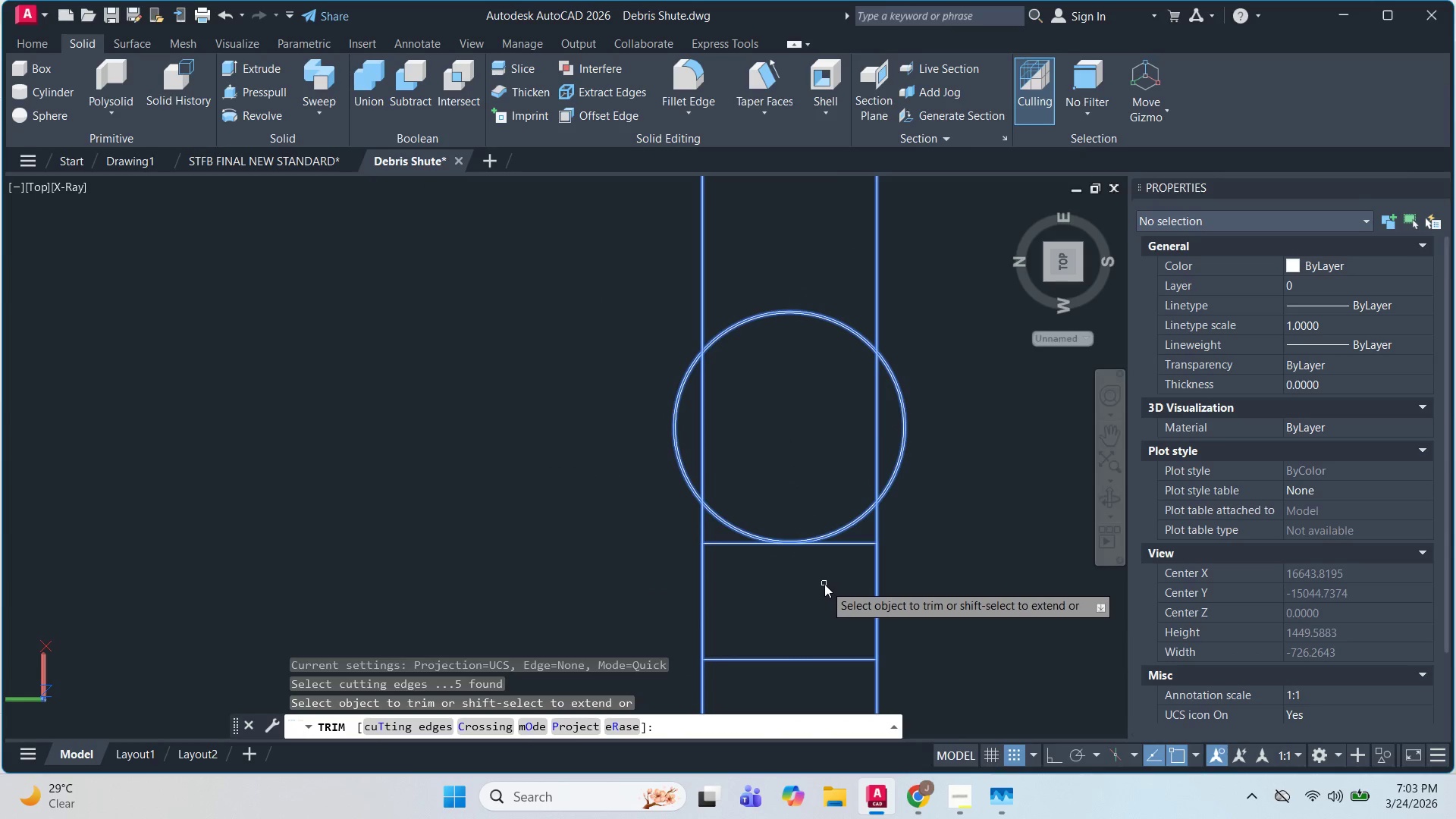 
scroll: coordinate [824, 584], scroll_direction: up, amount: 2.0
 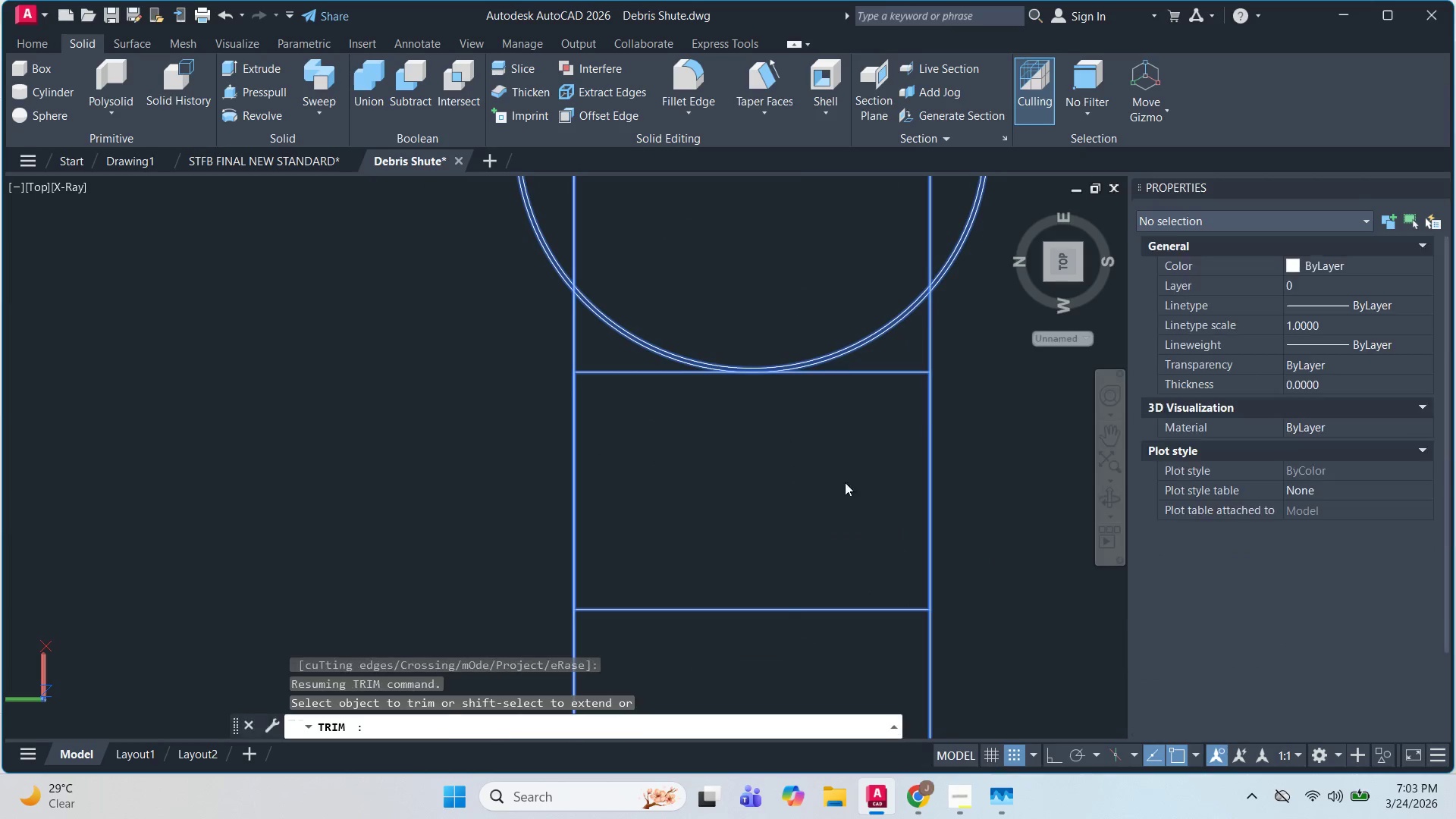 
key(Escape)
 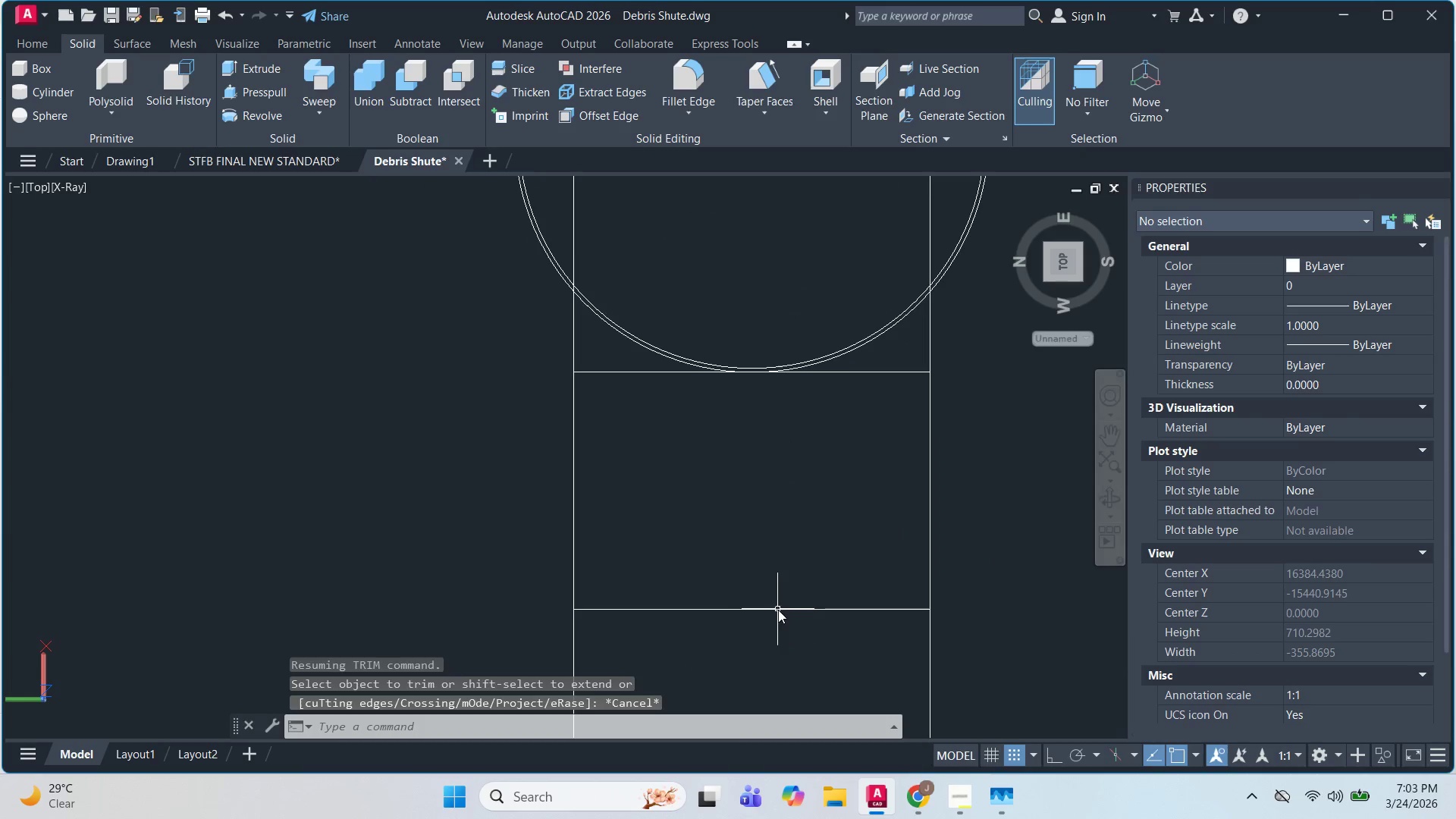 
key(Escape)
 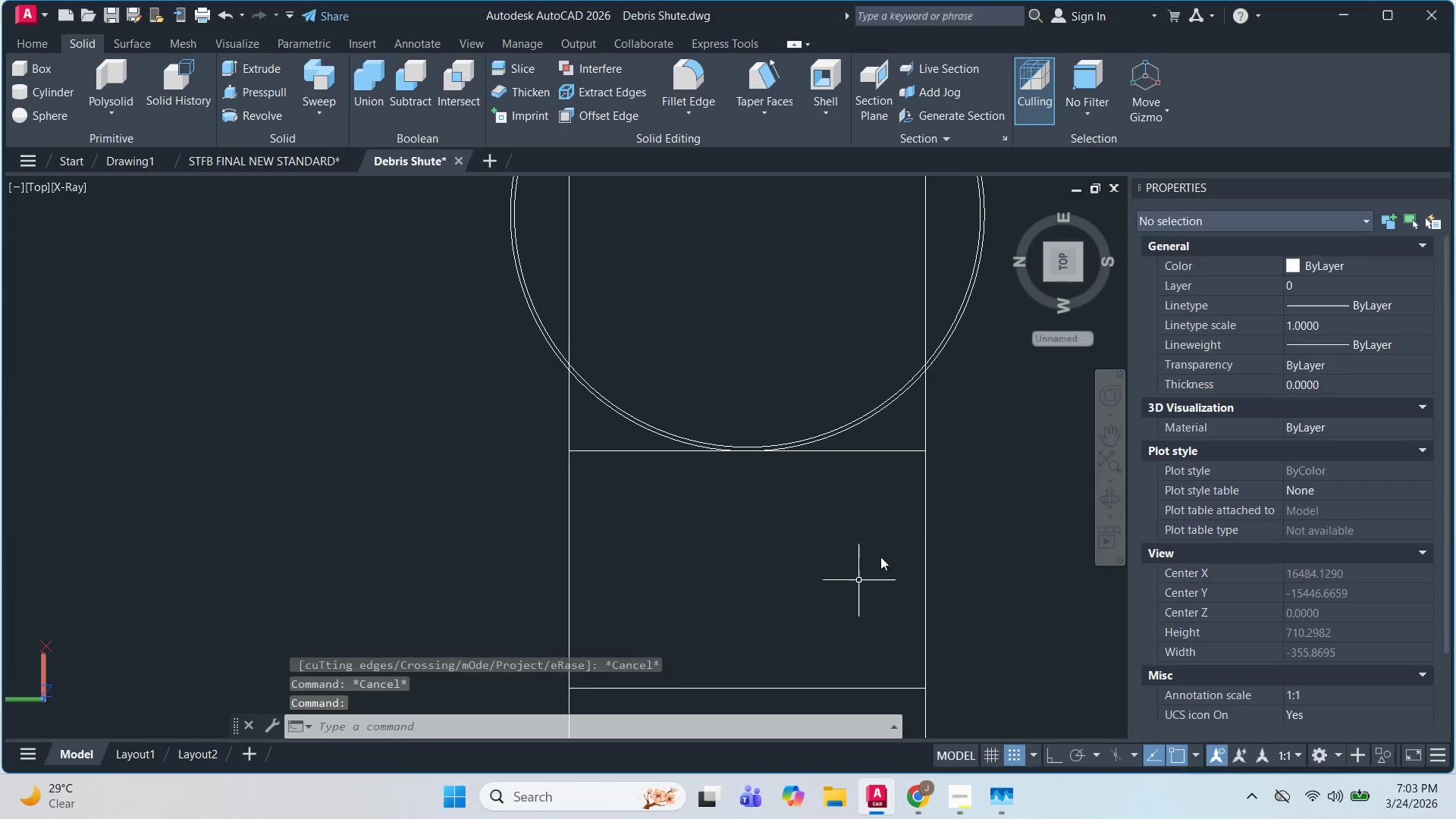 
key(Escape)
 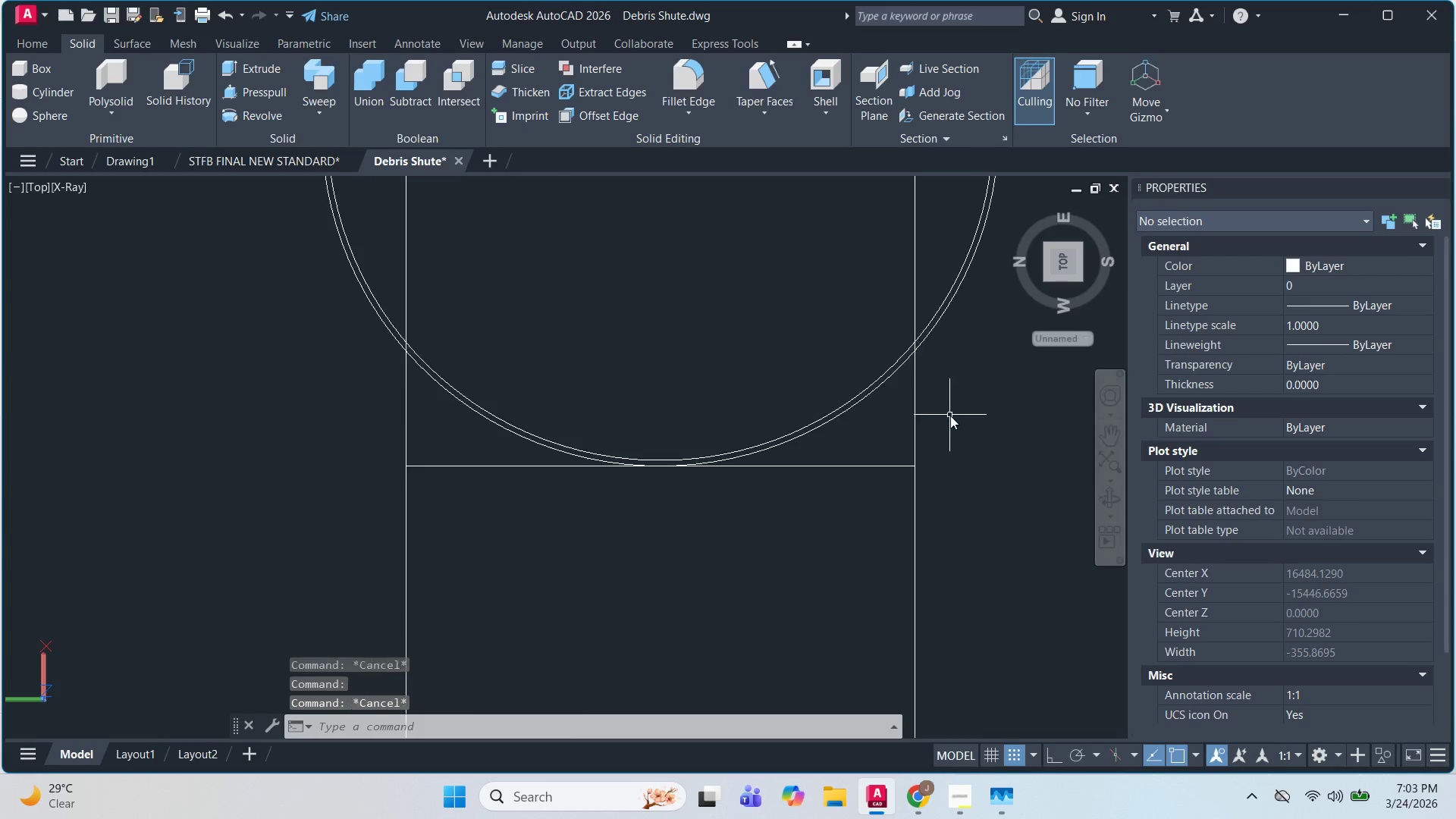 
key(Escape)
 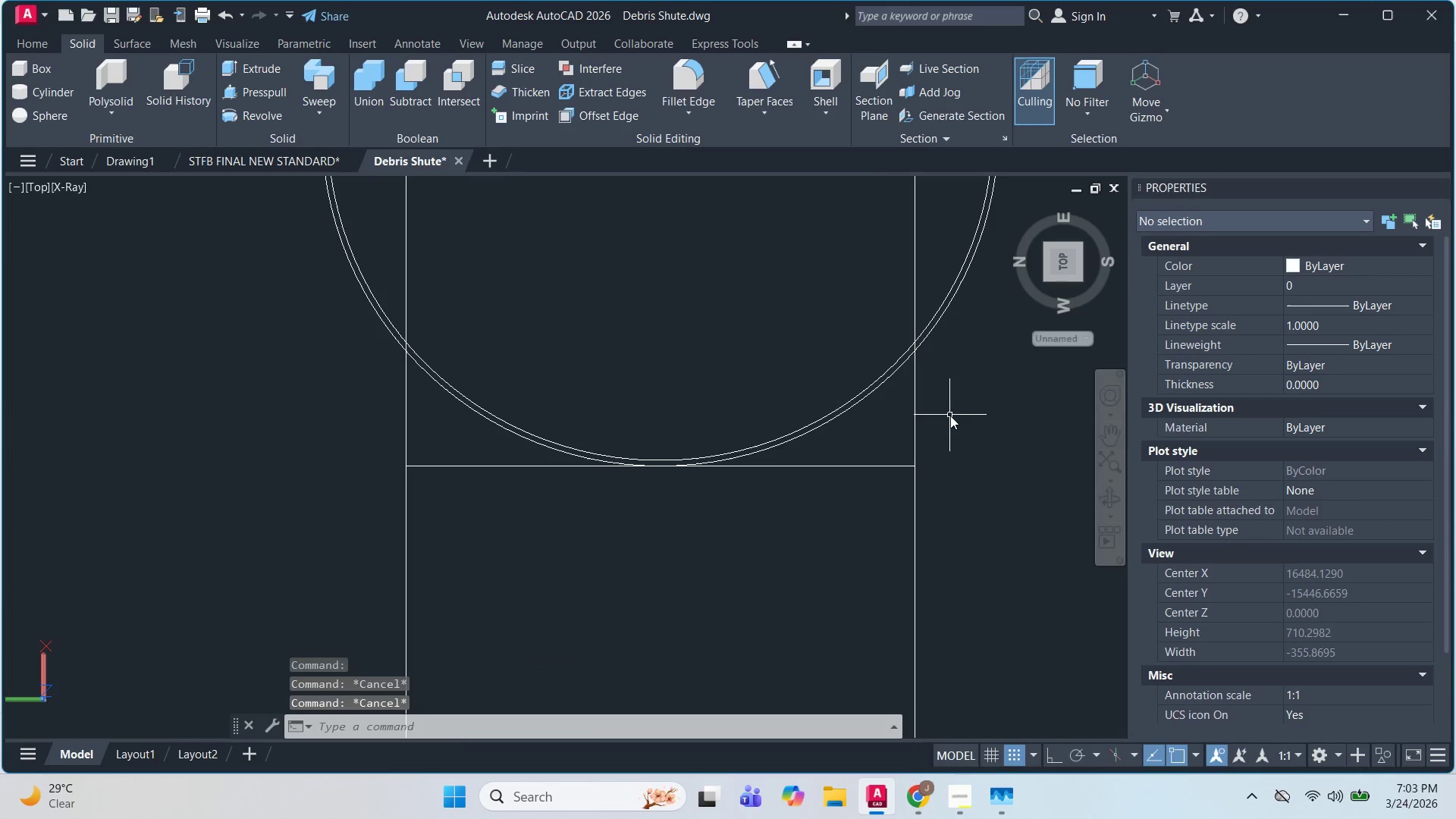 
left_click([950, 416])
 